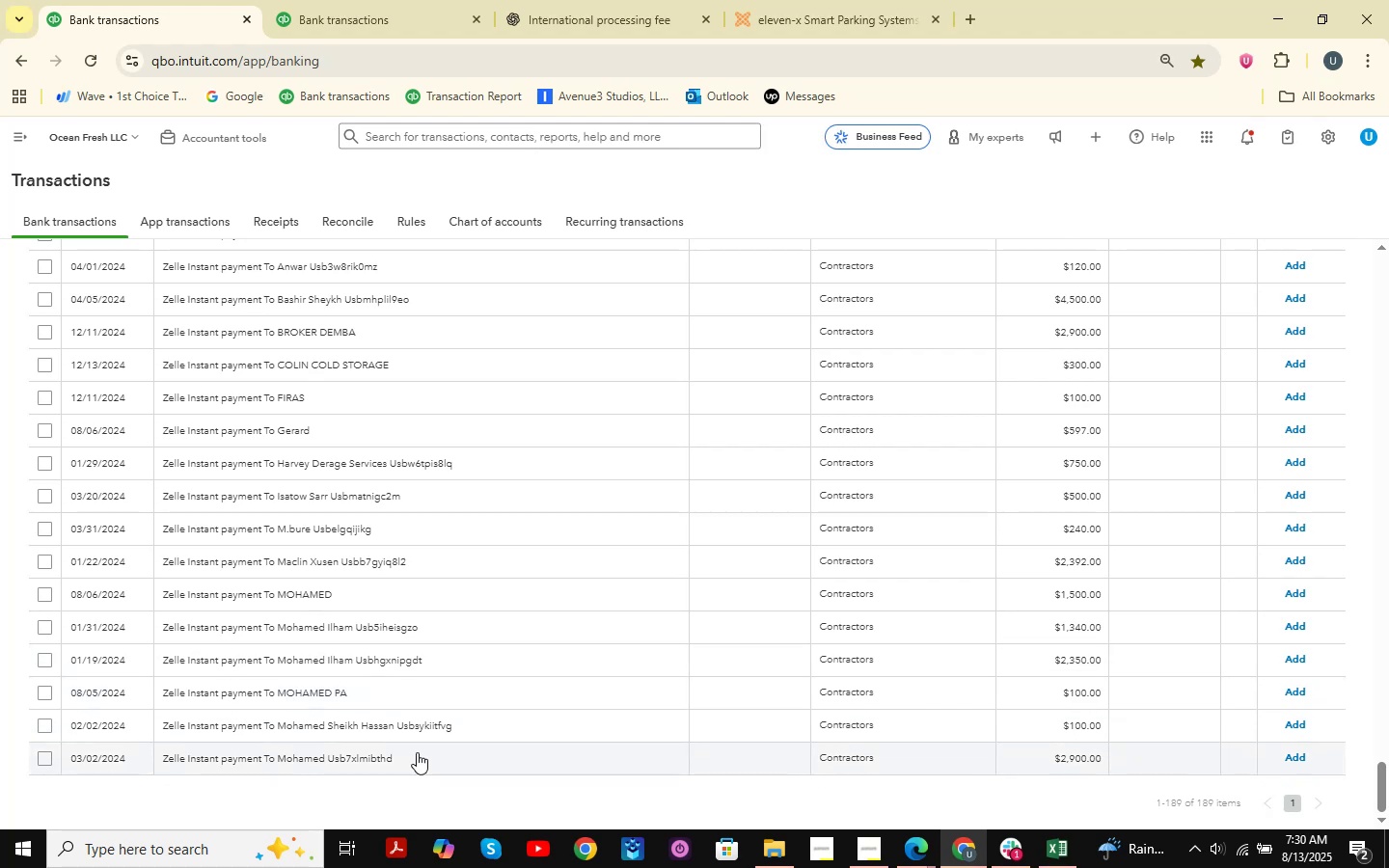 
left_click([405, 752])
 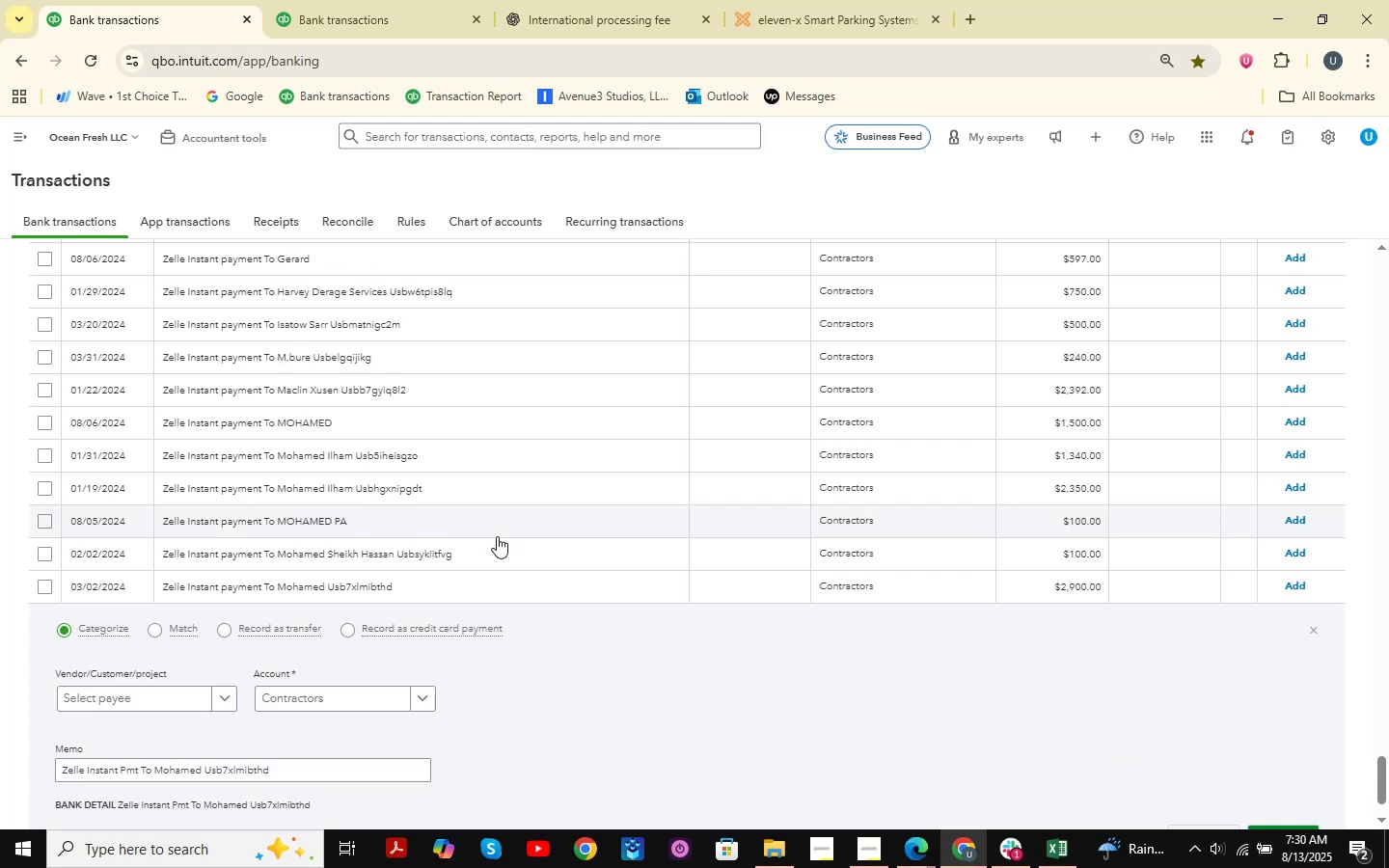 
scroll: coordinate [497, 536], scroll_direction: down, amount: 2.0
 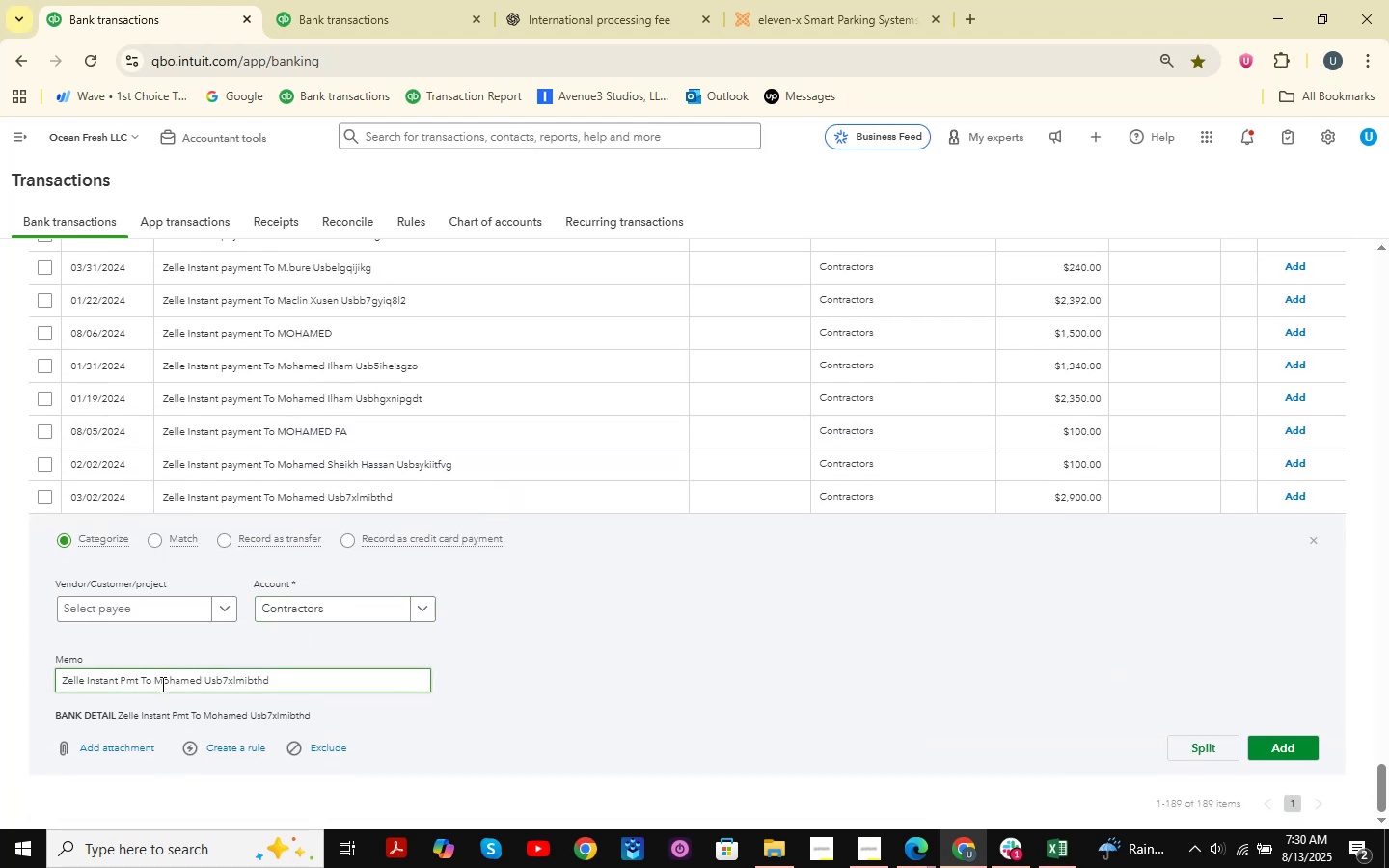 
left_click_drag(start_coordinate=[152, 686], to_coordinate=[337, 688])
 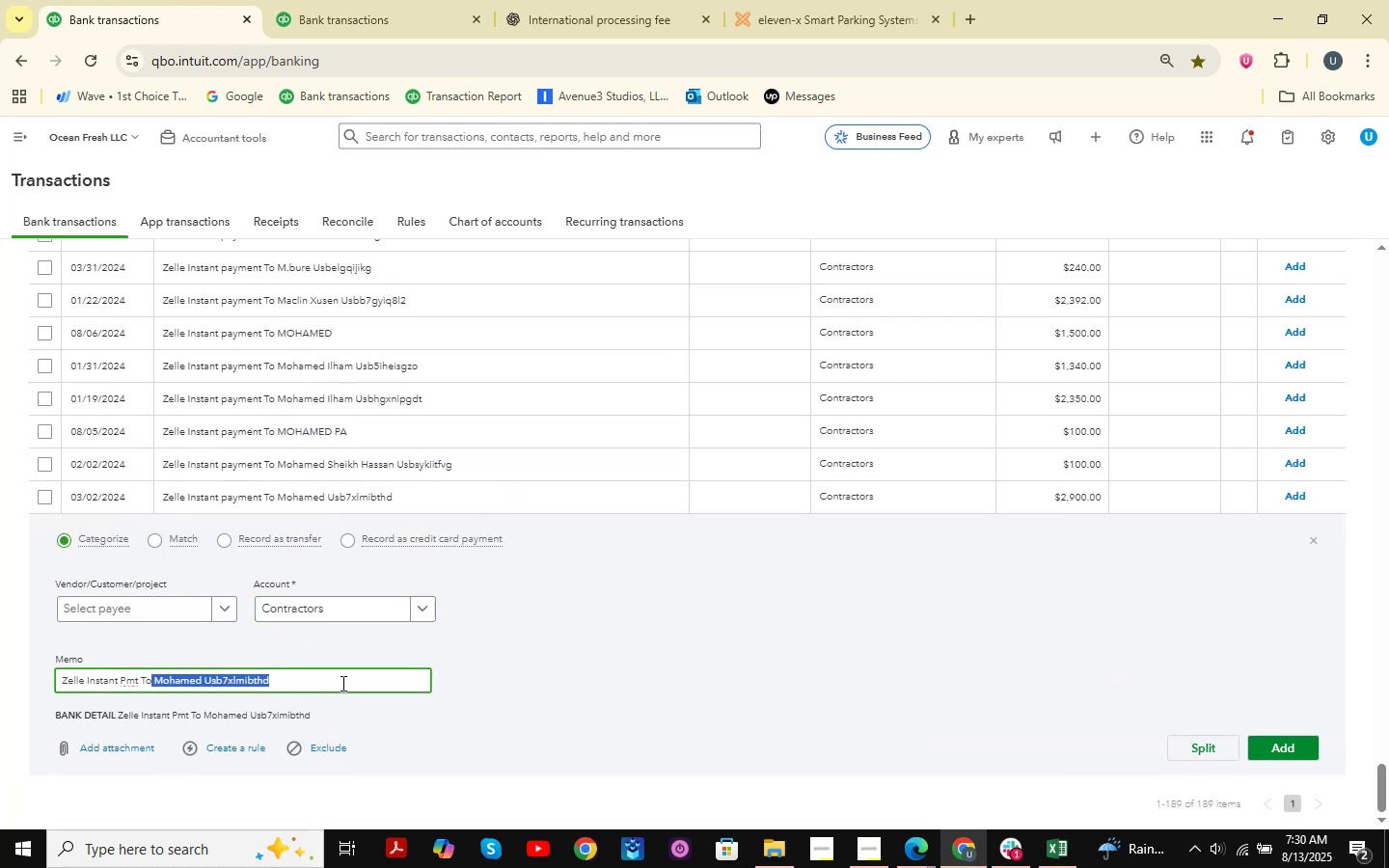 
key(Control+C)
 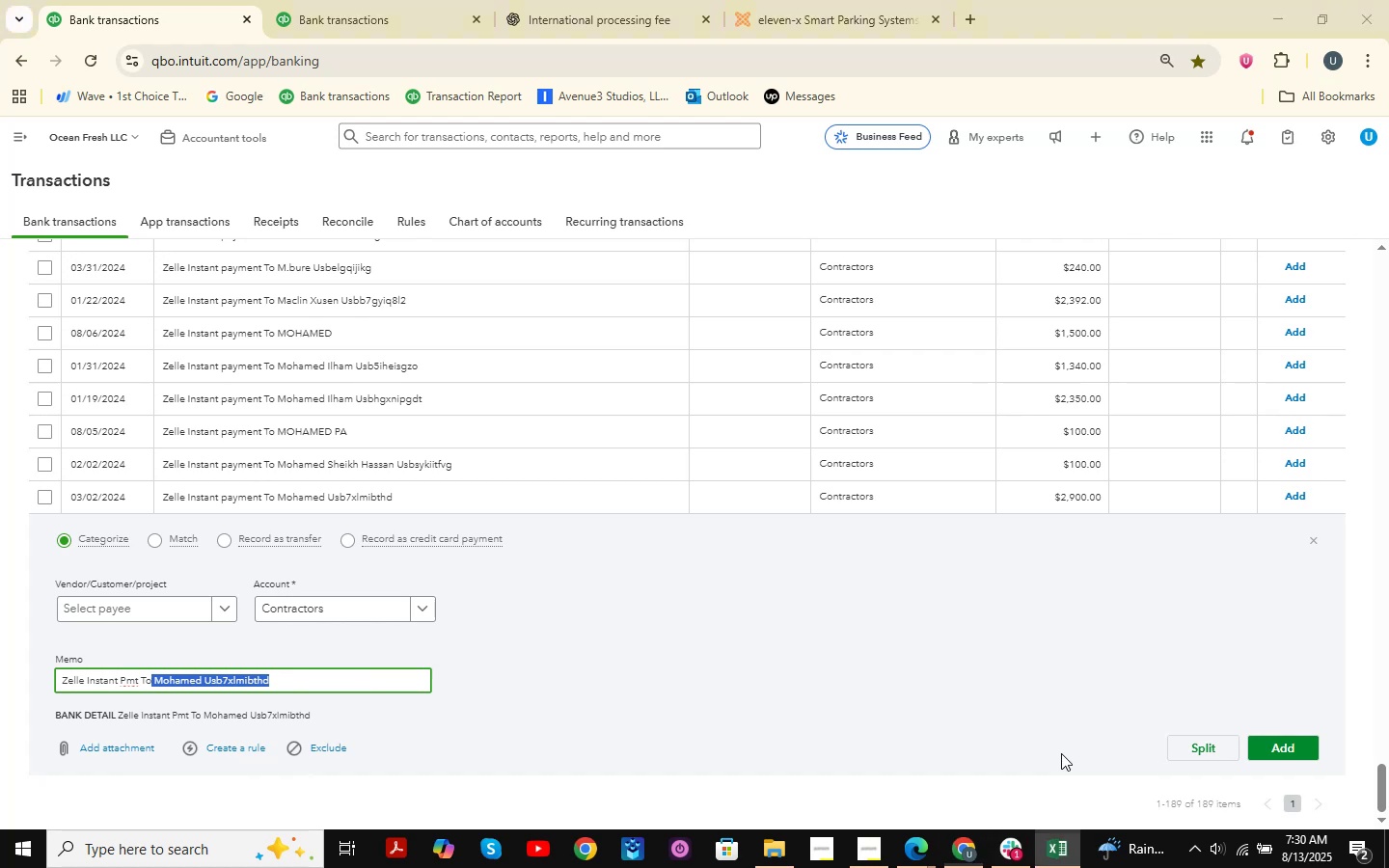 
key(Control+F)
 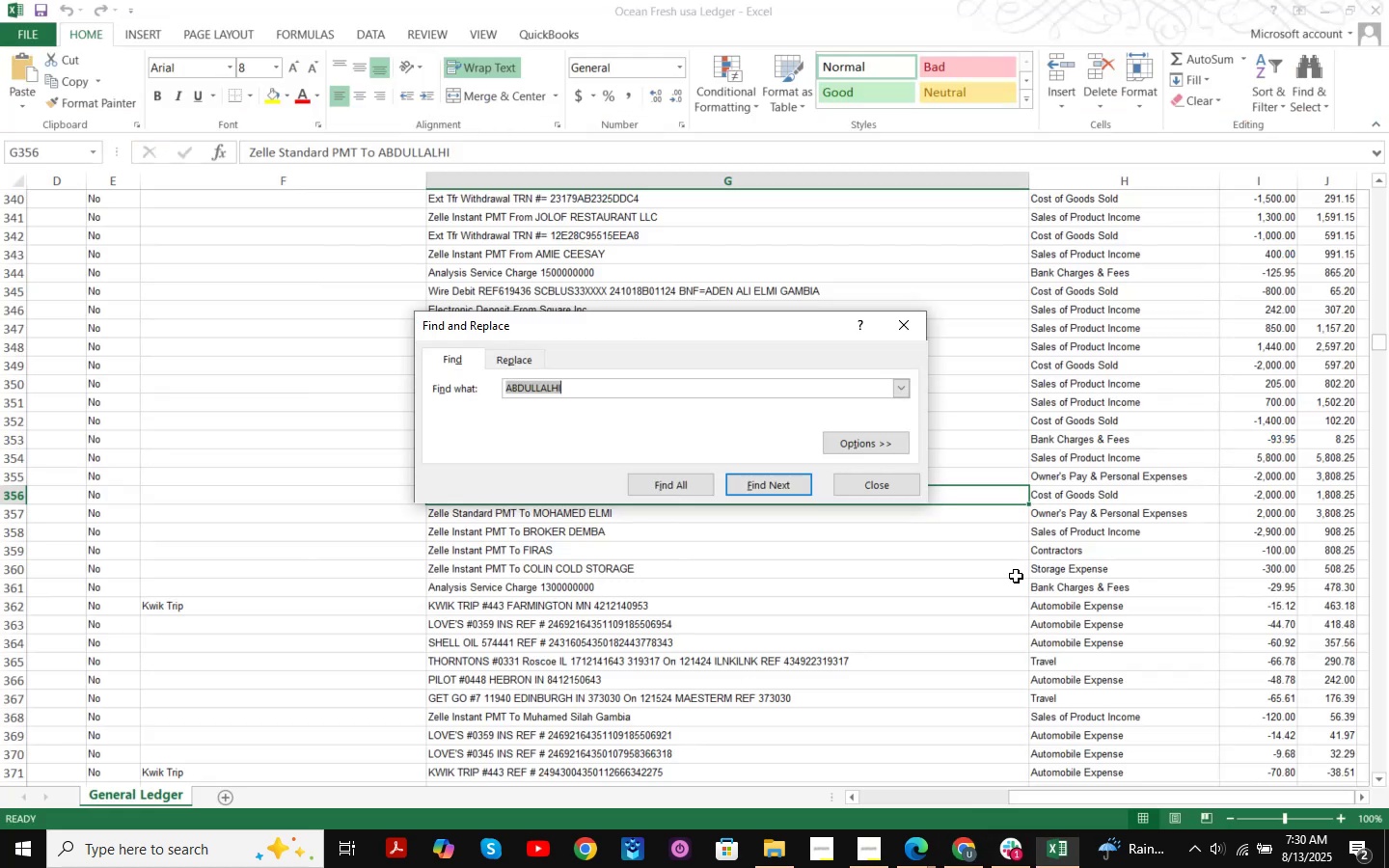 
key(Control+ControlLeft)
 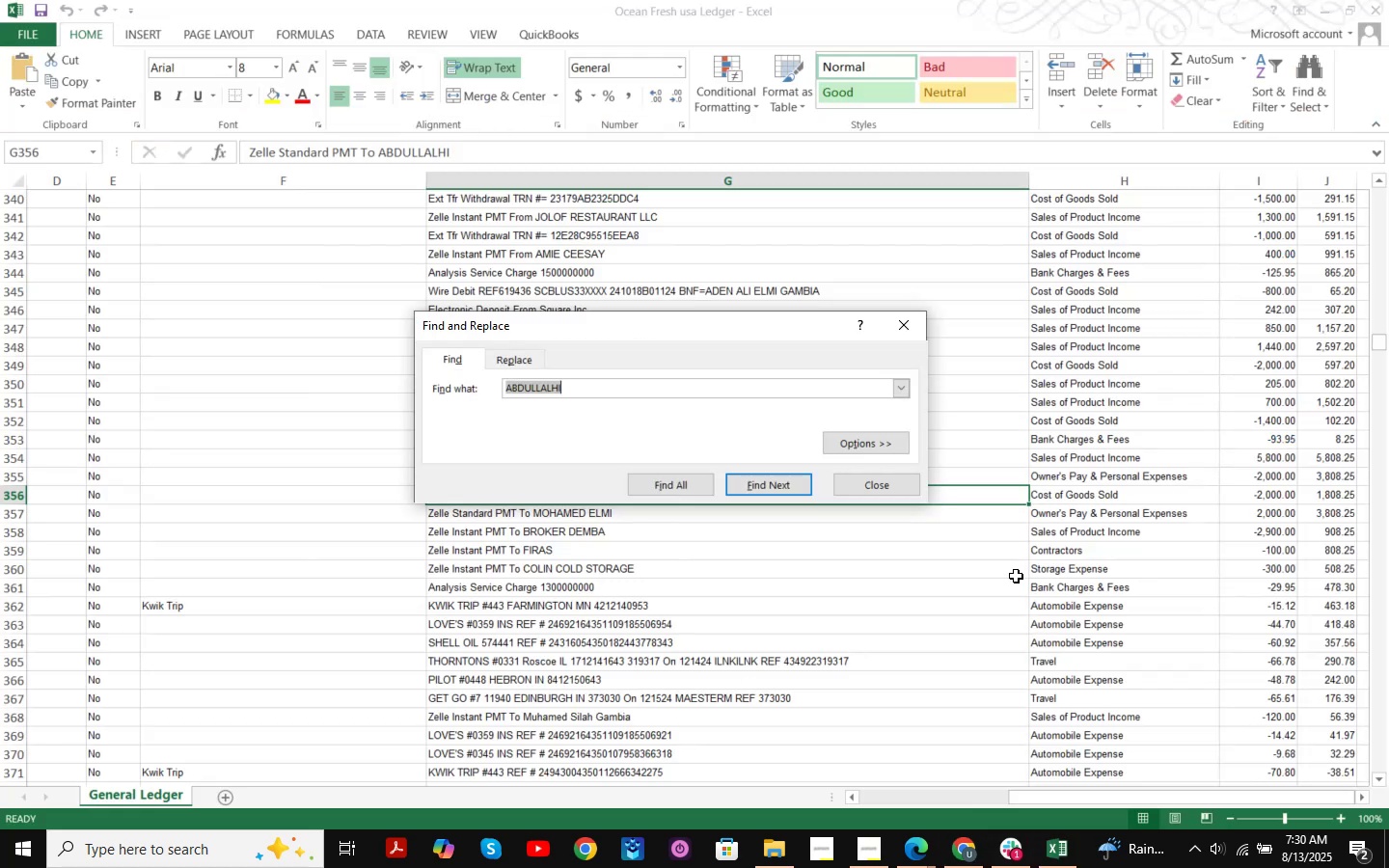 
key(Control+V)
 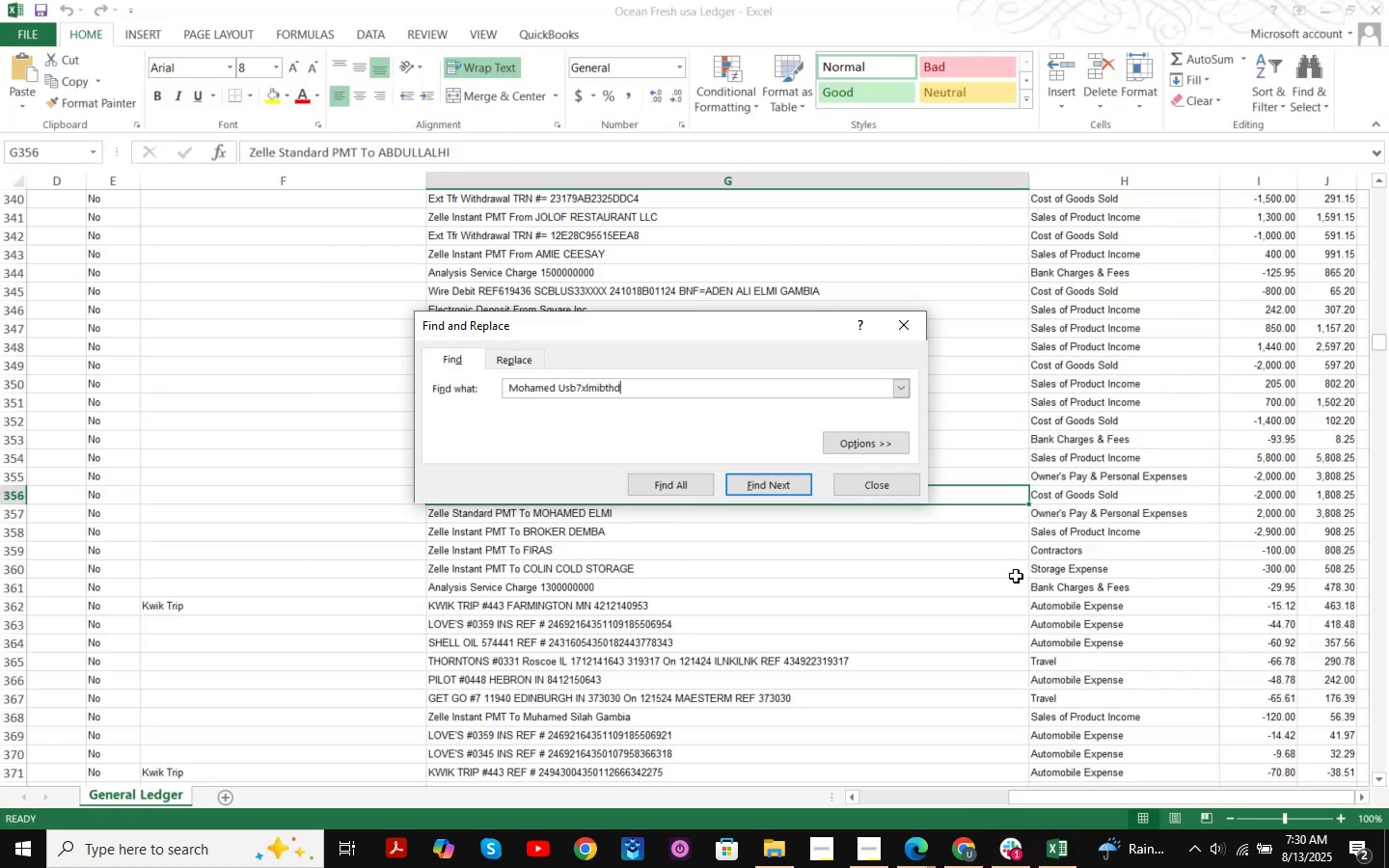 
key(NumpadEnter)
 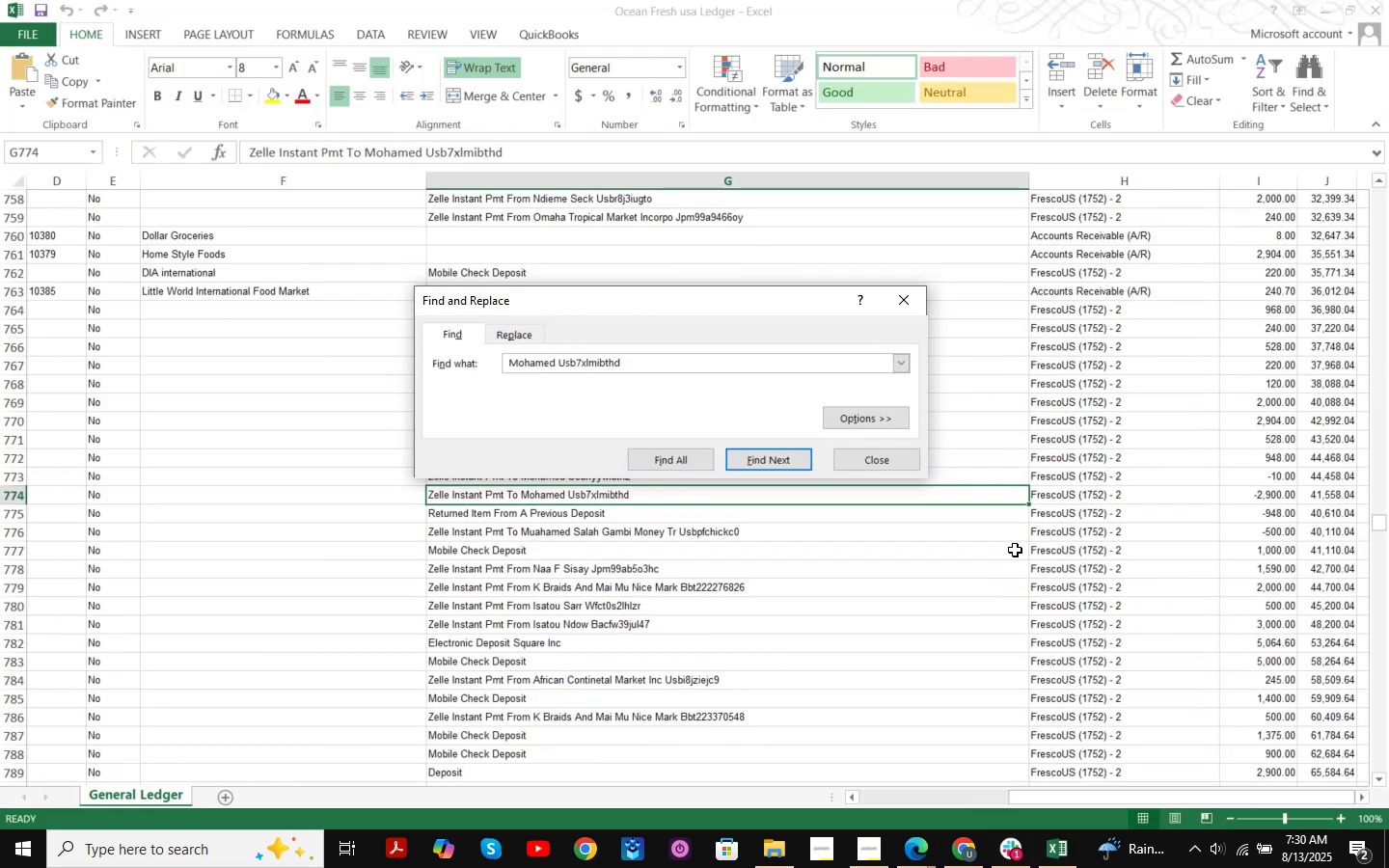 
key(NumpadEnter)
 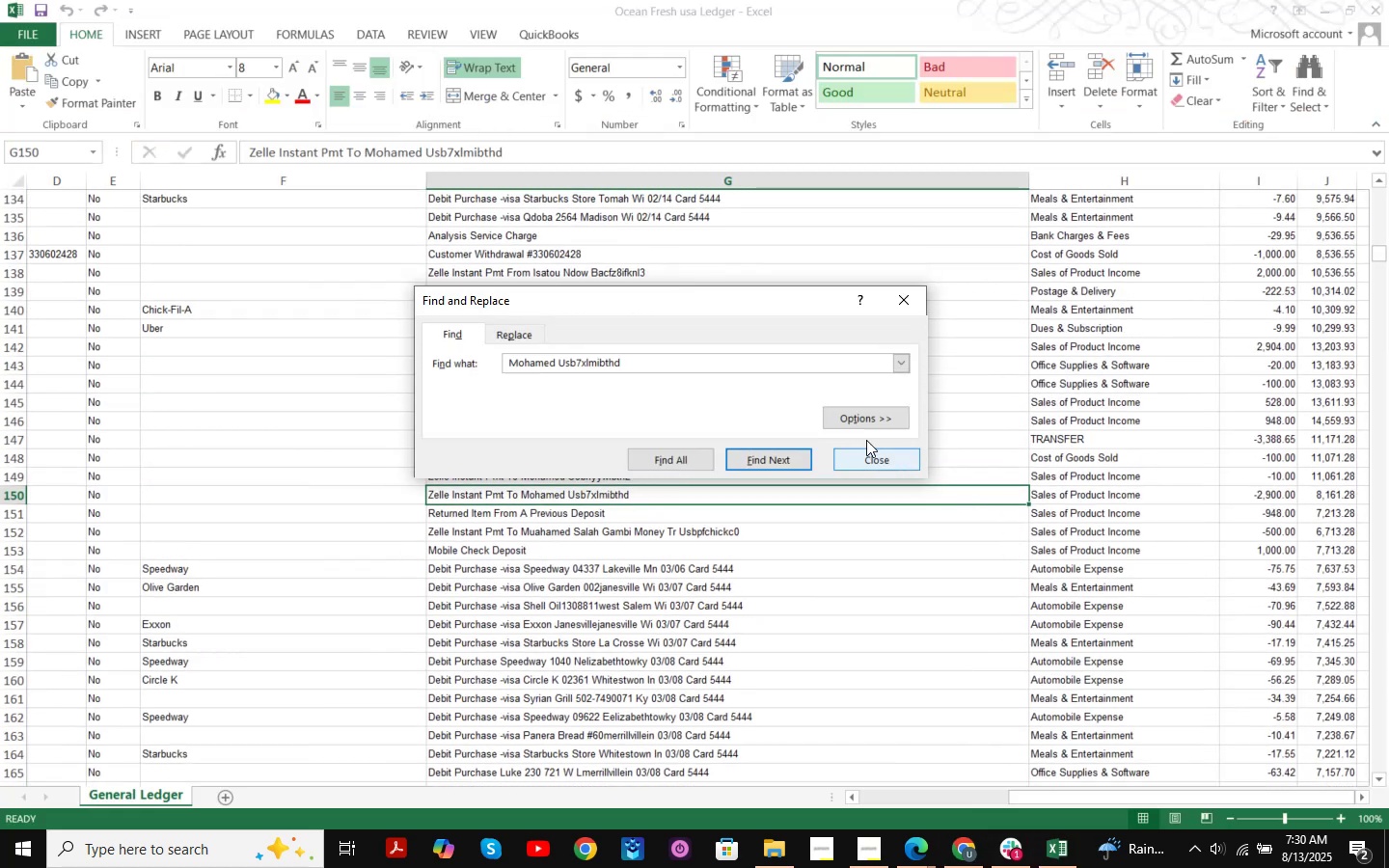 
left_click([846, 443])
 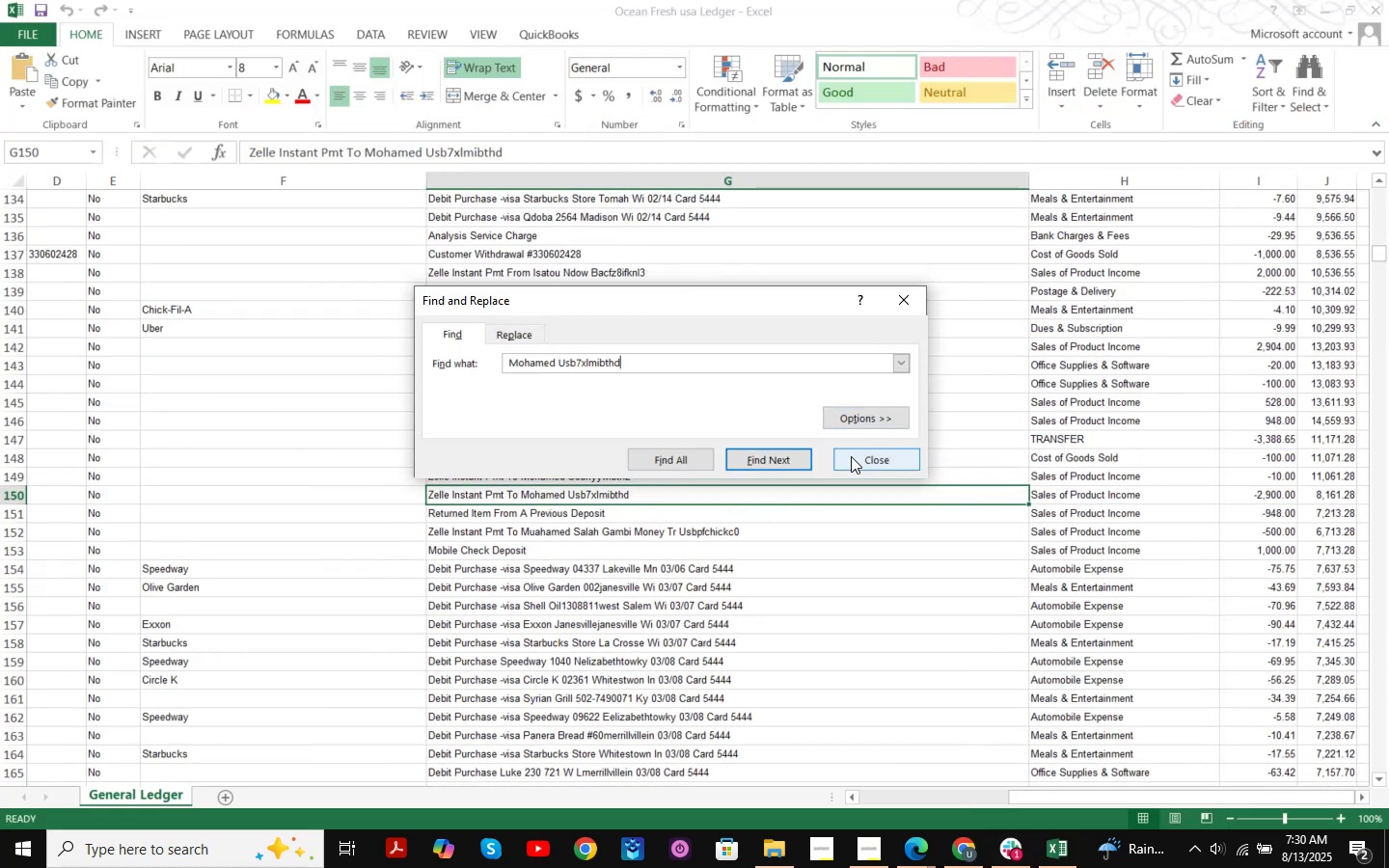 
left_click([854, 460])
 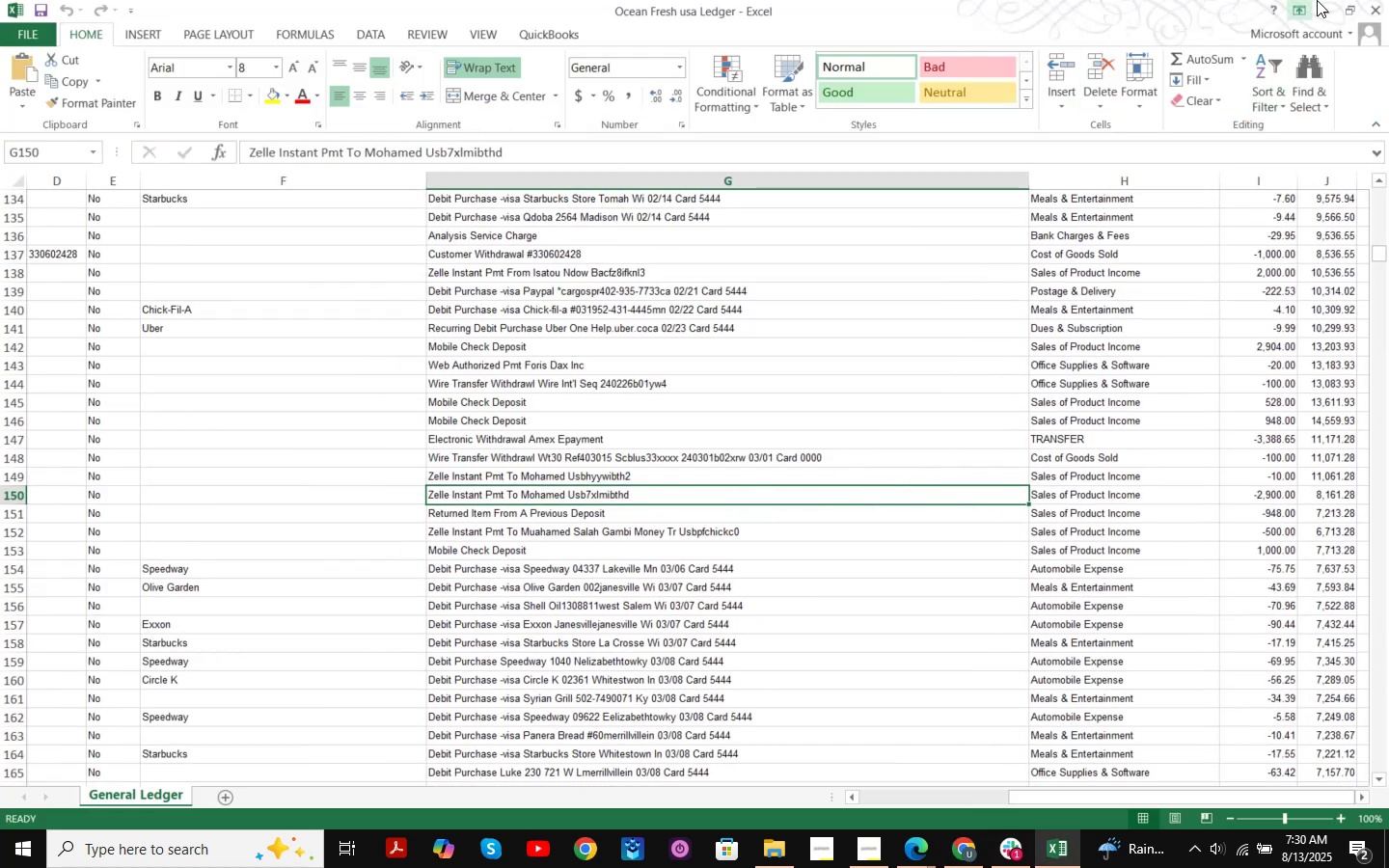 
left_click([1322, 10])
 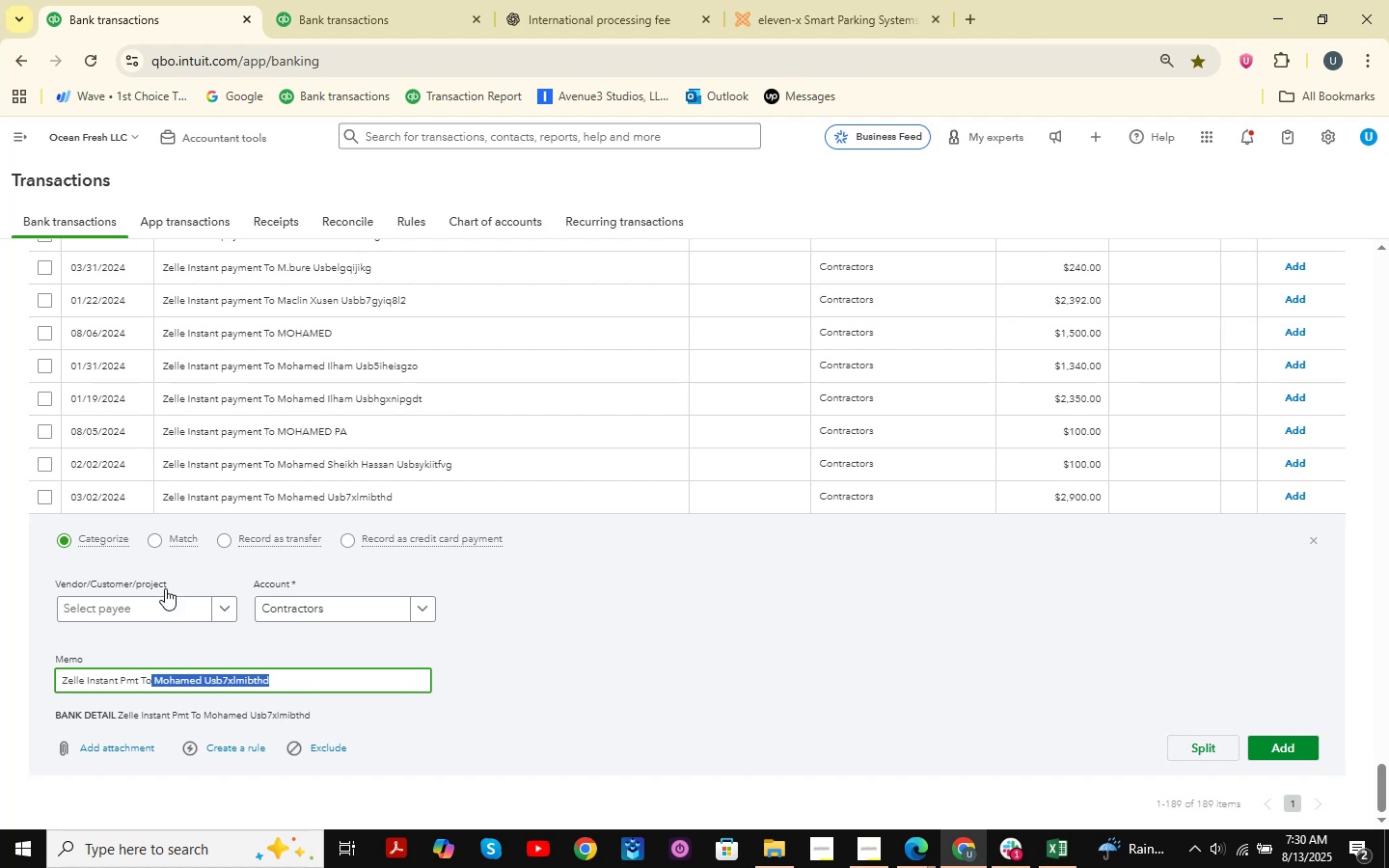 
left_click([259, 611])
 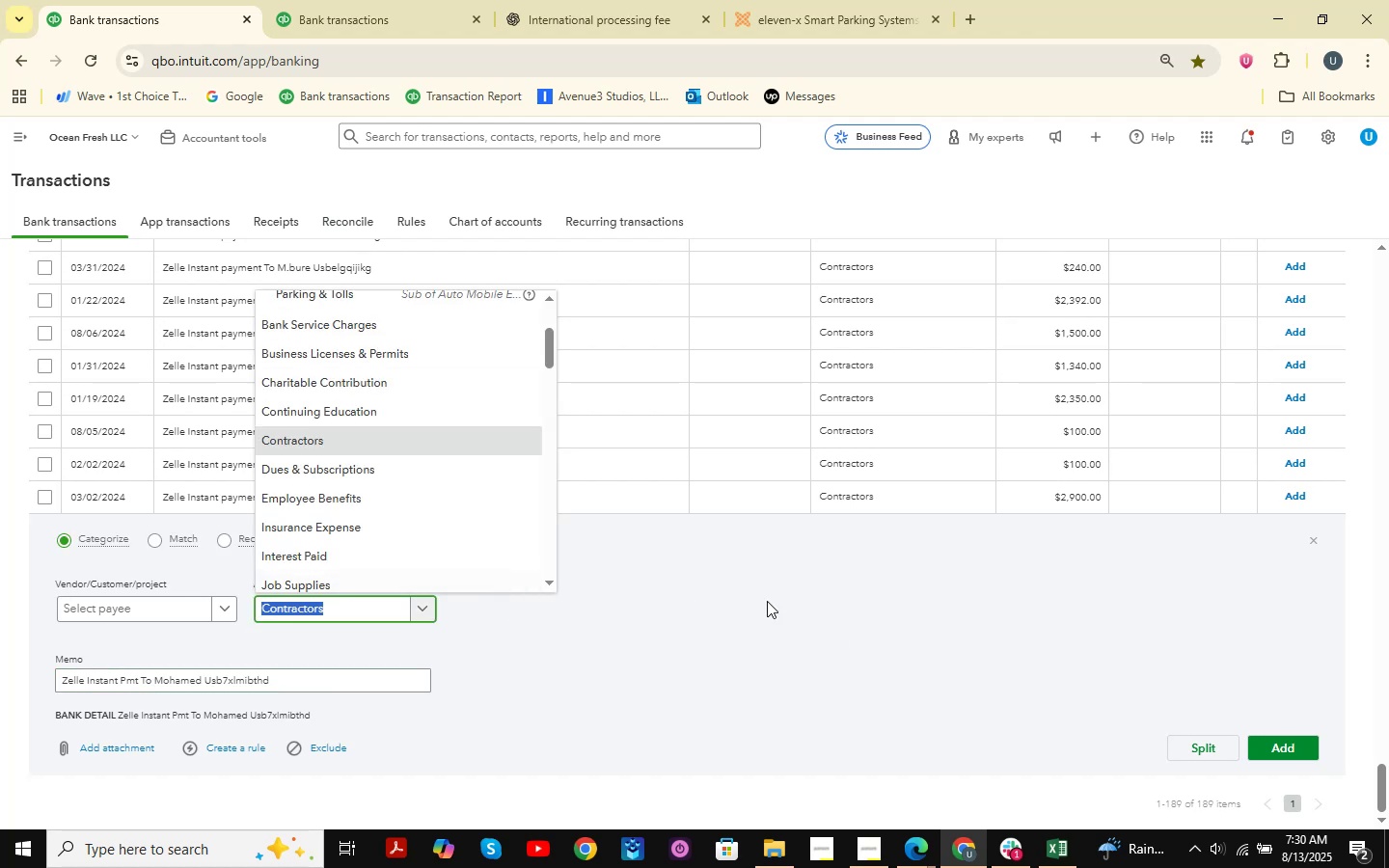 
scroll: coordinate [779, 559], scroll_direction: up, amount: 1.0
 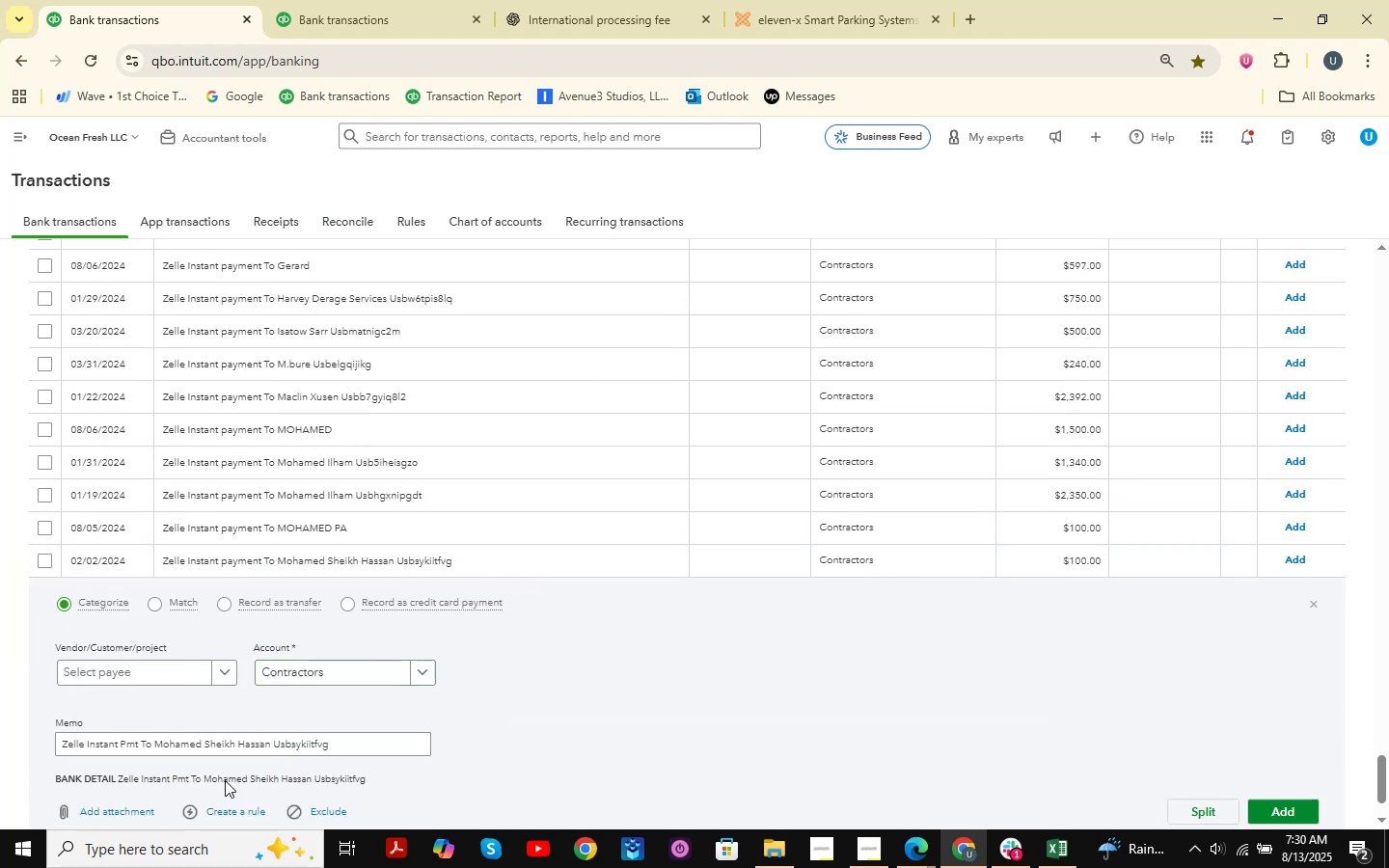 
left_click_drag(start_coordinate=[204, 746], to_coordinate=[527, 715])
 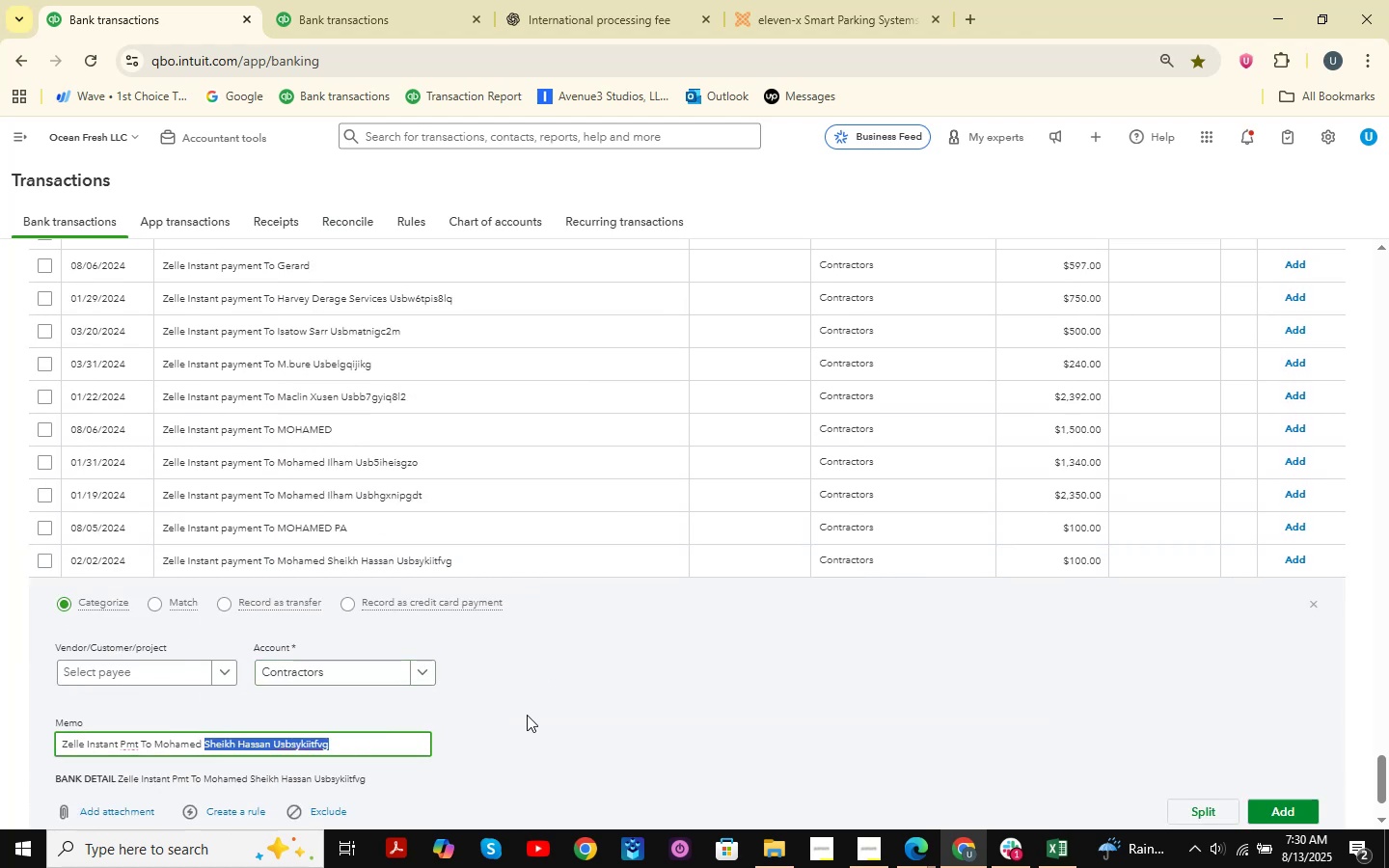 
key(Control+C)
 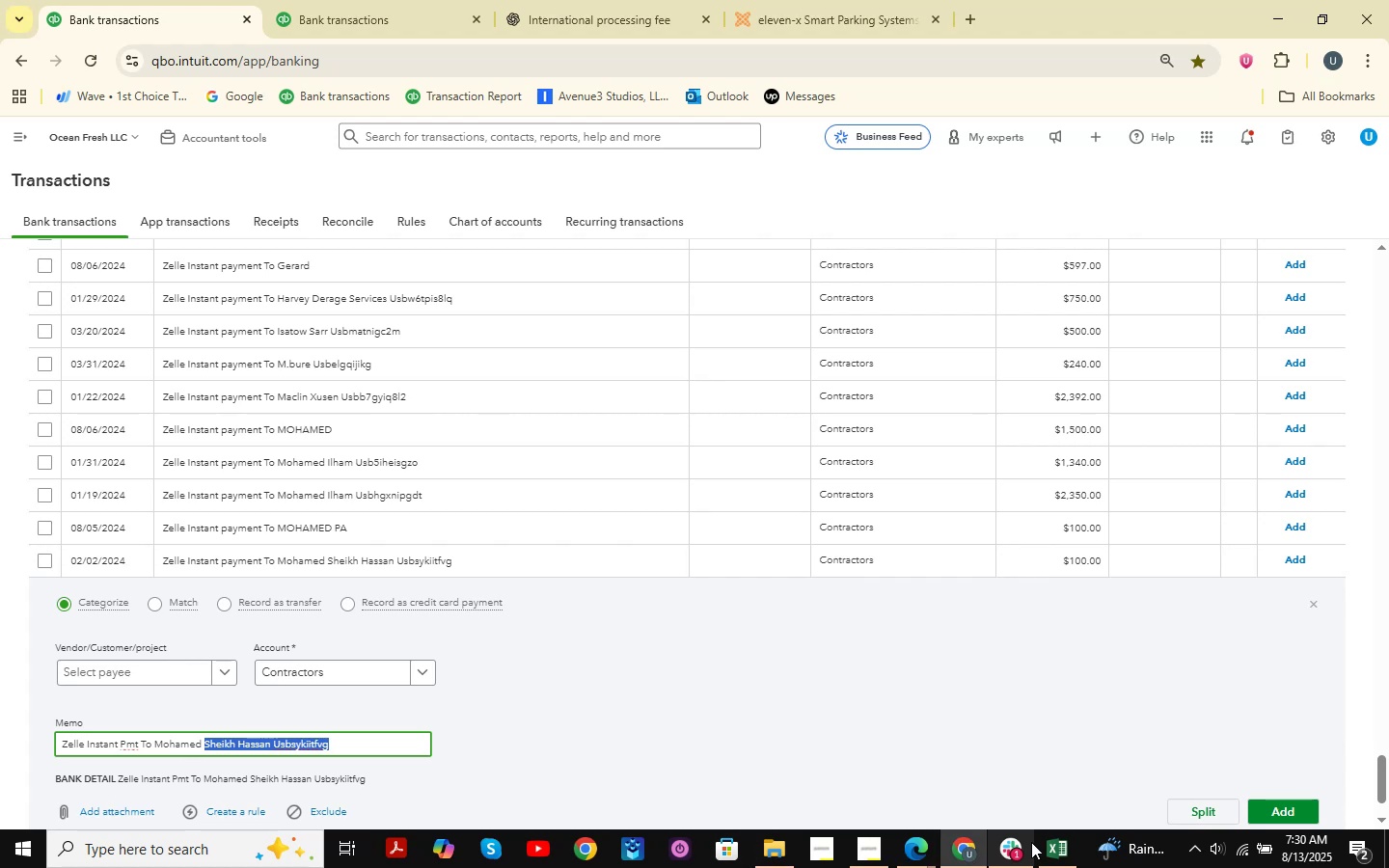 
left_click([1043, 846])
 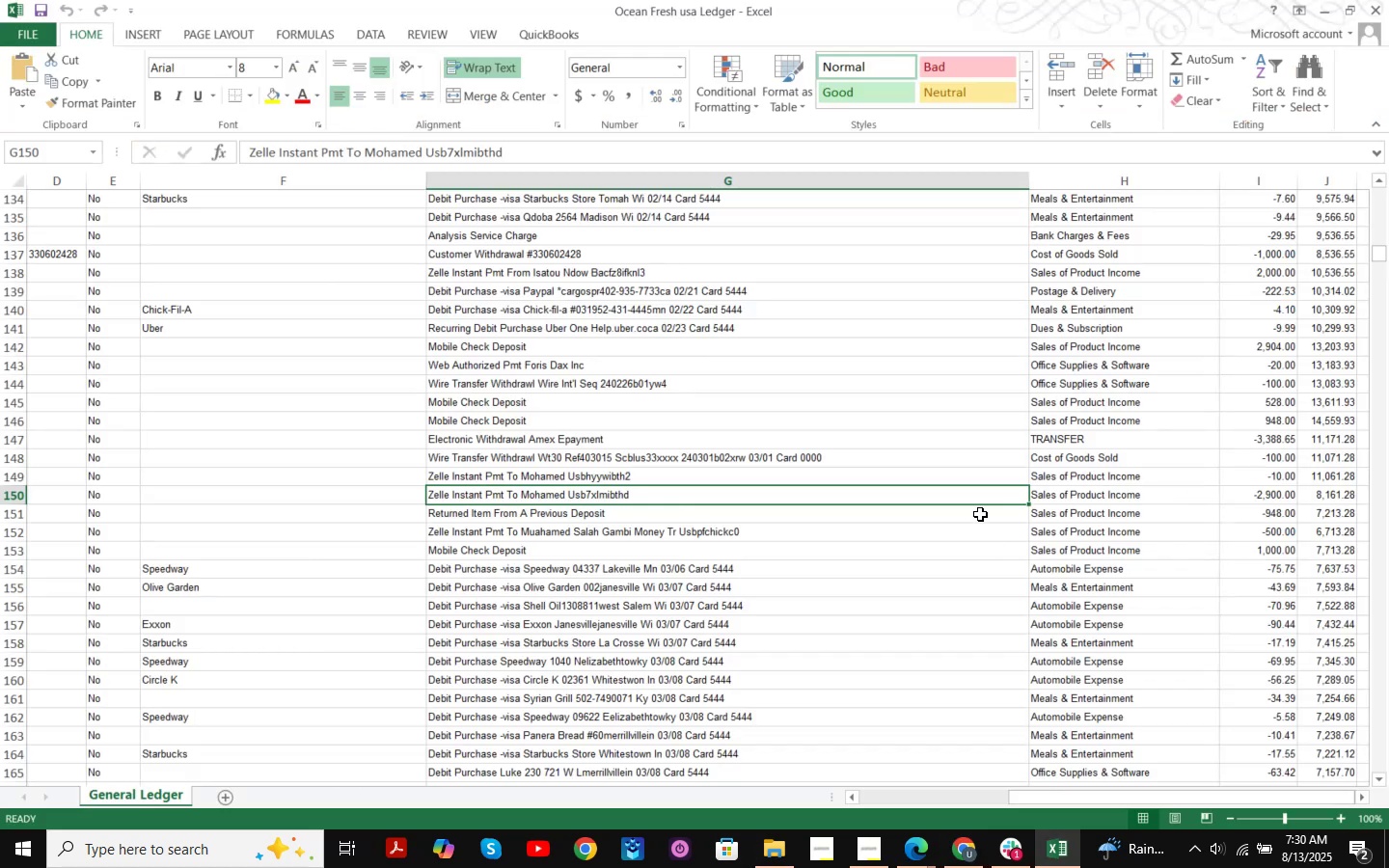 
key(Control+F)
 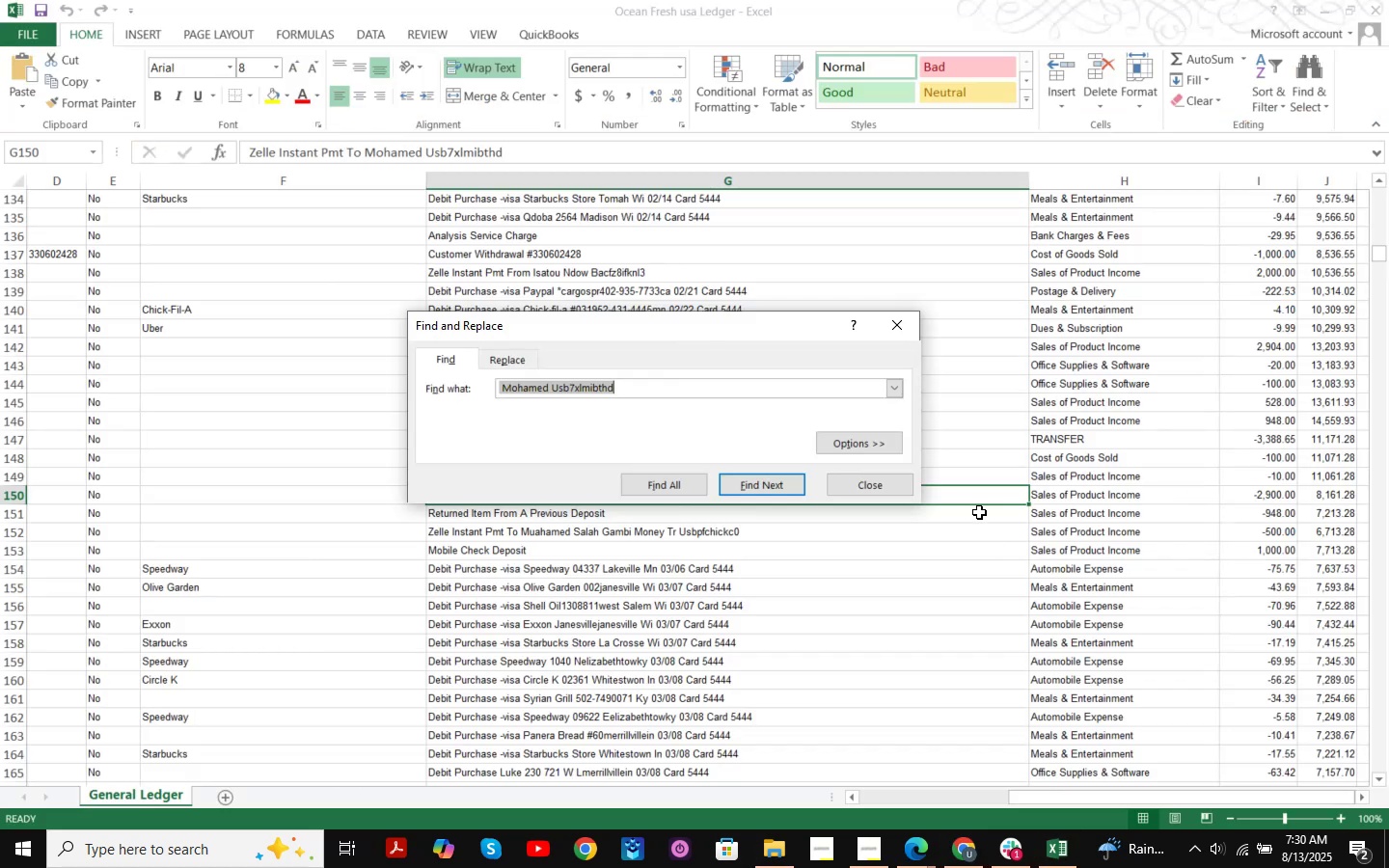 
key(Control+ControlLeft)
 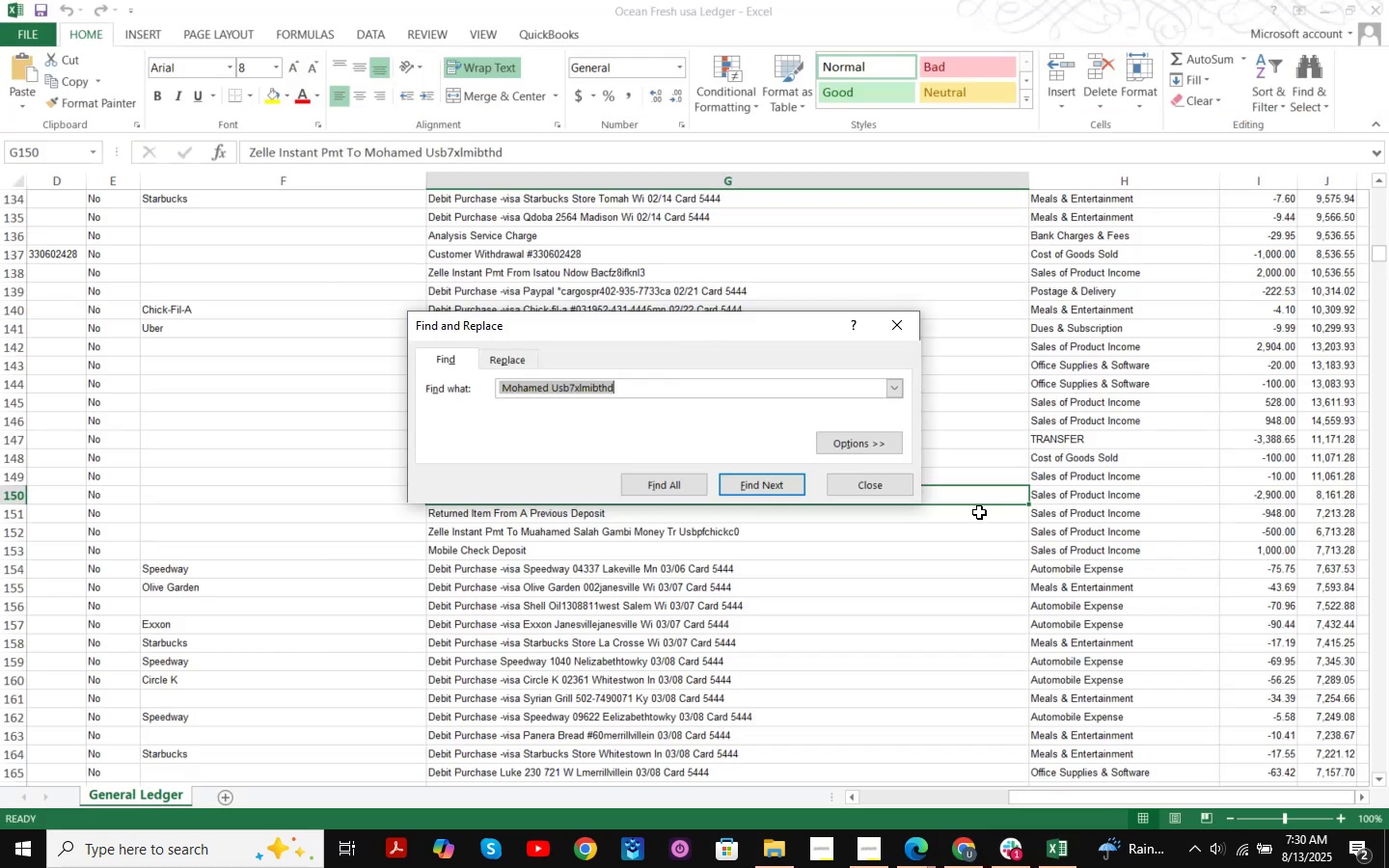 
key(Control+V)
 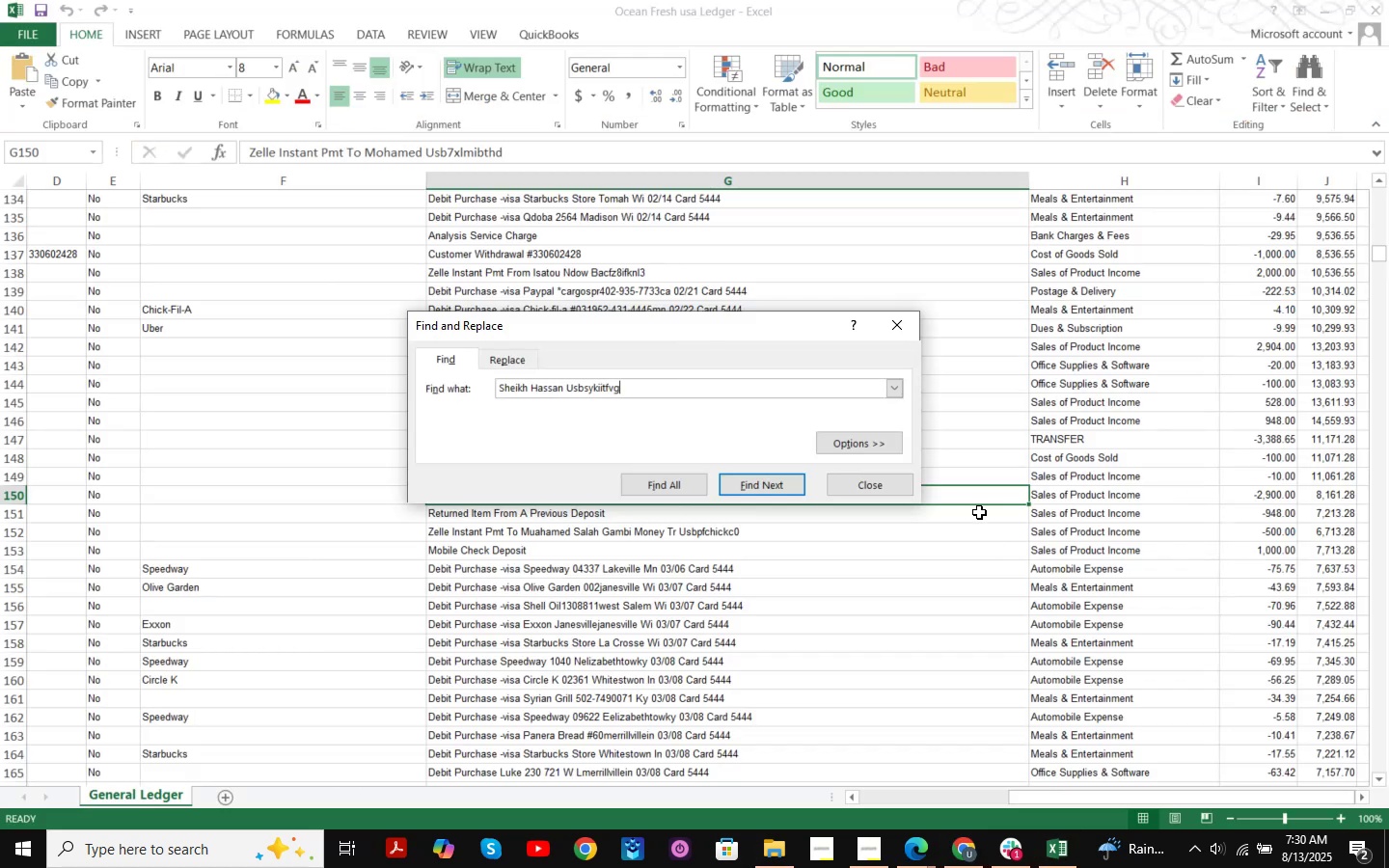 
key(NumpadEnter)
 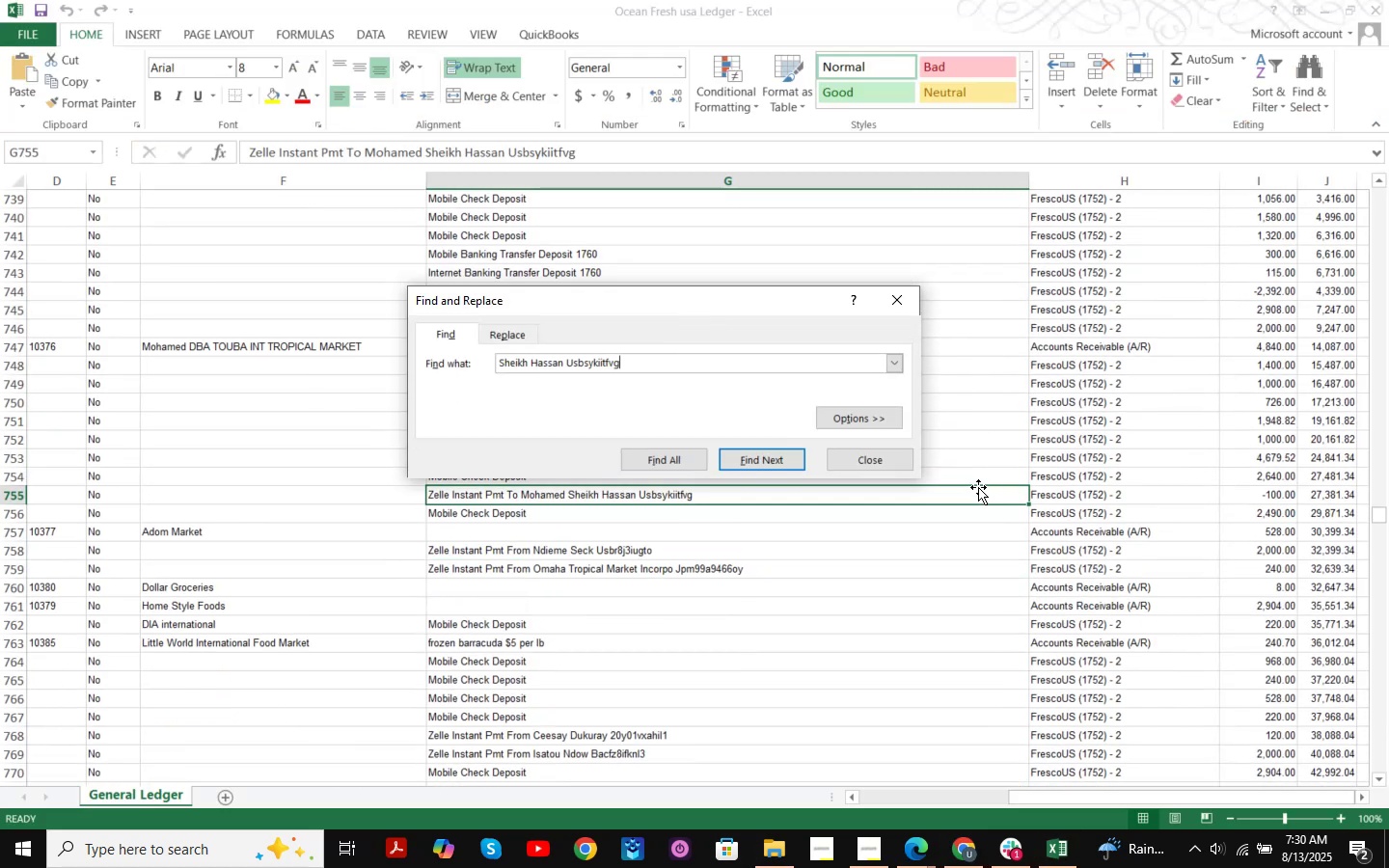 
key(NumpadEnter)
 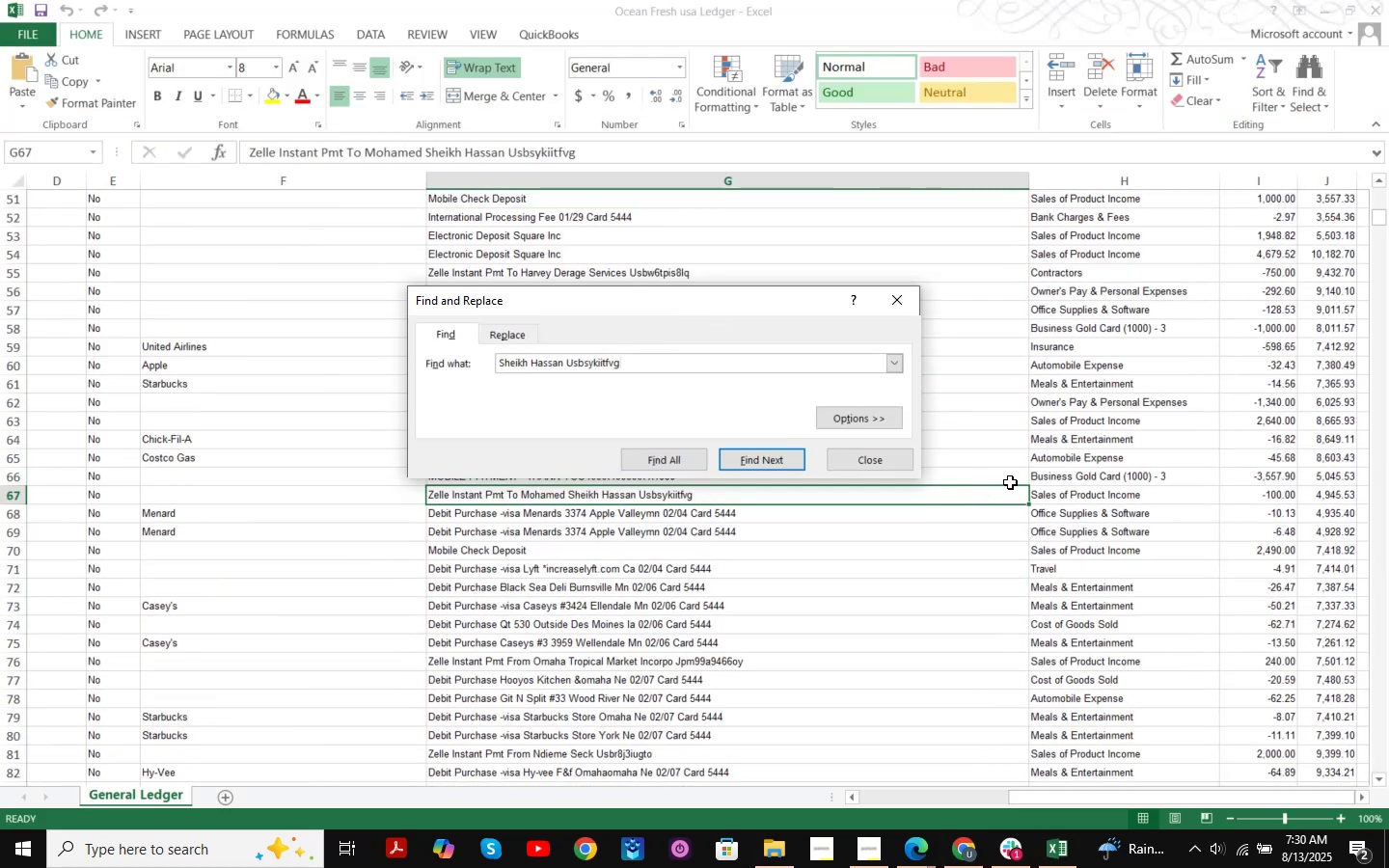 
left_click([890, 459])
 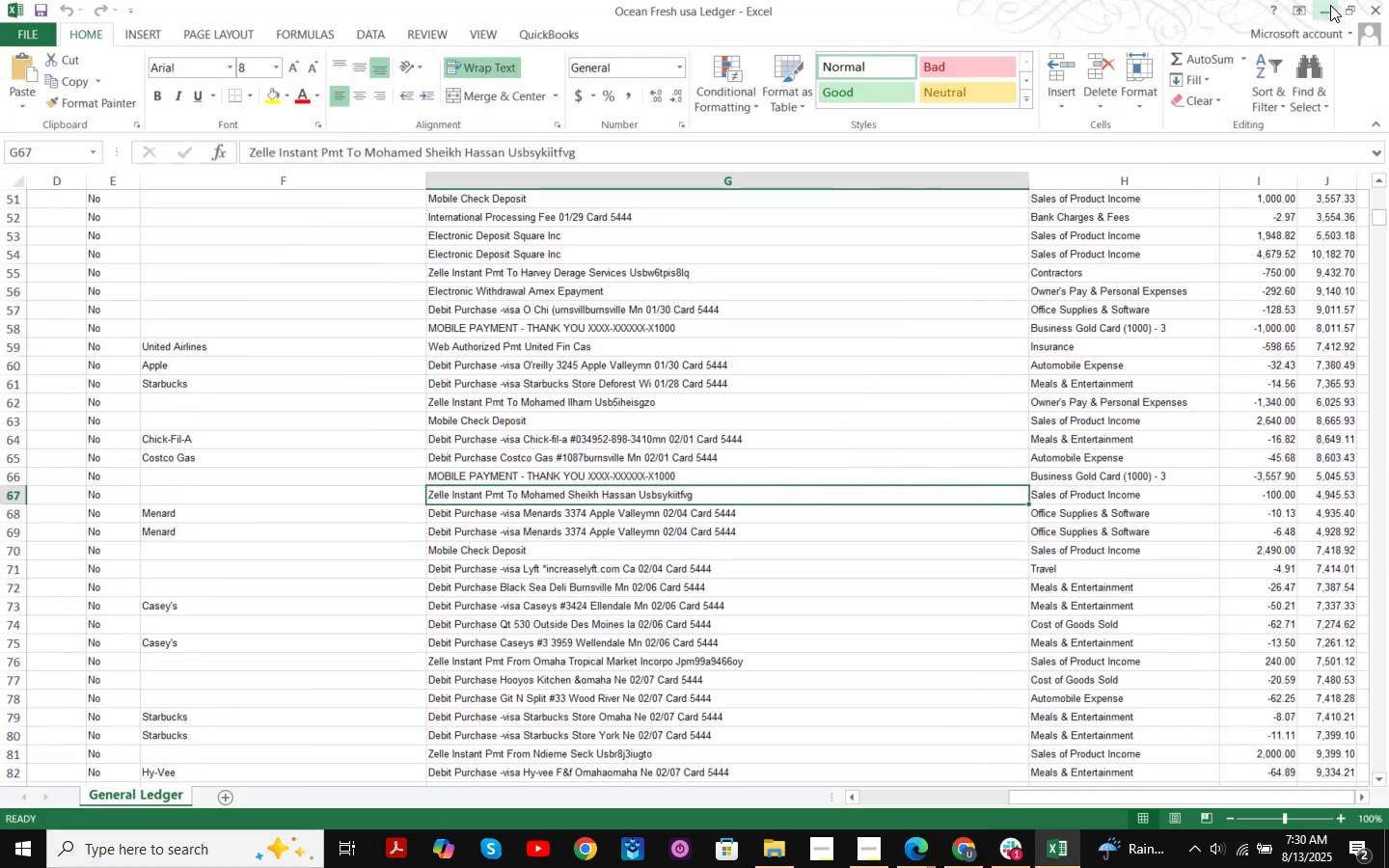 
left_click([1331, 5])
 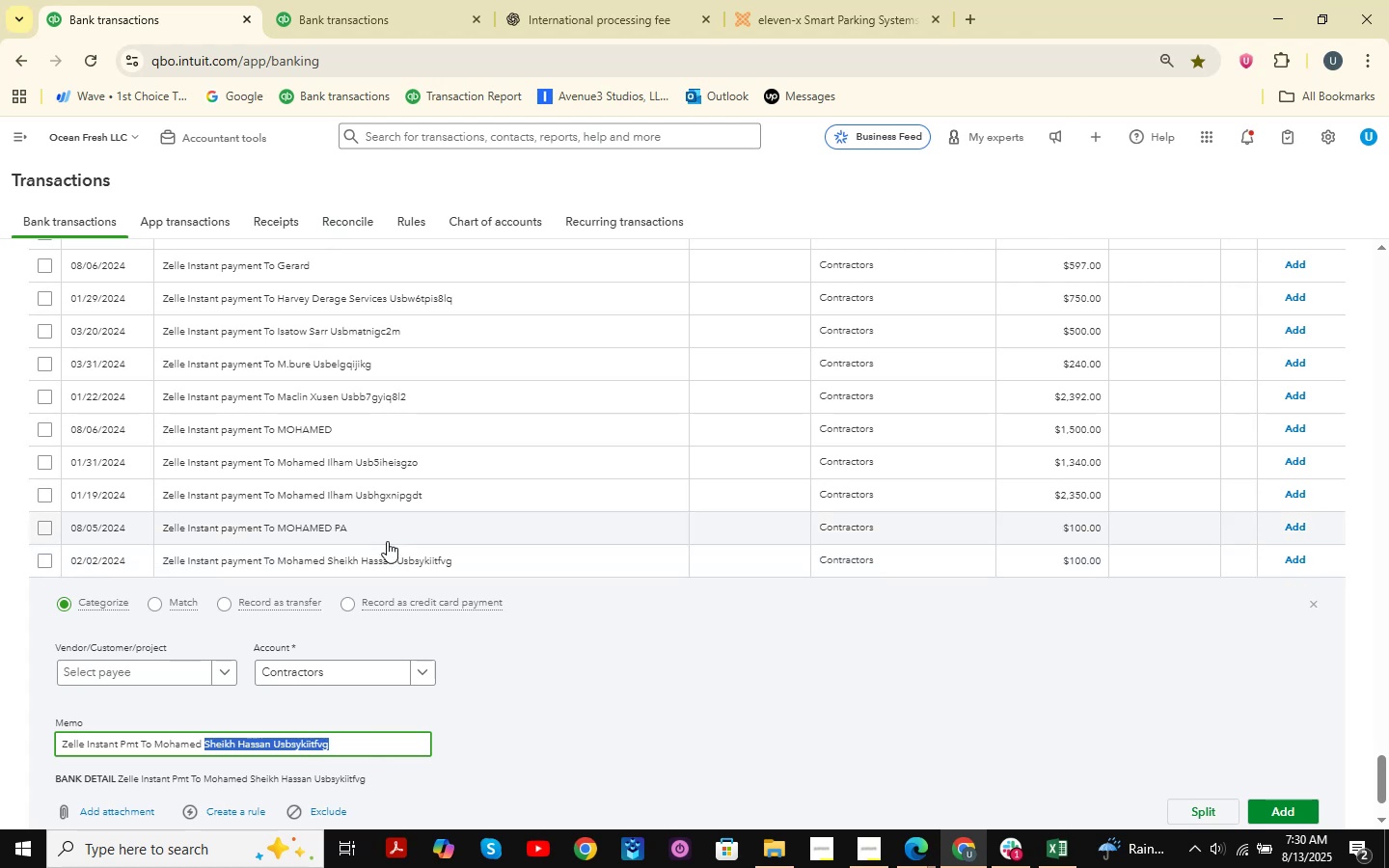 
left_click([387, 501])
 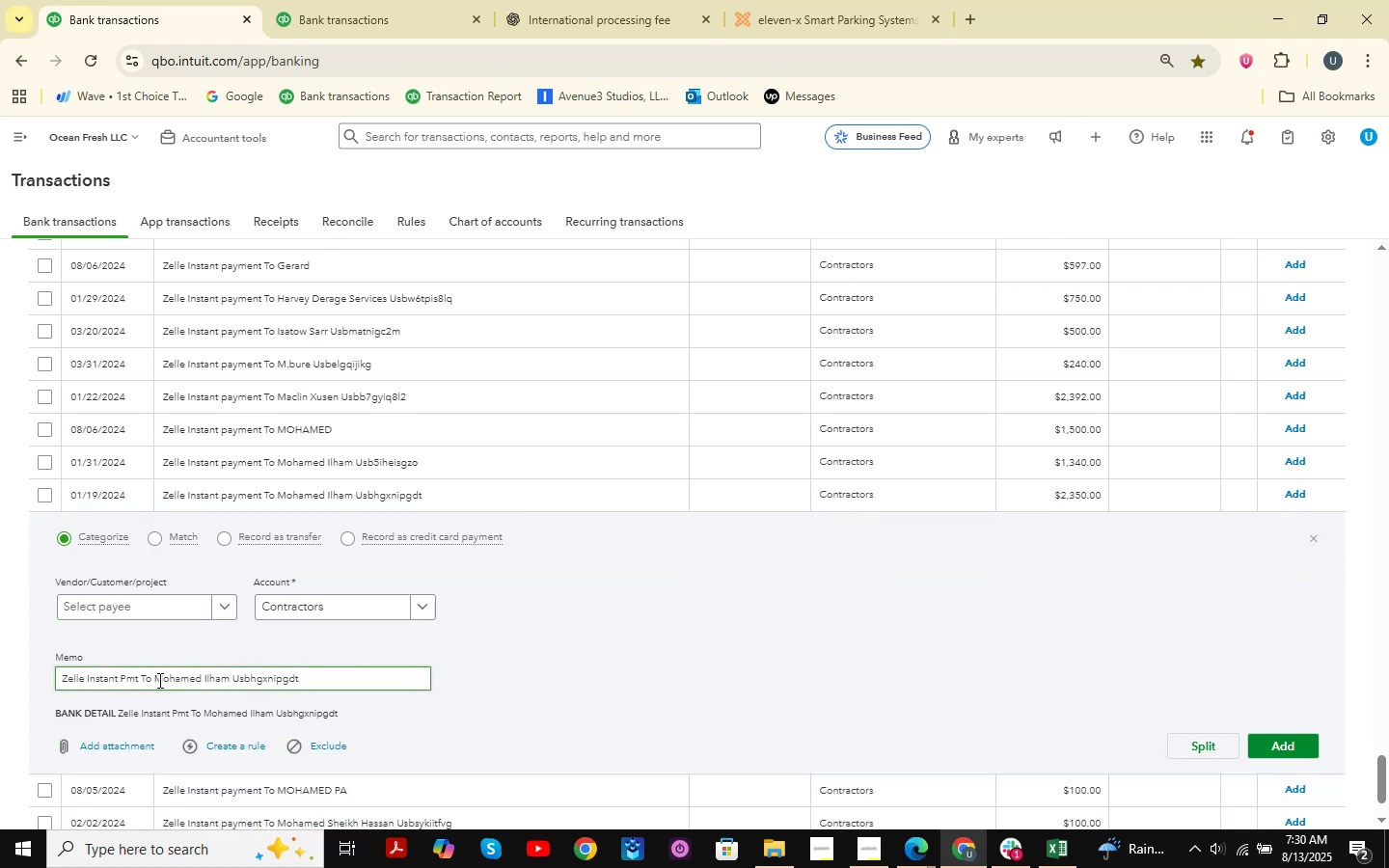 
left_click_drag(start_coordinate=[152, 681], to_coordinate=[501, 681])
 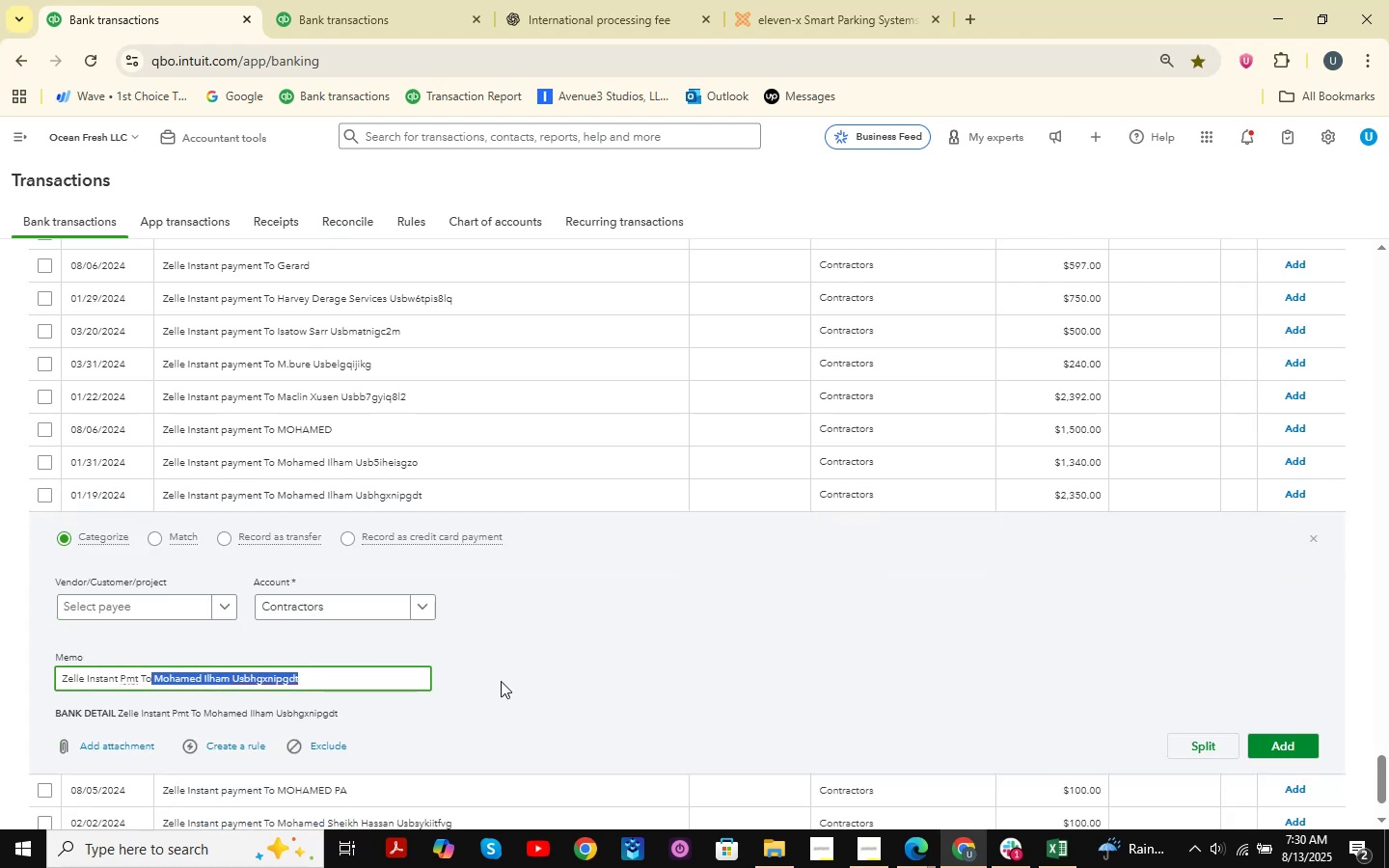 
key(Control+ControlLeft)
 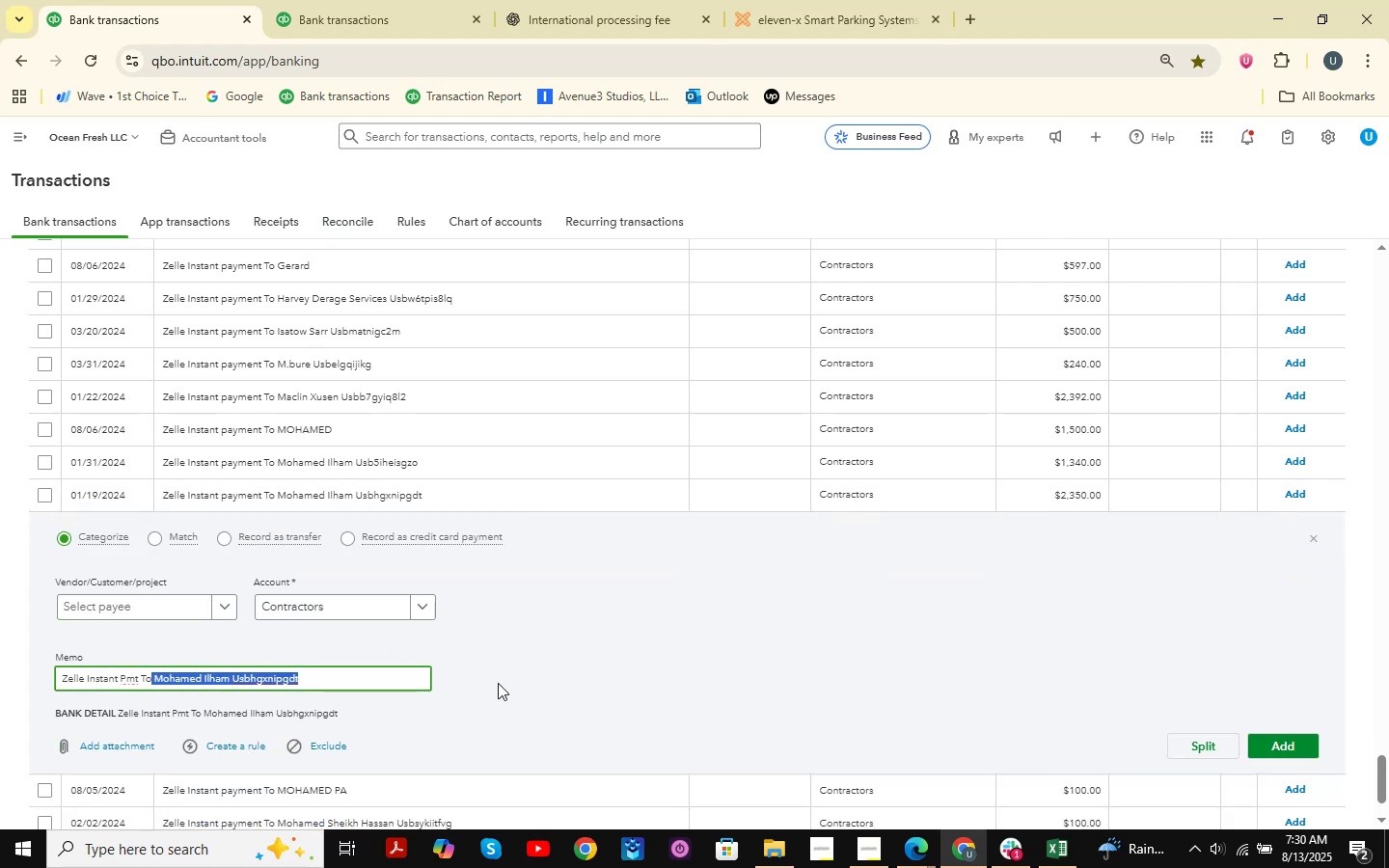 
key(Control+C)
 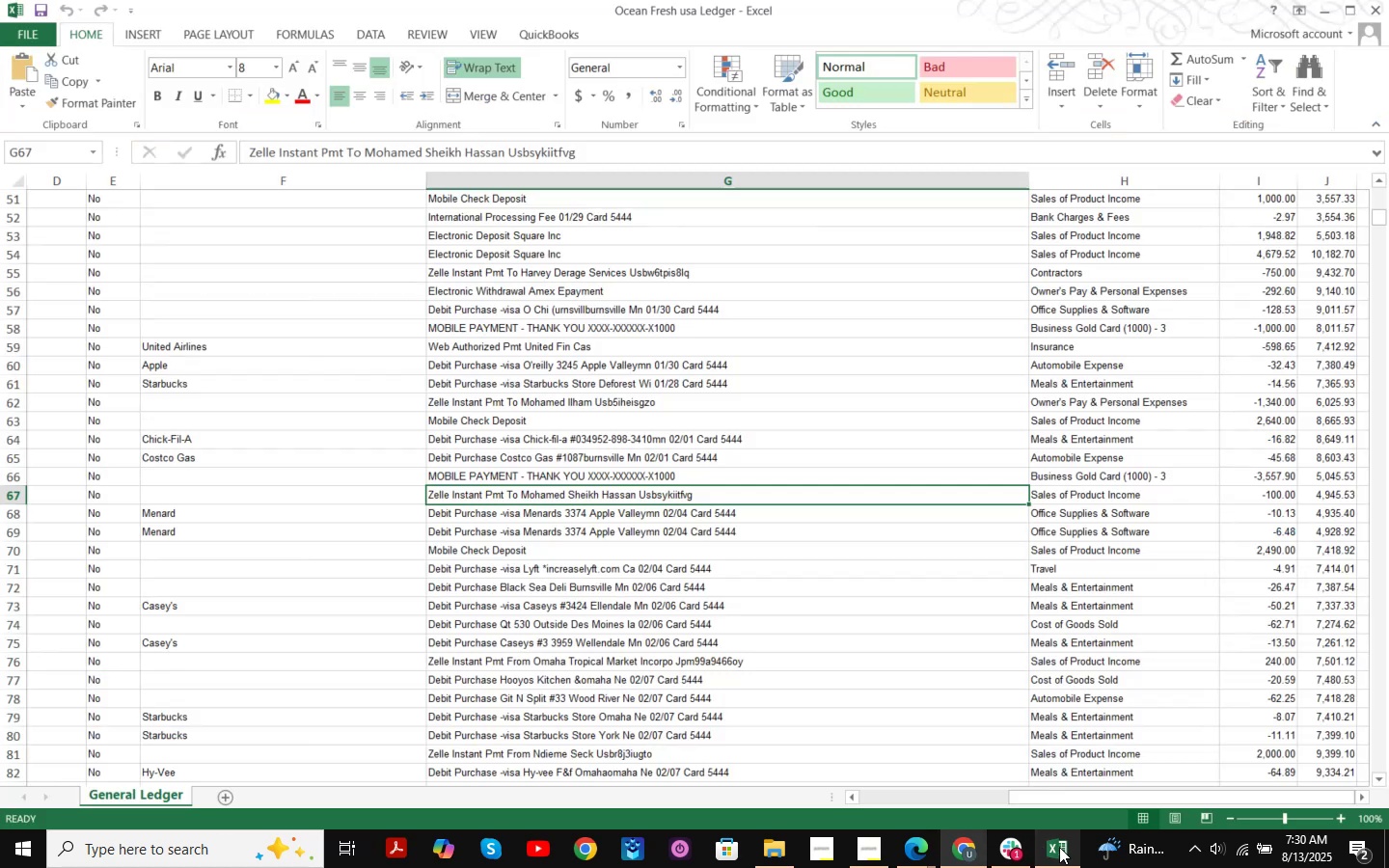 
key(Control+F)
 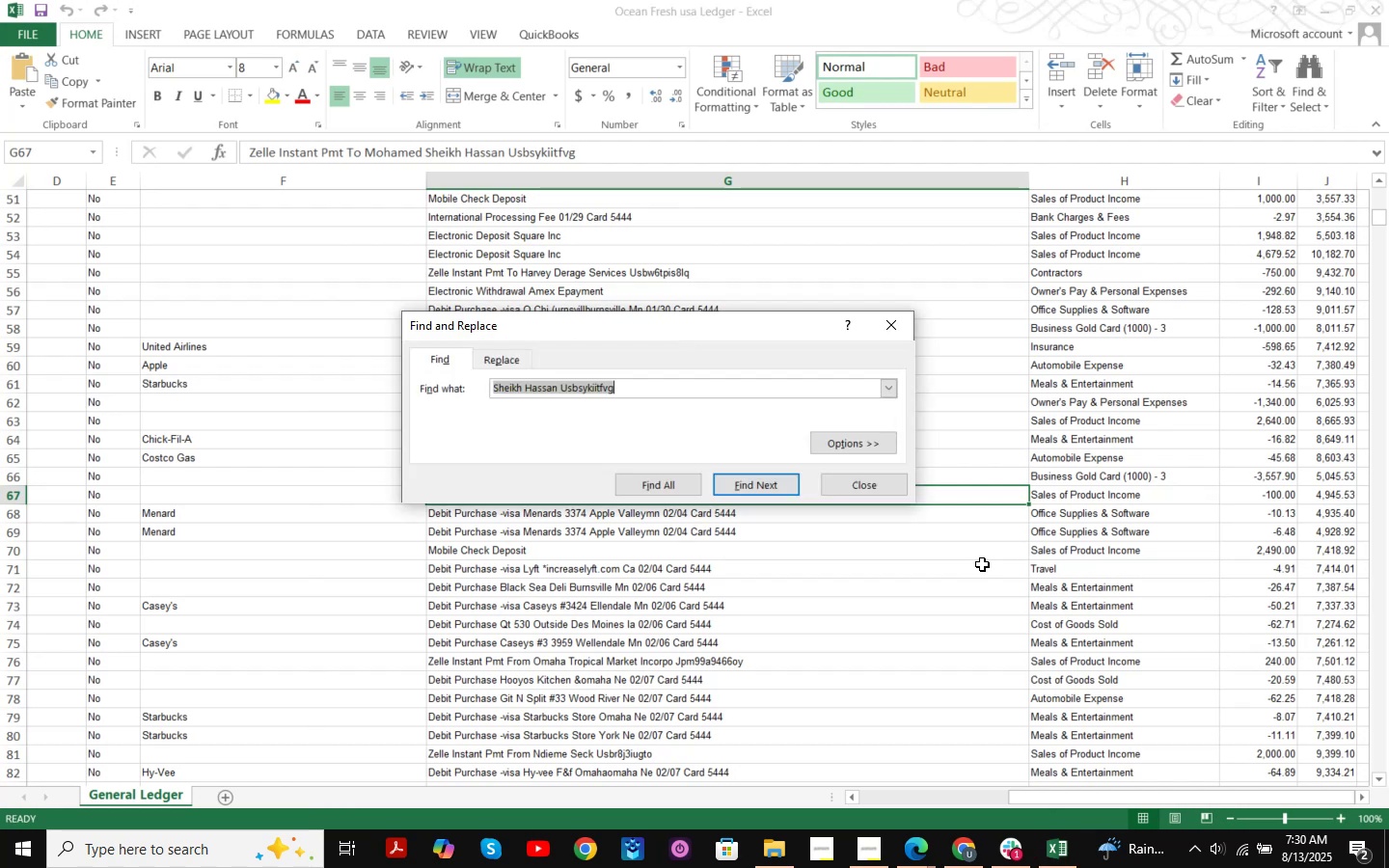 
key(Control+ControlLeft)
 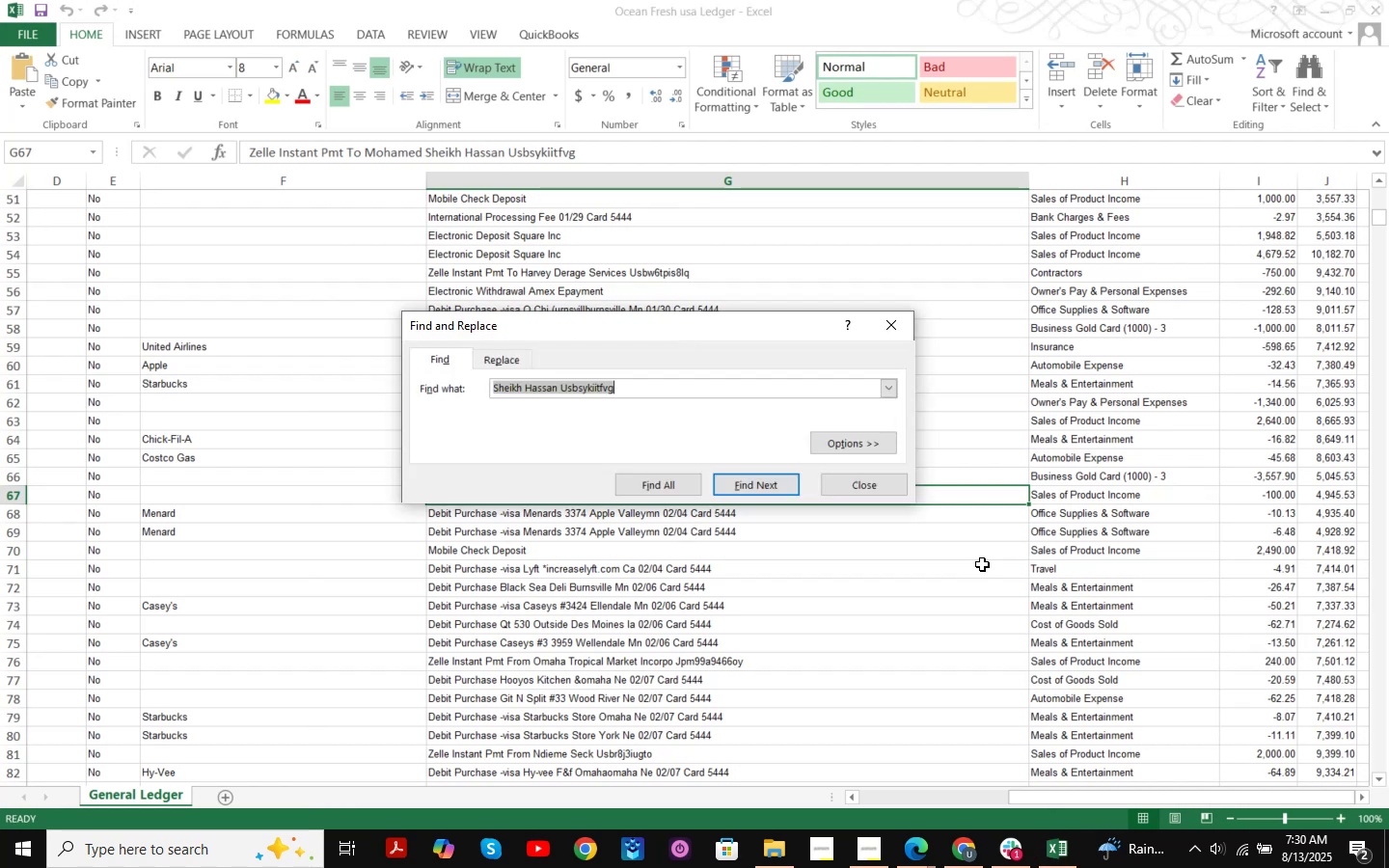 
key(Control+V)
 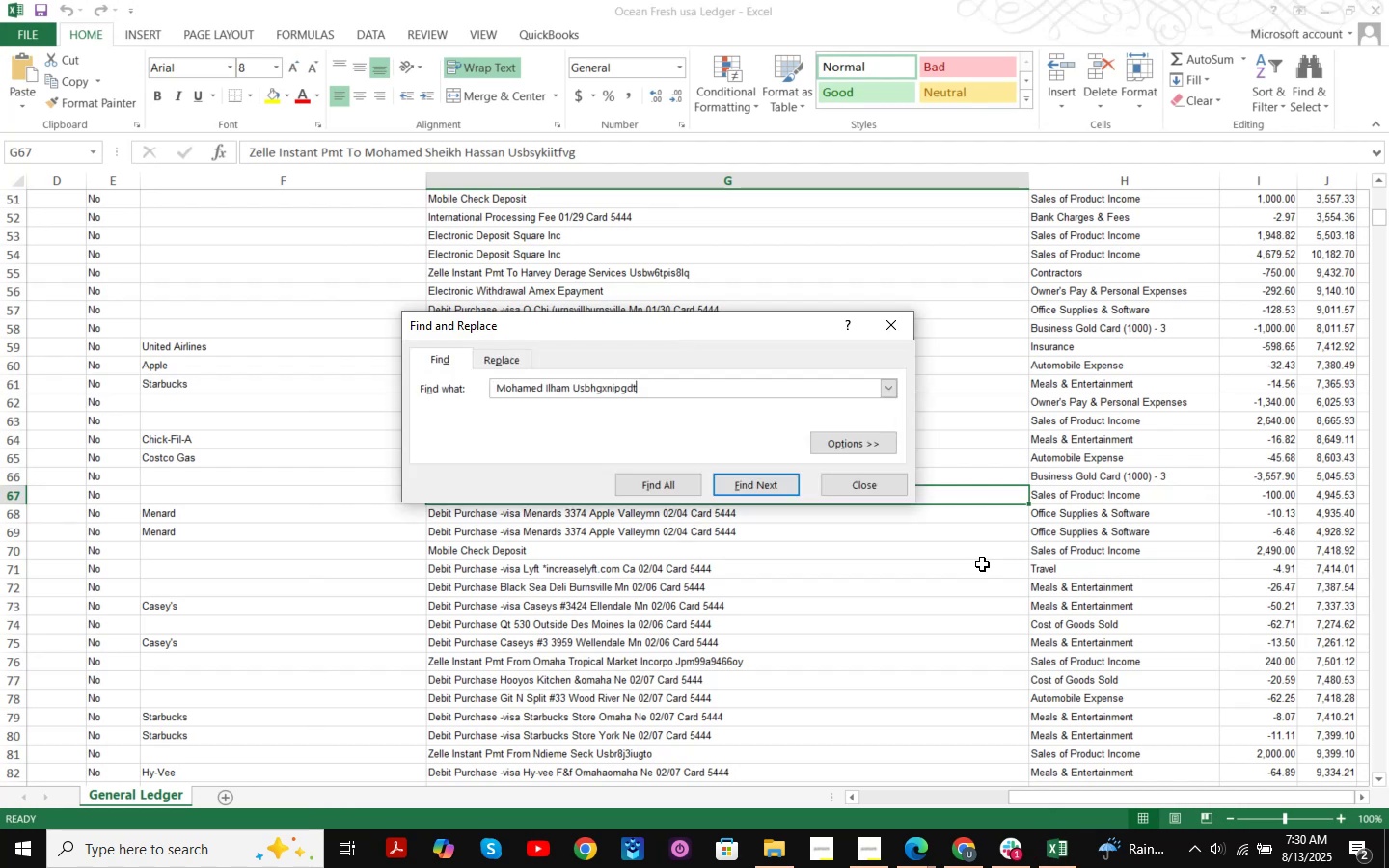 
key(NumpadEnter)
 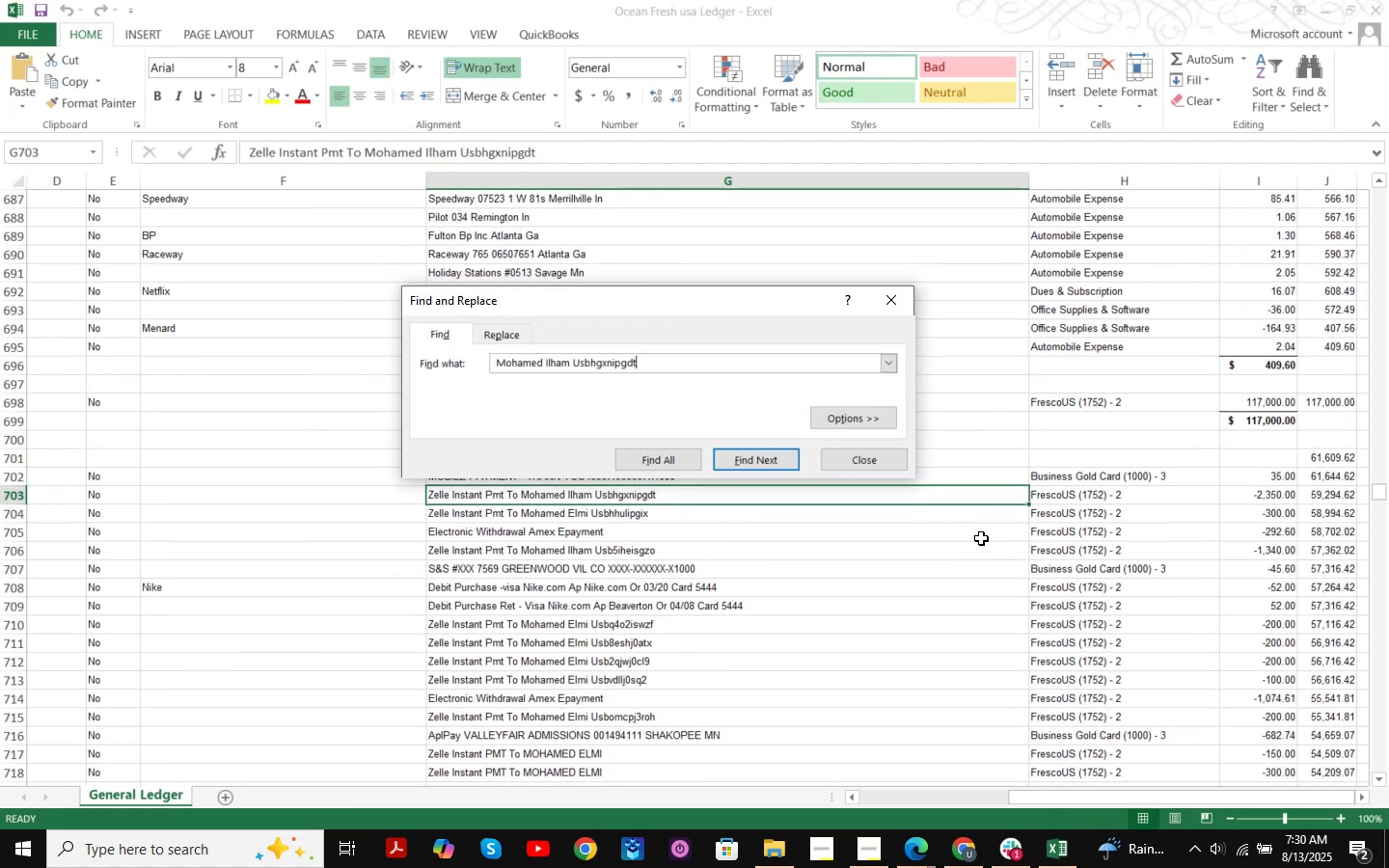 
key(NumpadEnter)
 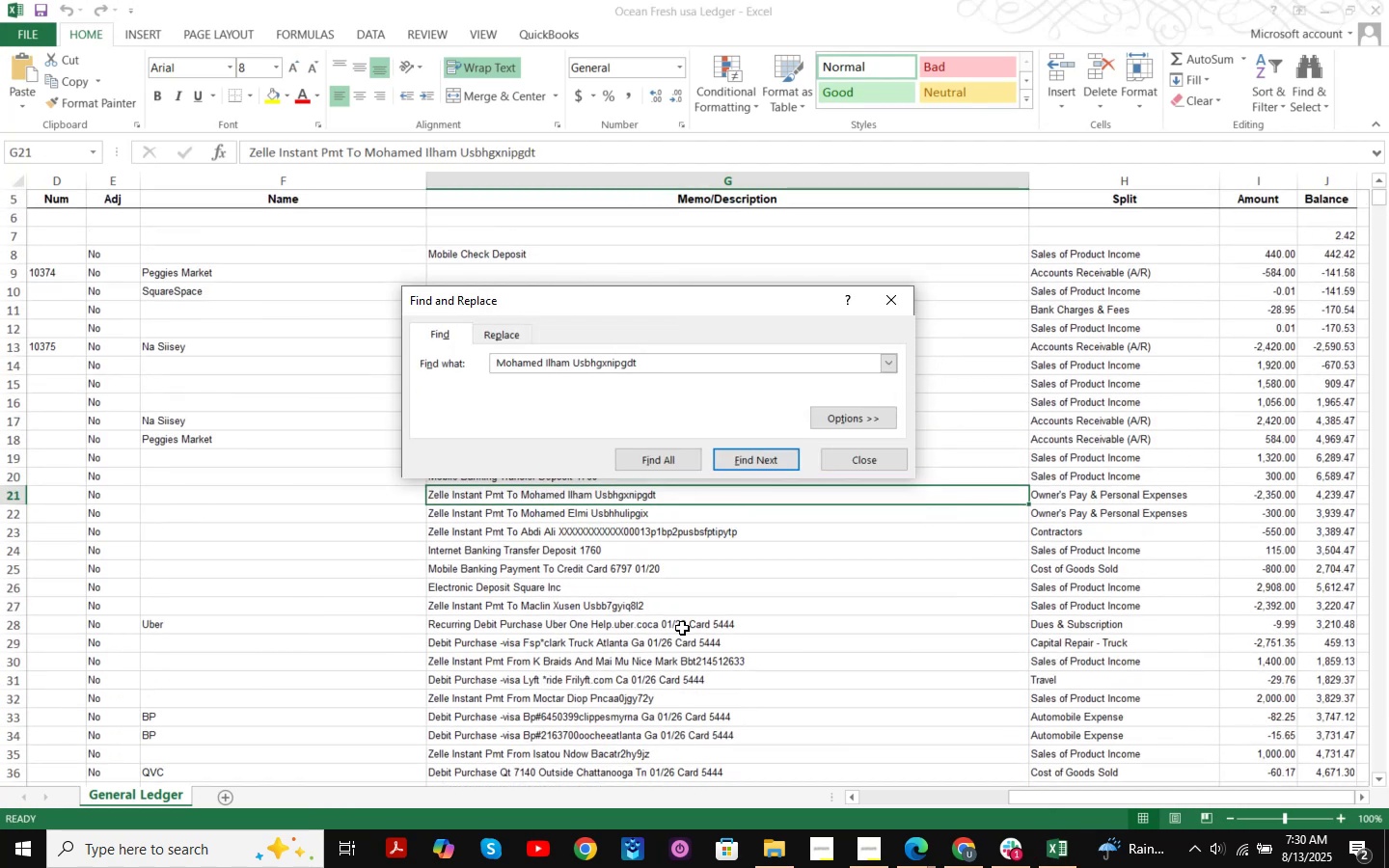 
wait(5.42)
 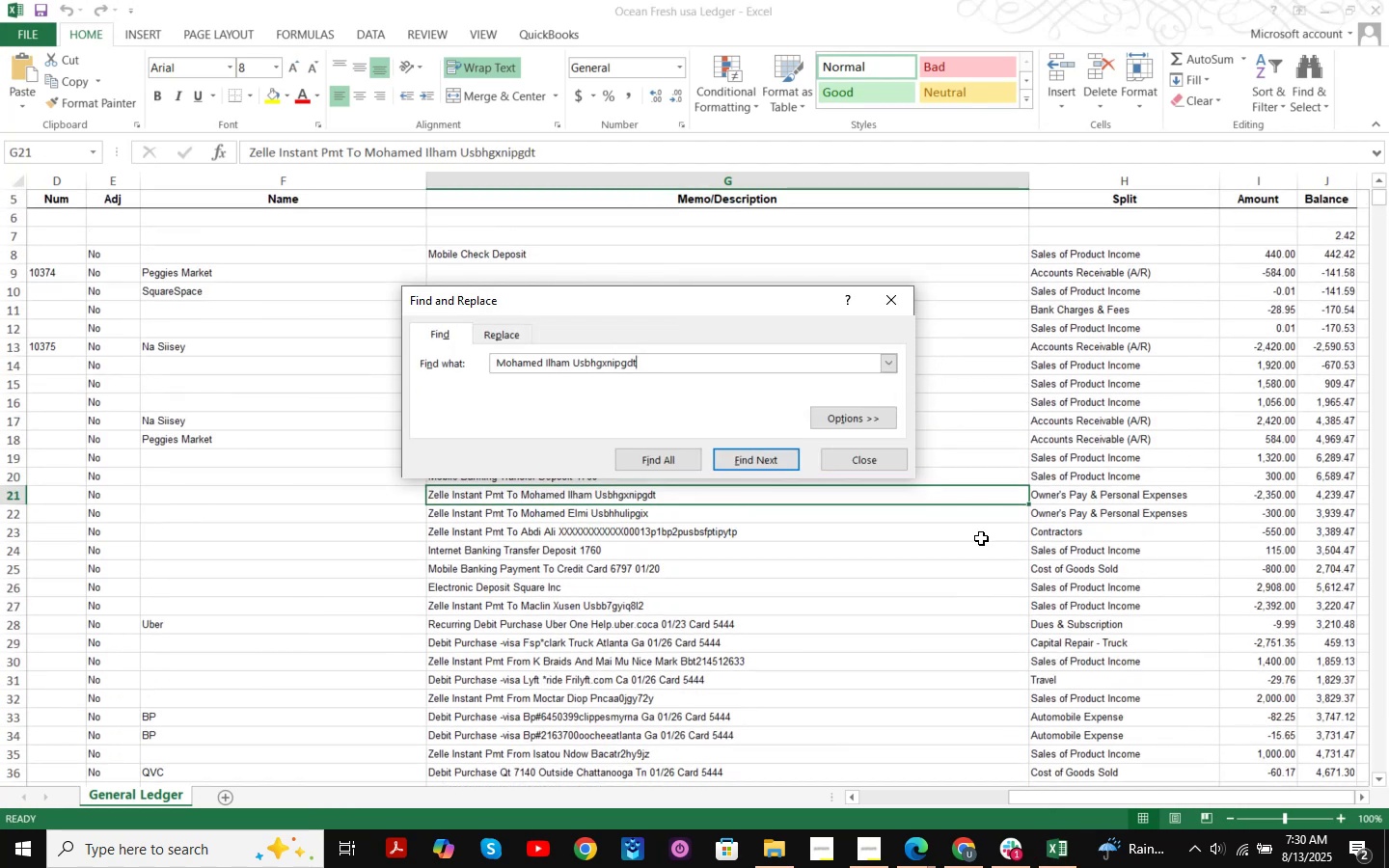 
left_click([861, 464])
 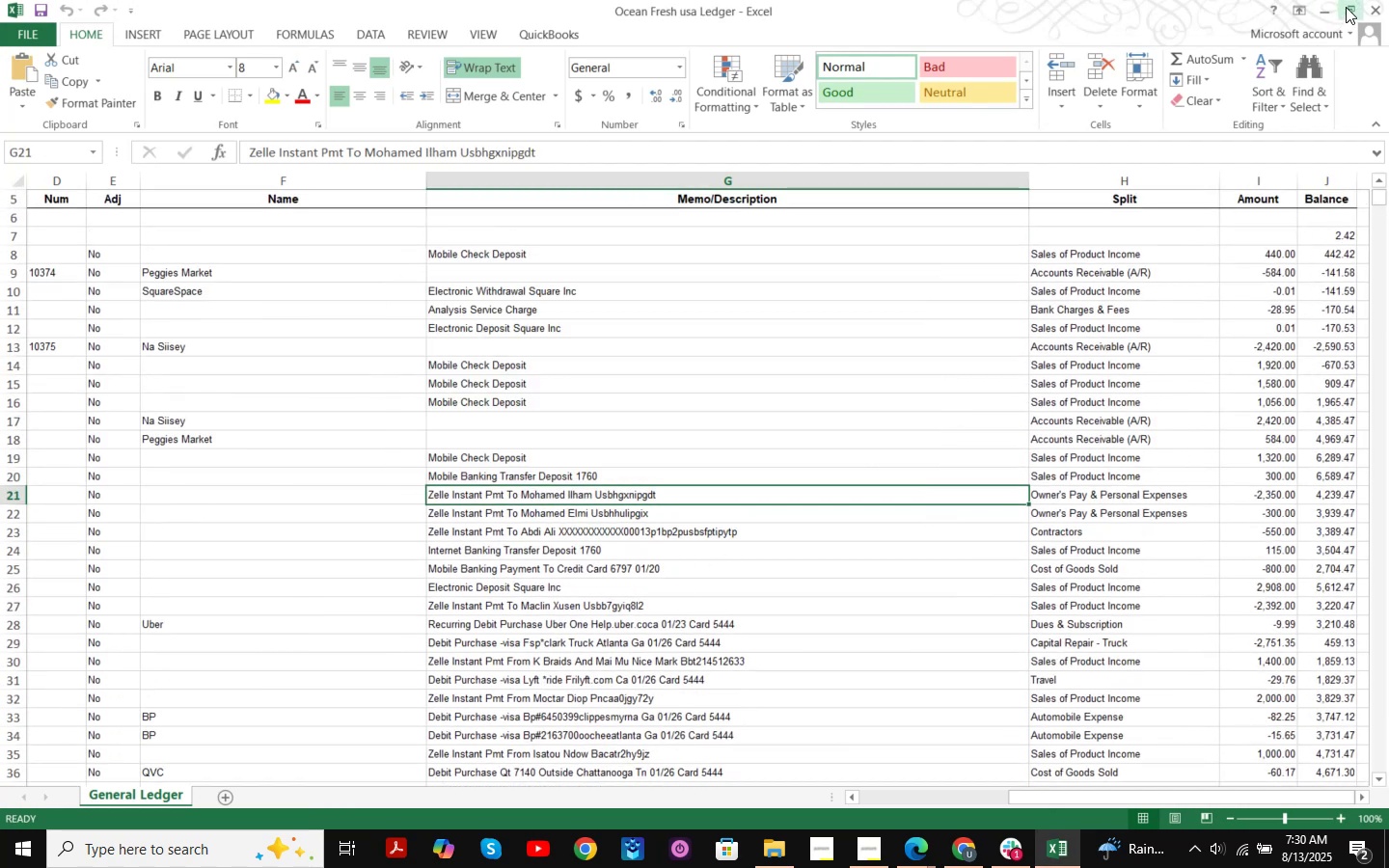 
left_click([1332, 8])
 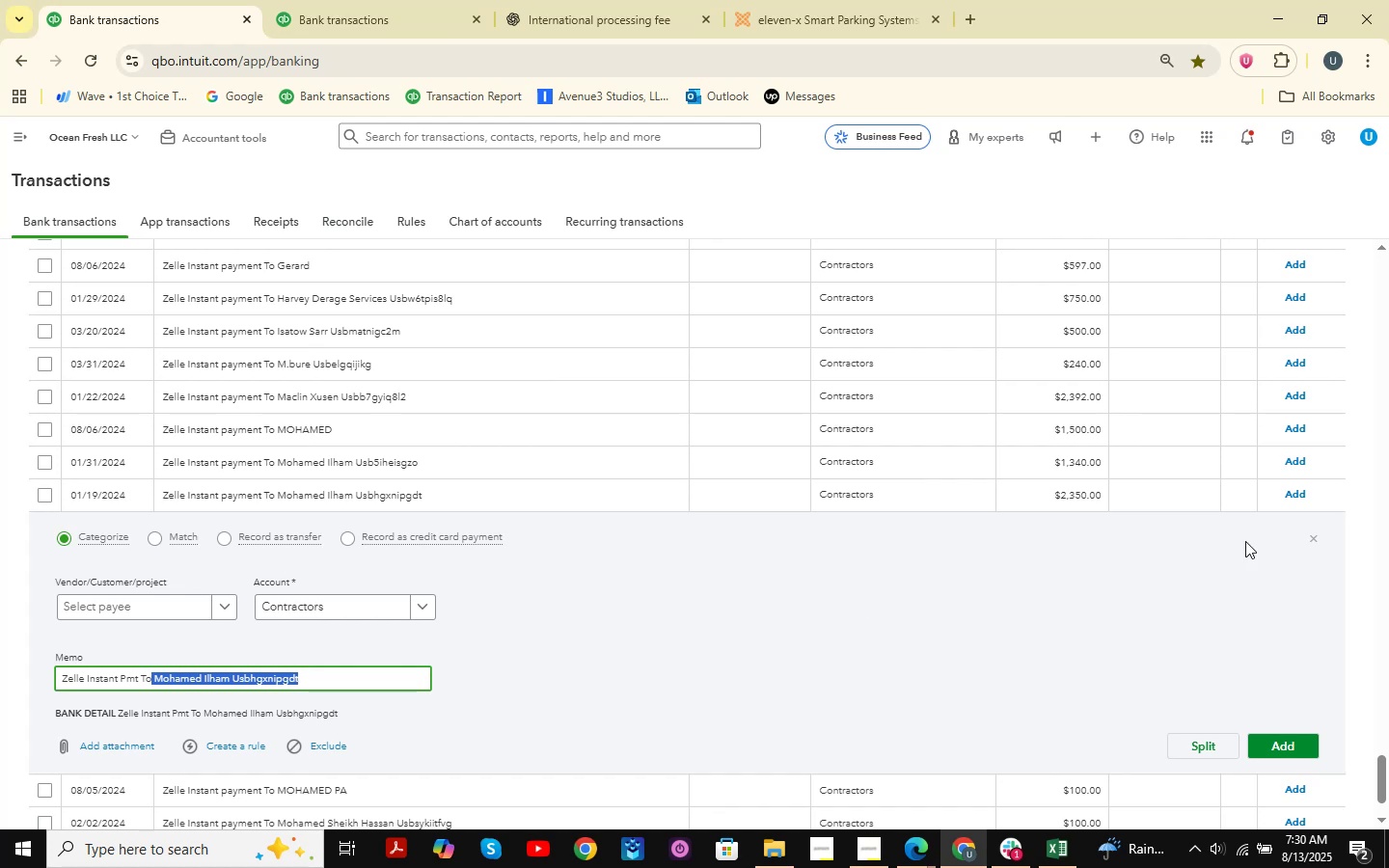 
left_click([1324, 536])
 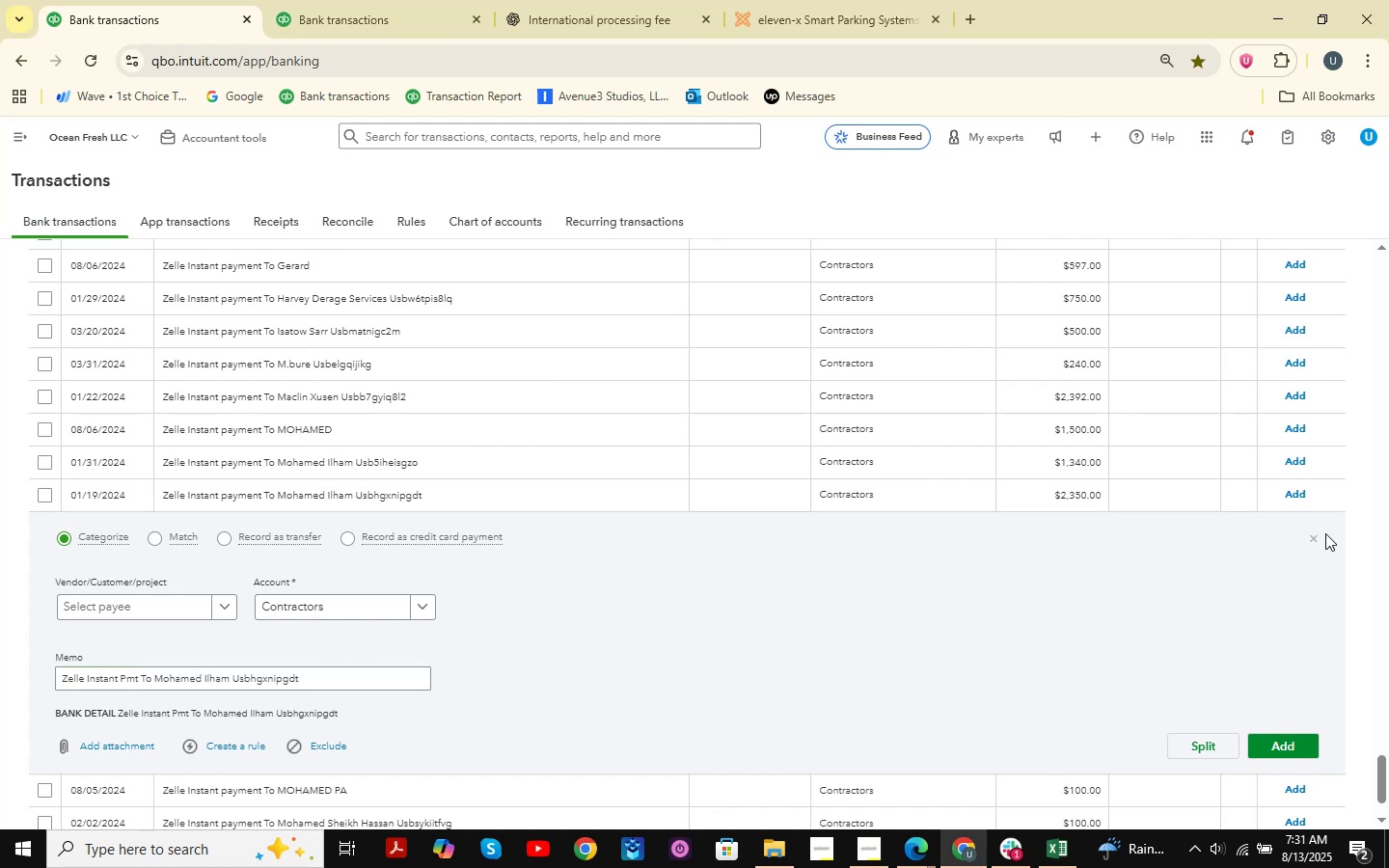 
left_click([1313, 538])
 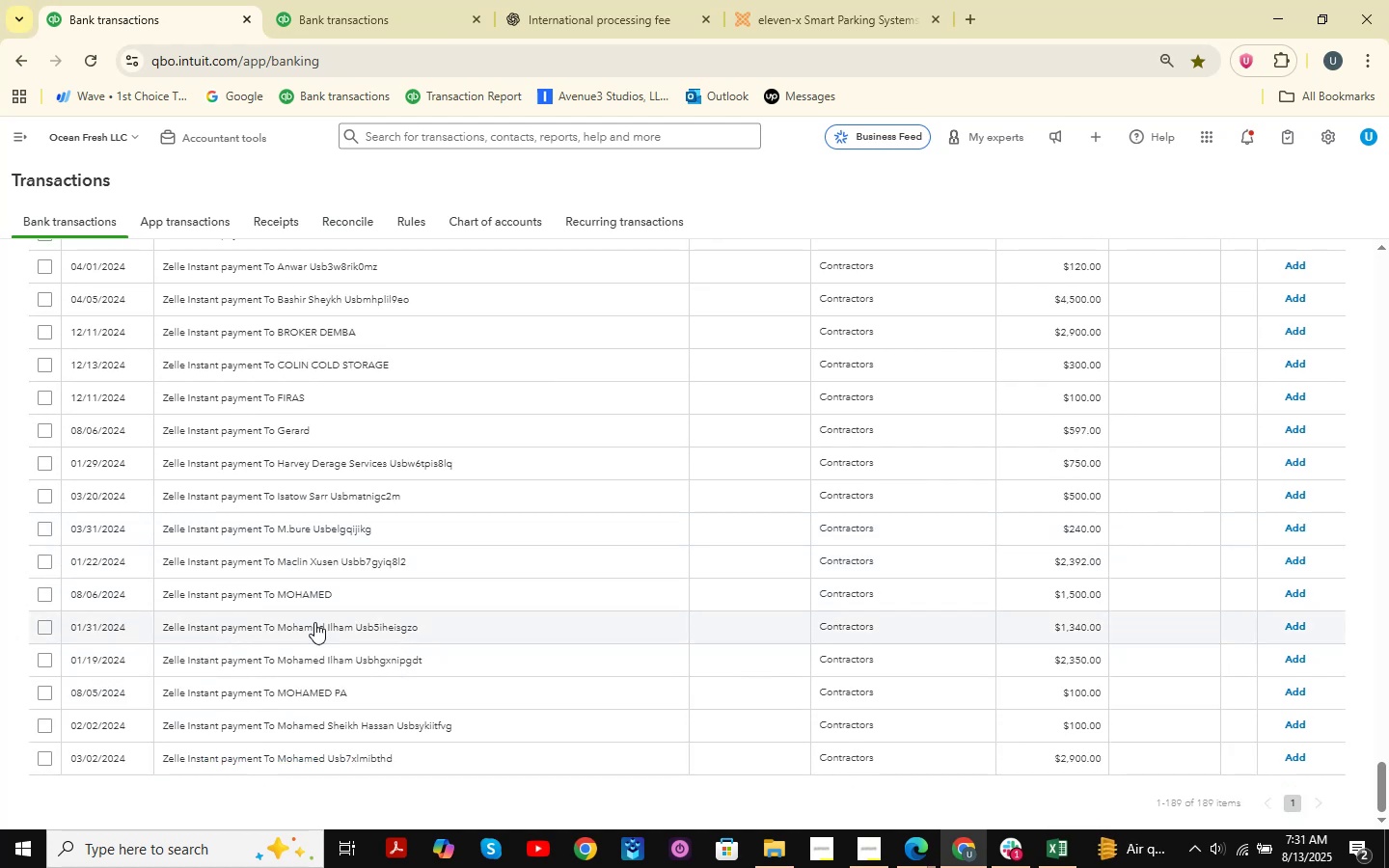 
wait(5.59)
 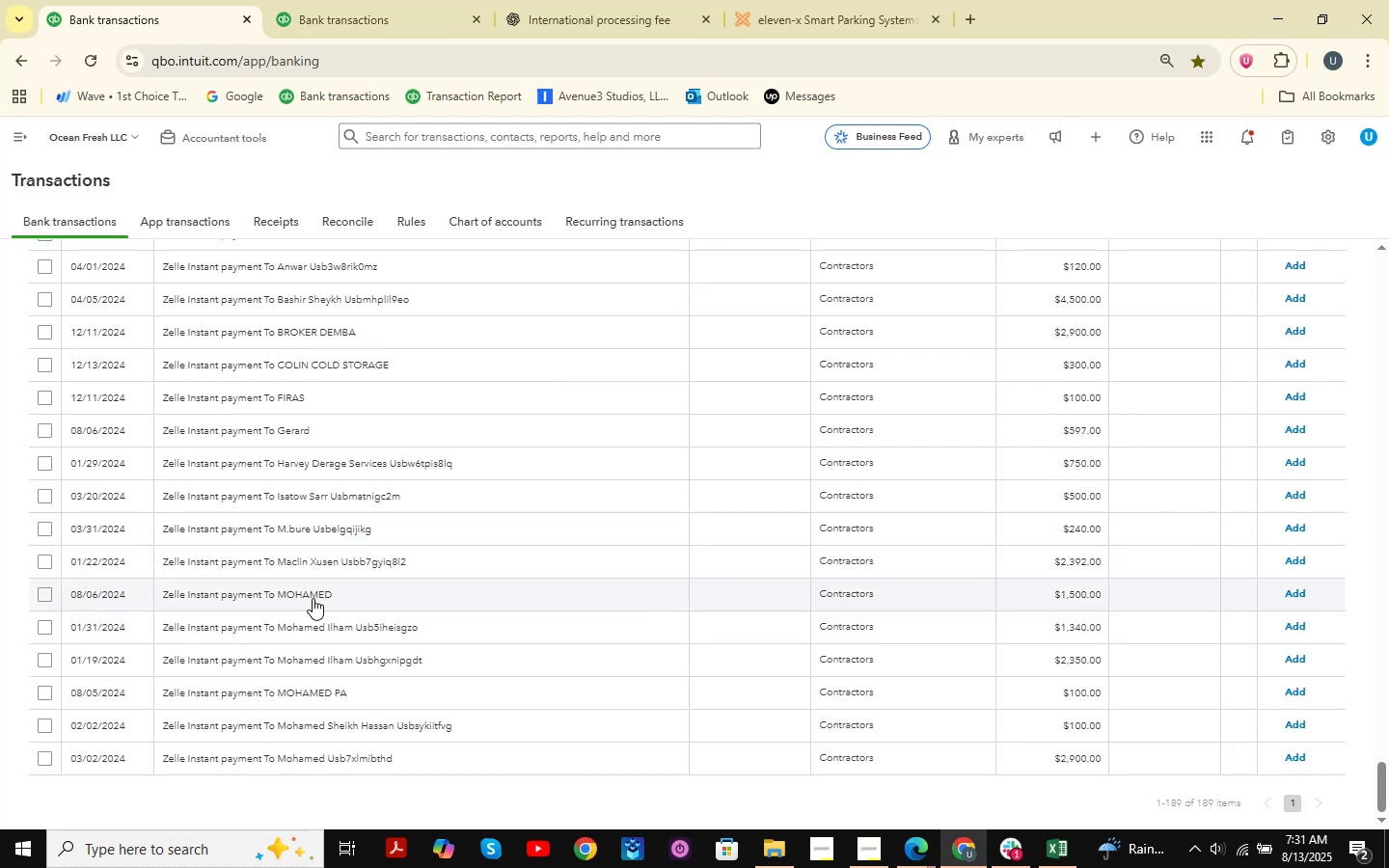 
double_click([49, 629])
 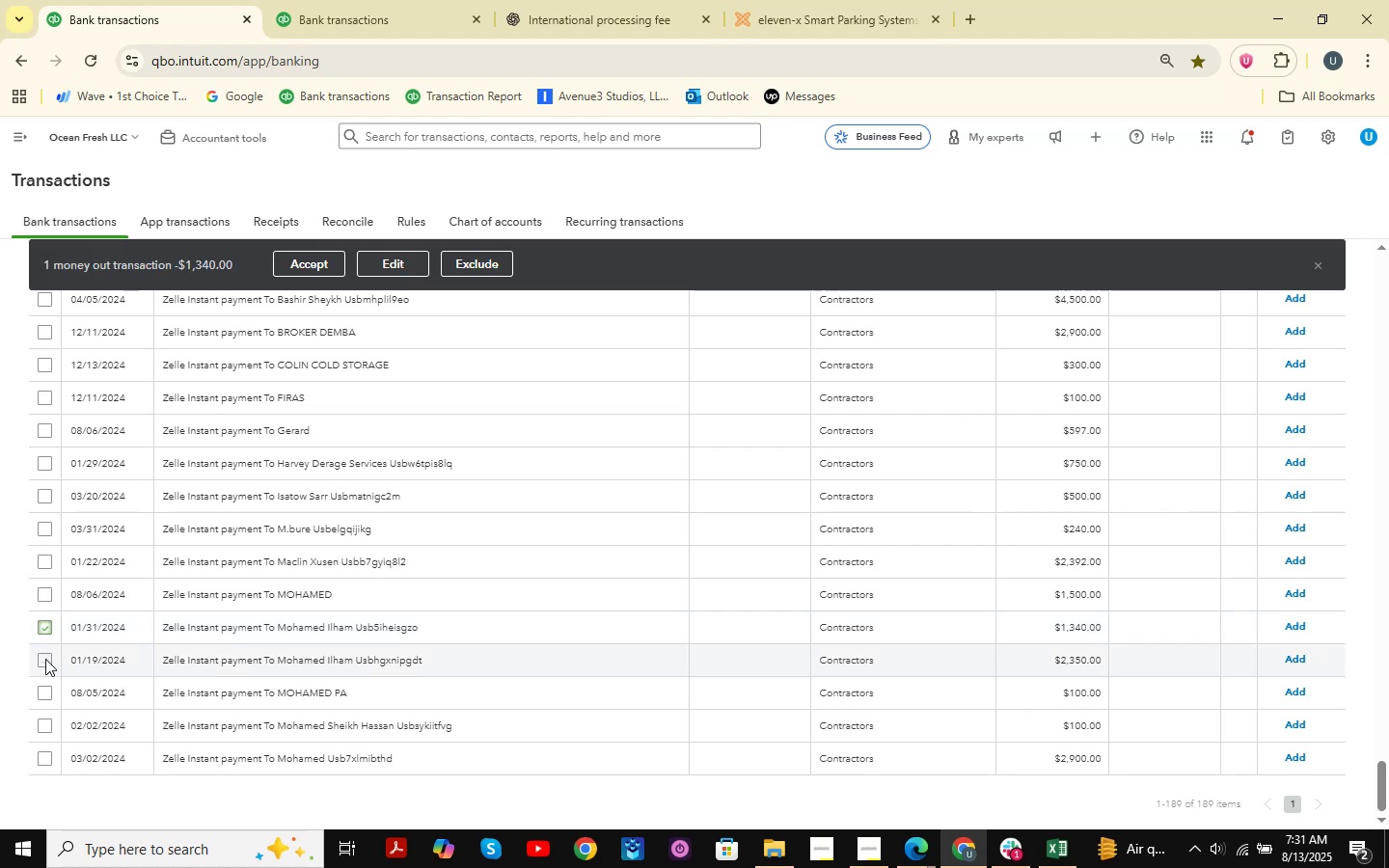 
left_click([45, 661])
 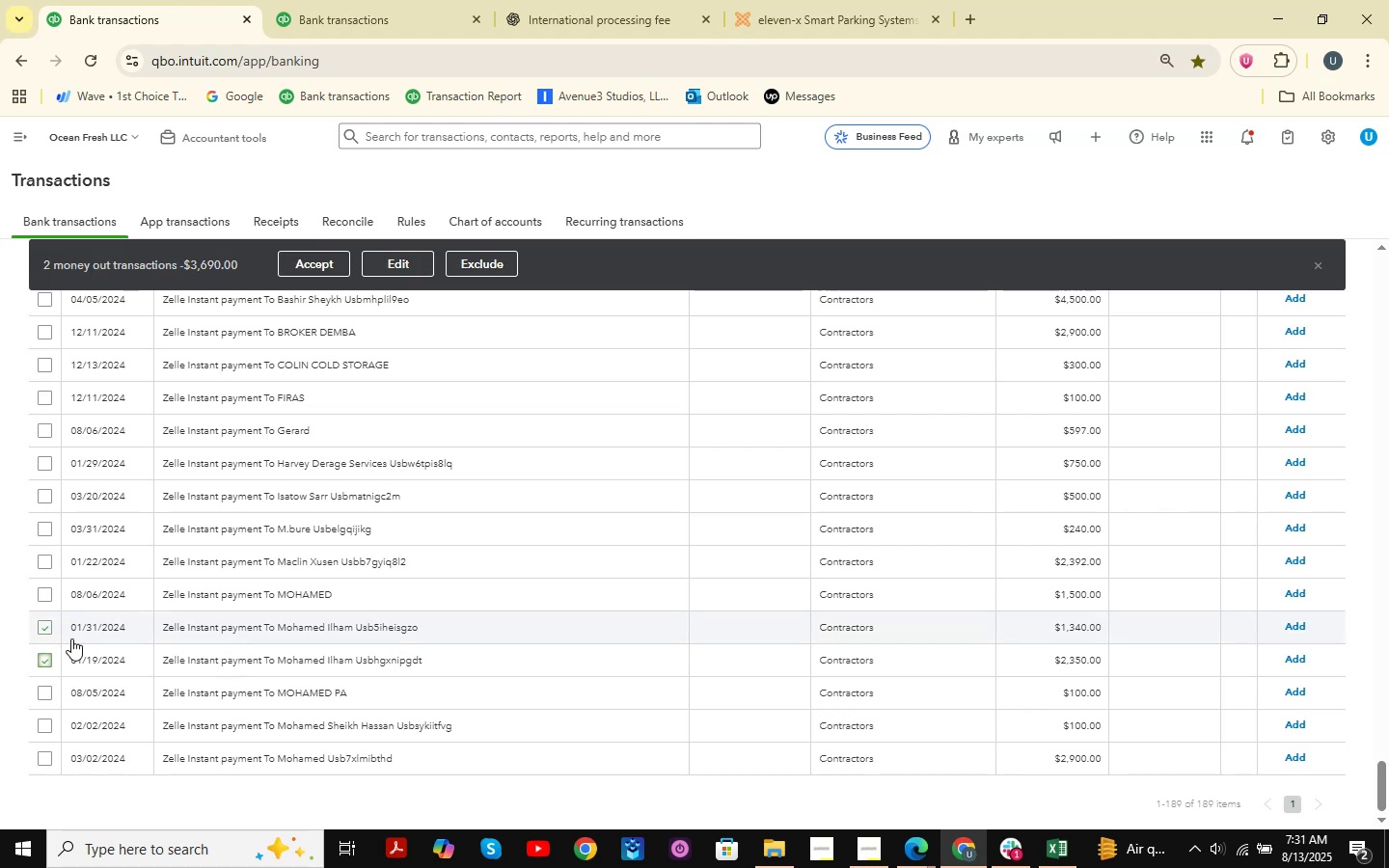 
wait(9.31)
 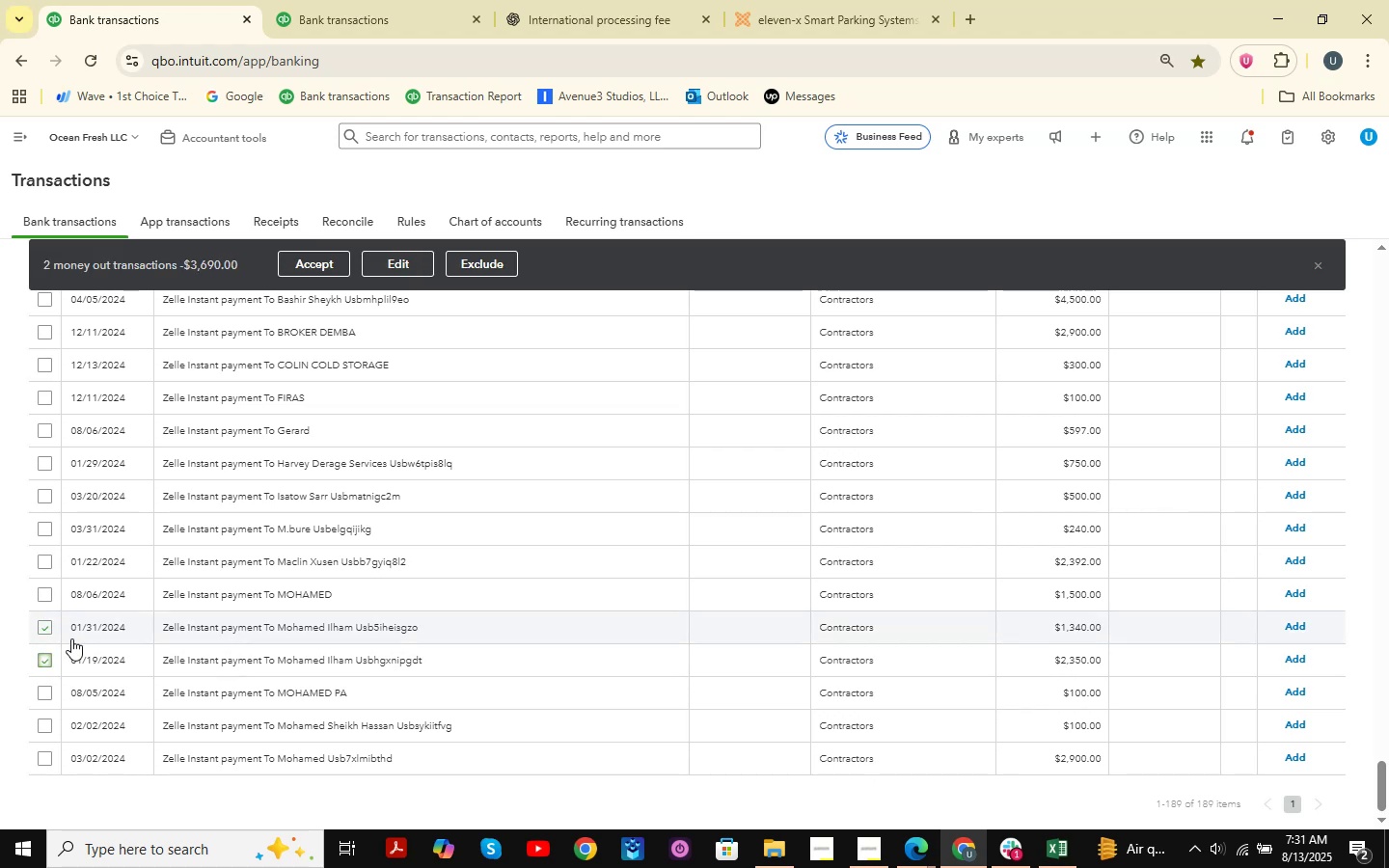 
left_click([398, 257])
 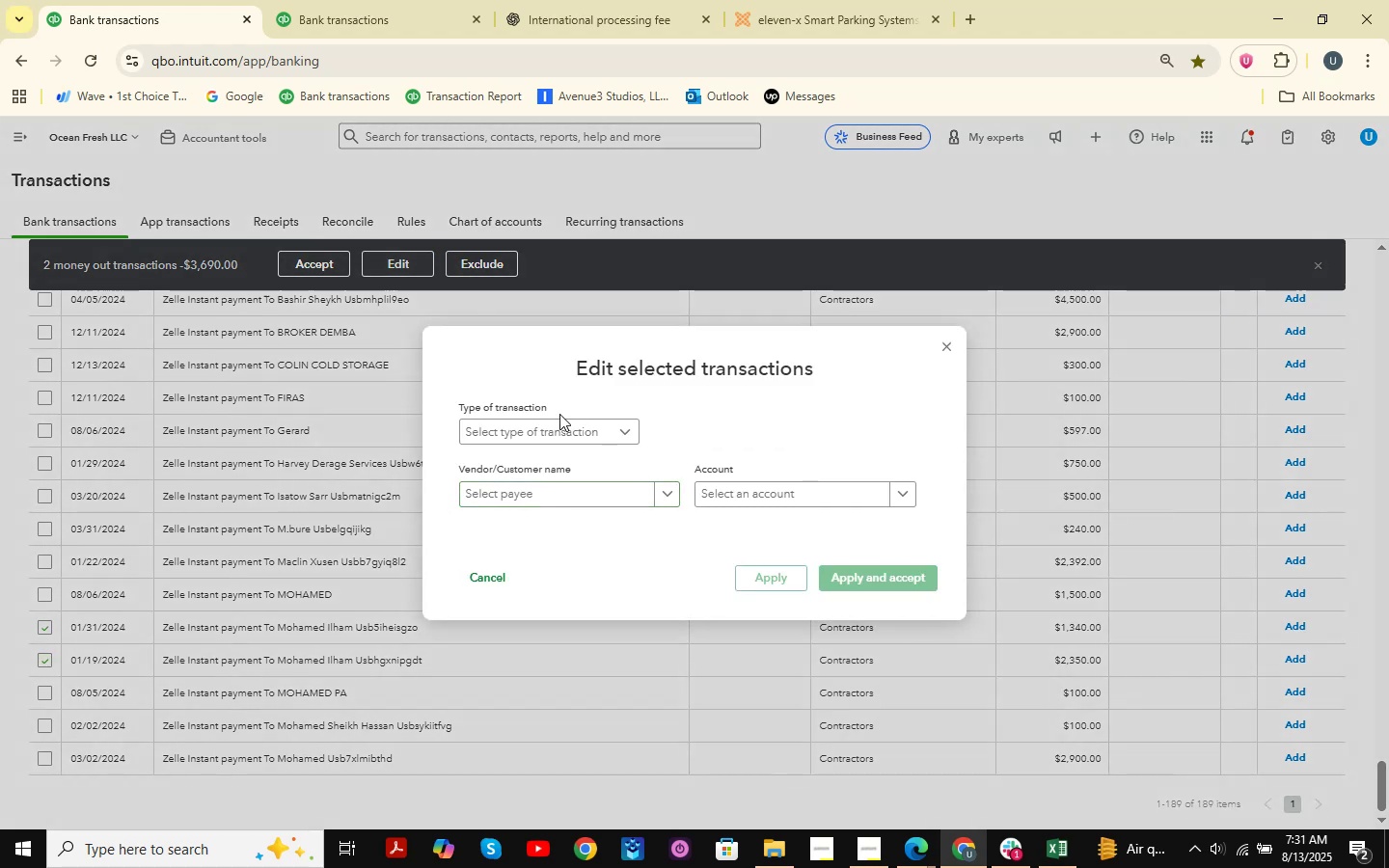 
double_click([515, 465])
 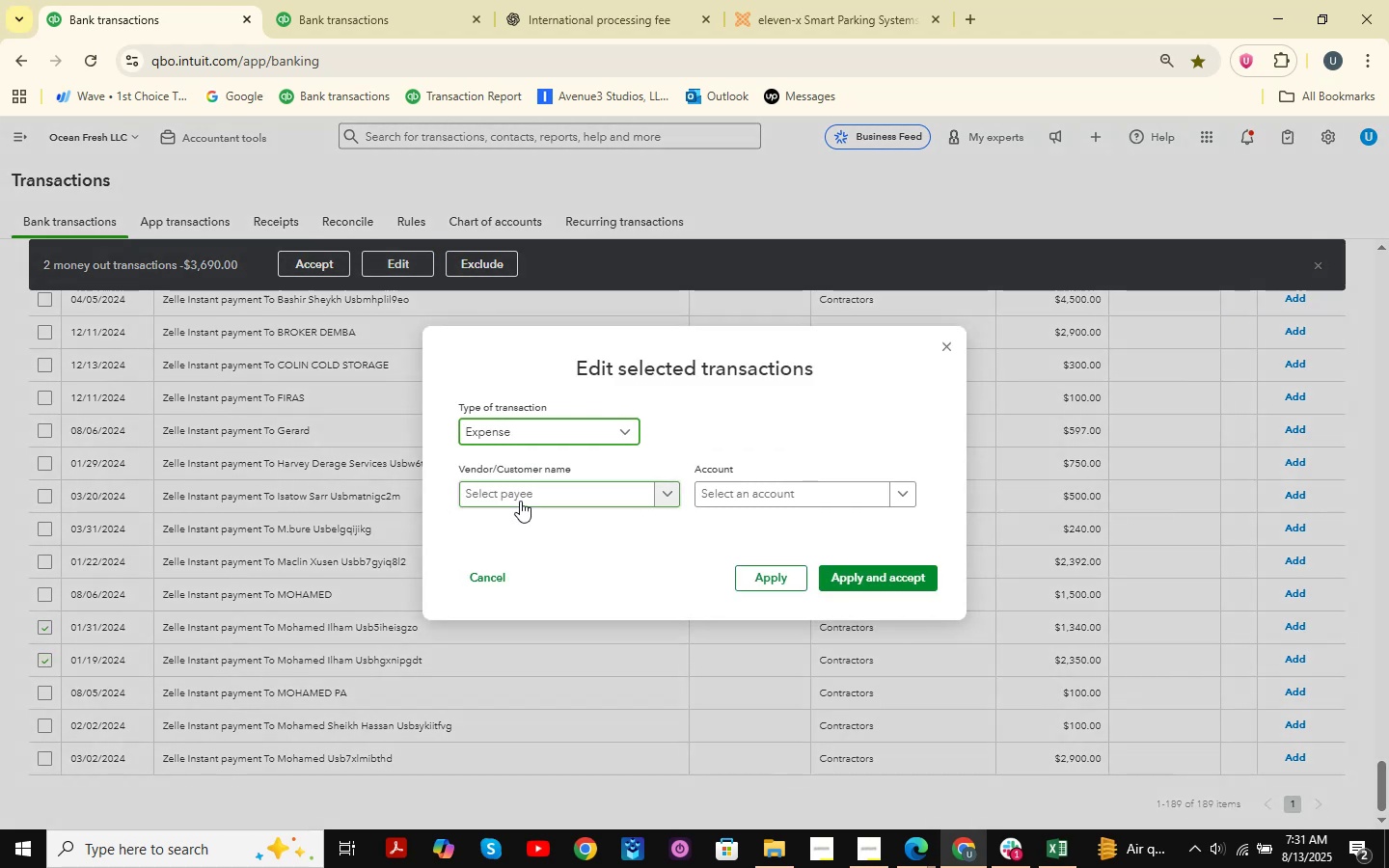 
triple_click([521, 505])
 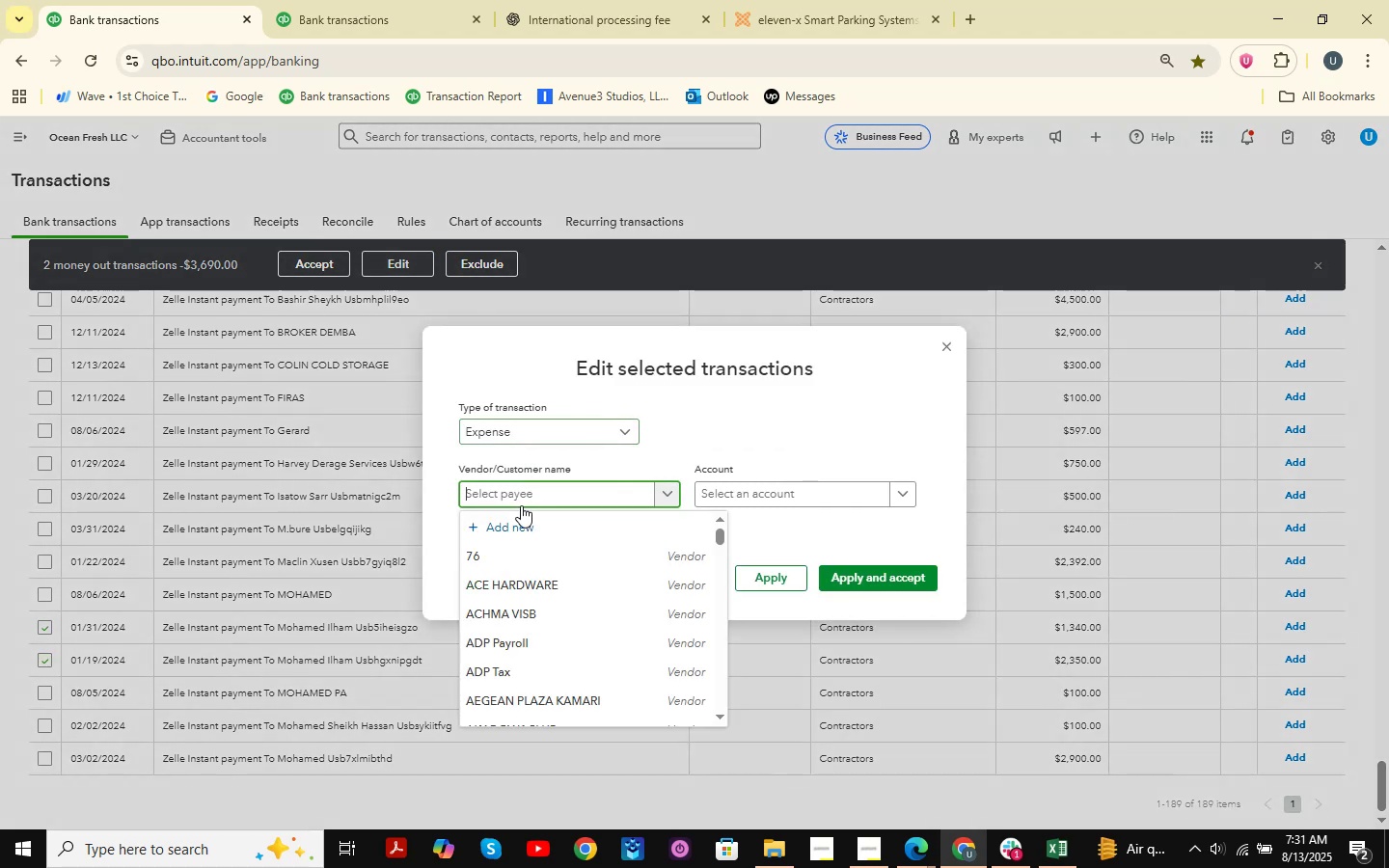 
type(Muhammad Iljam)
key(Backspace)
key(Backspace)
key(Backspace)
type(ham )
 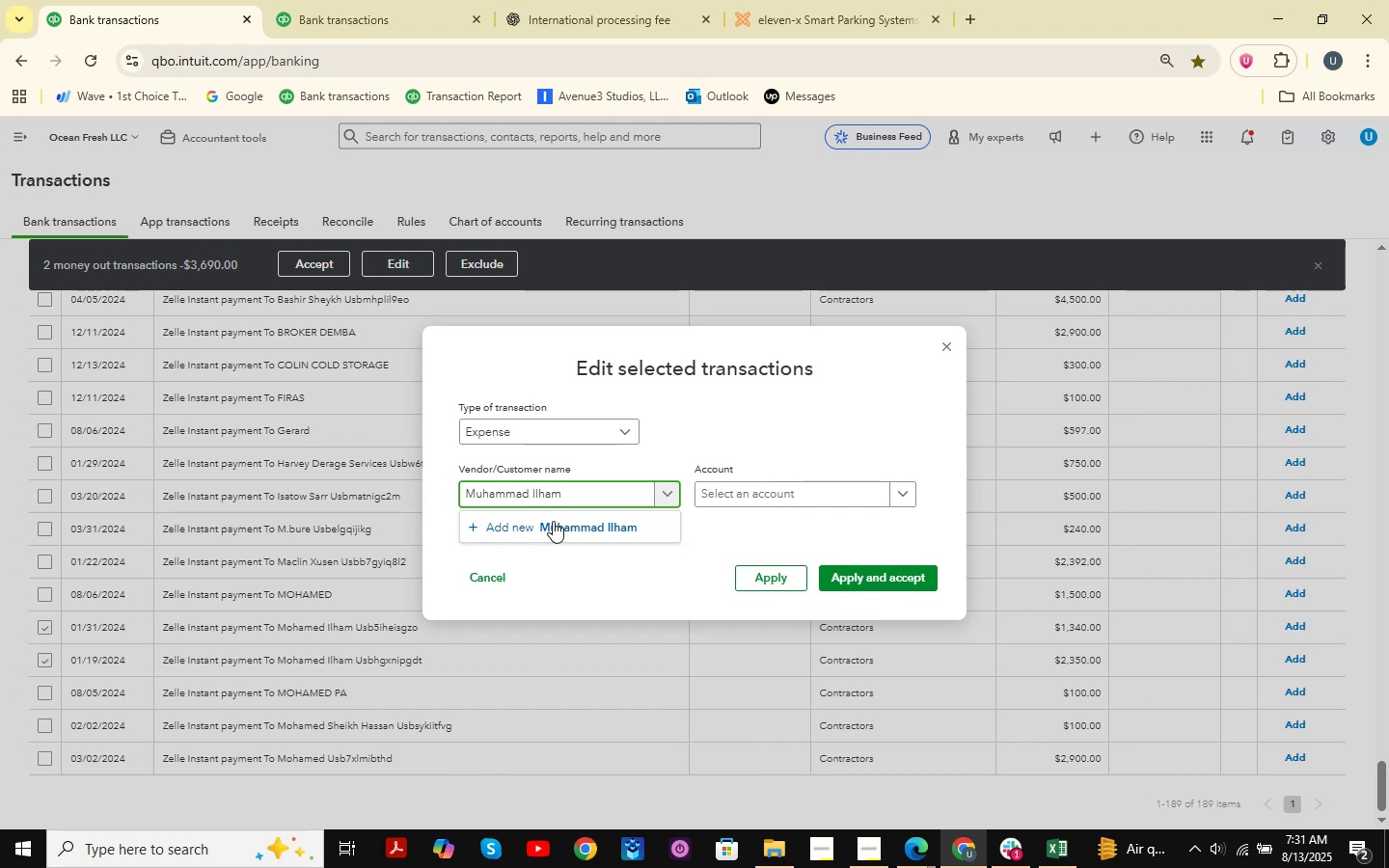 
left_click([585, 519])
 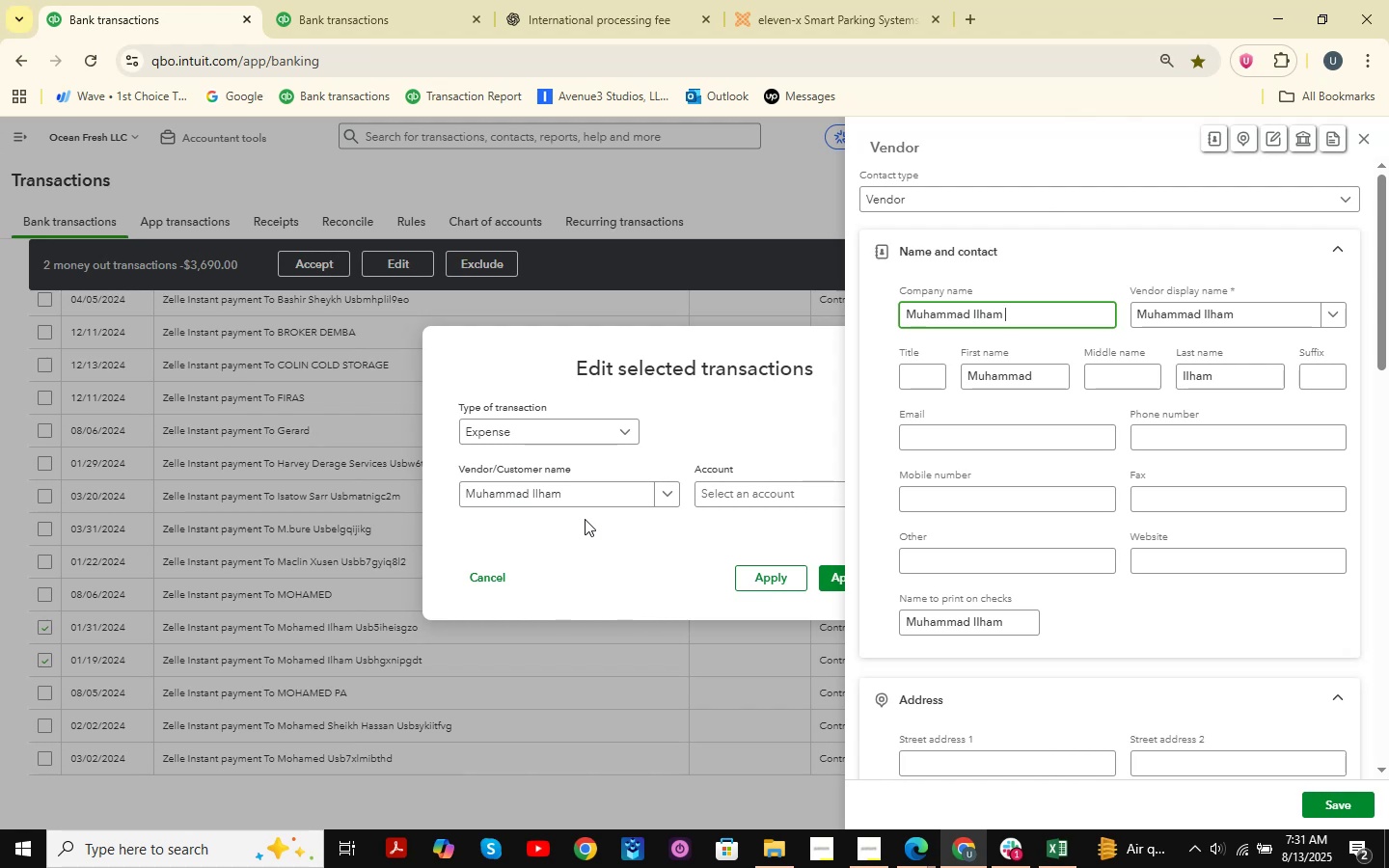 
wait(14.9)
 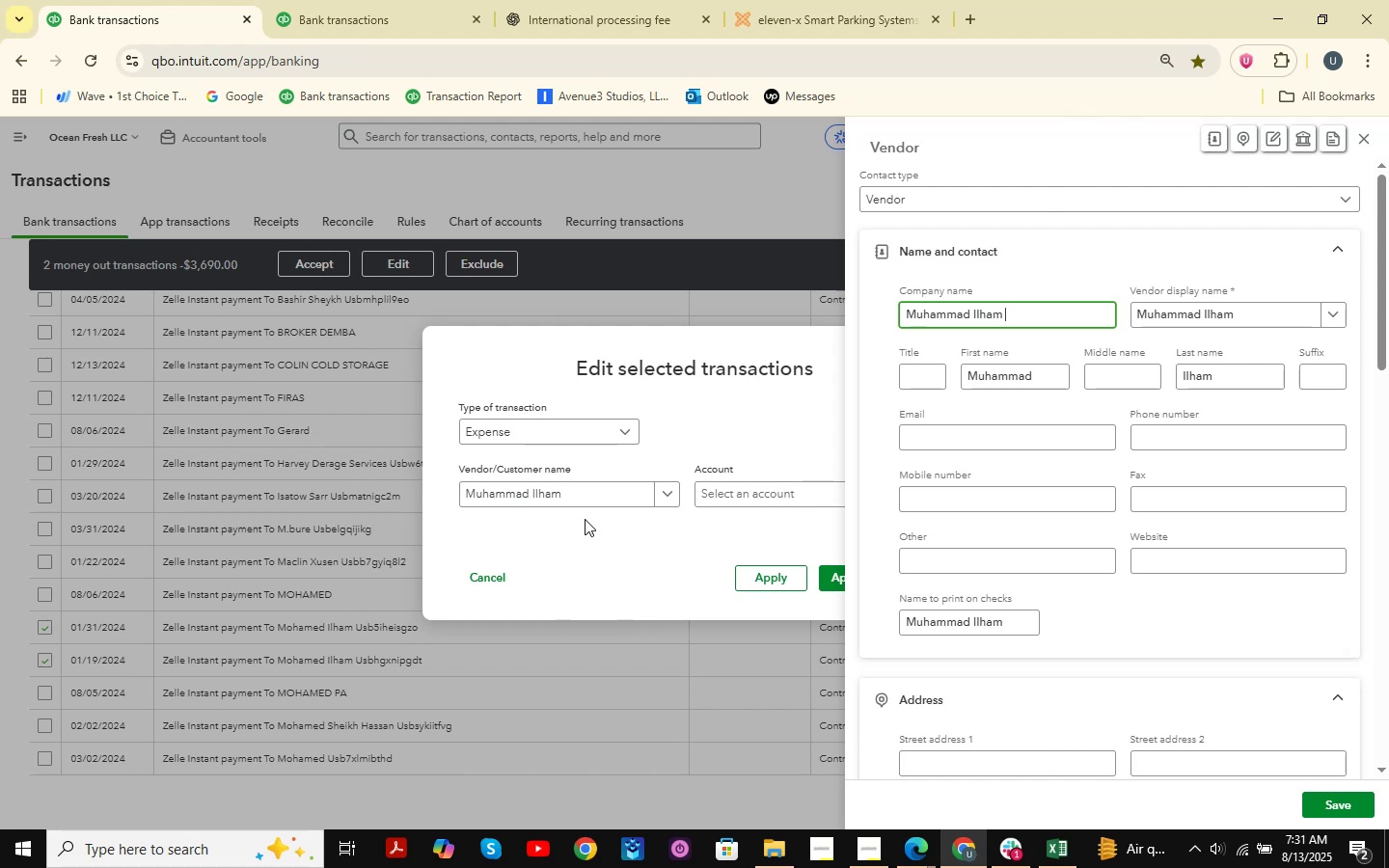 
left_click([1328, 804])
 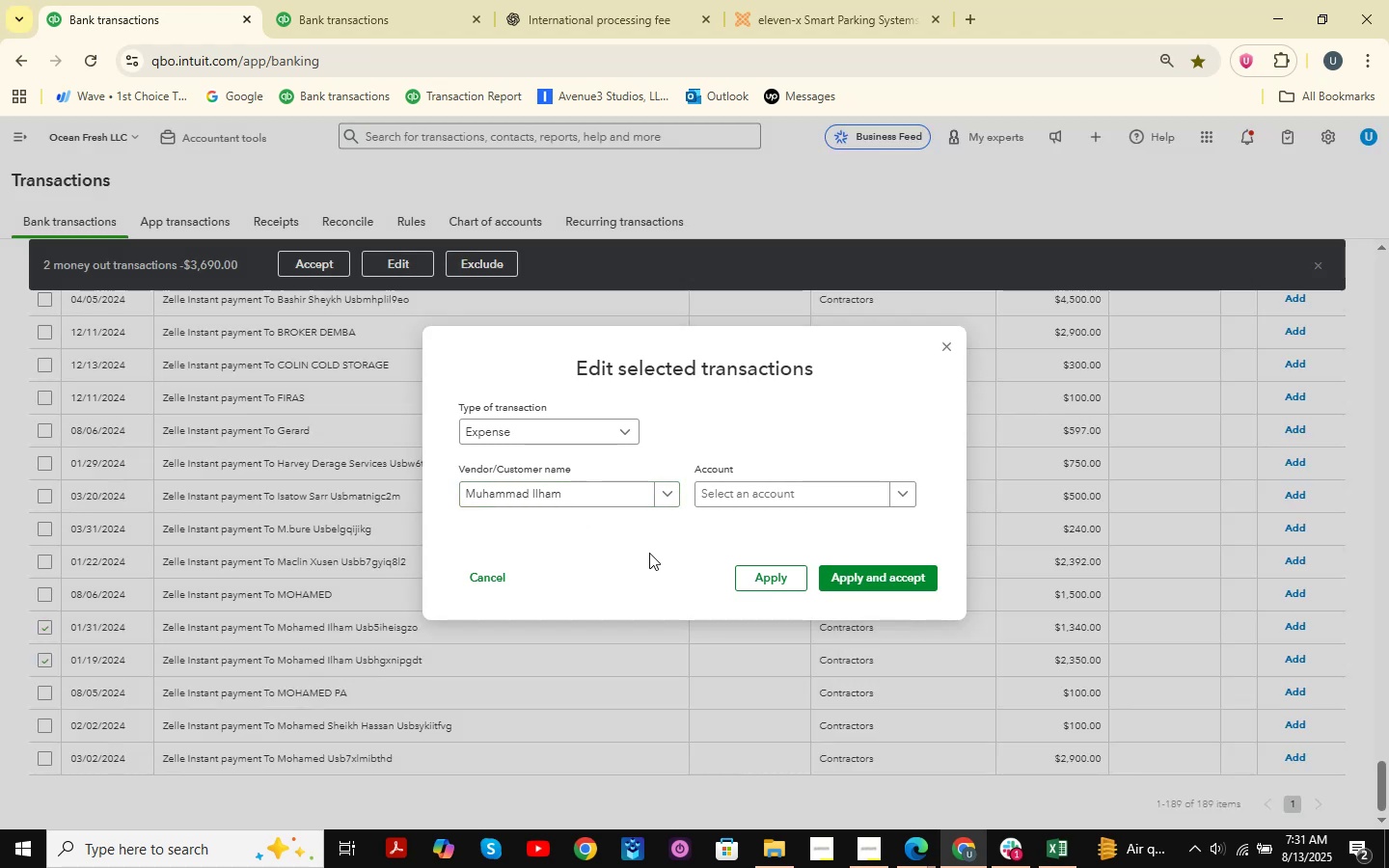 
left_click([768, 489])
 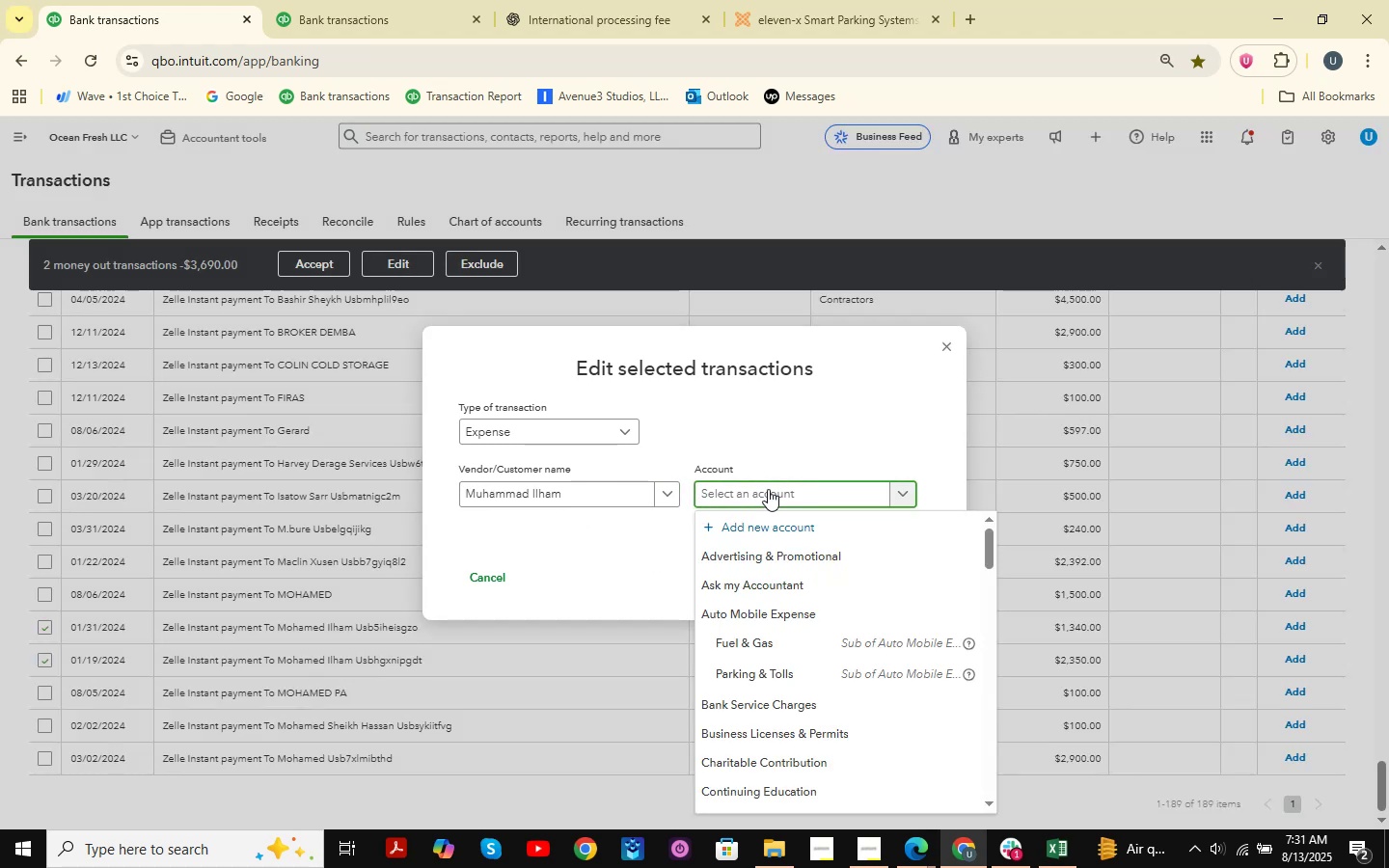 
left_click([768, 489])
 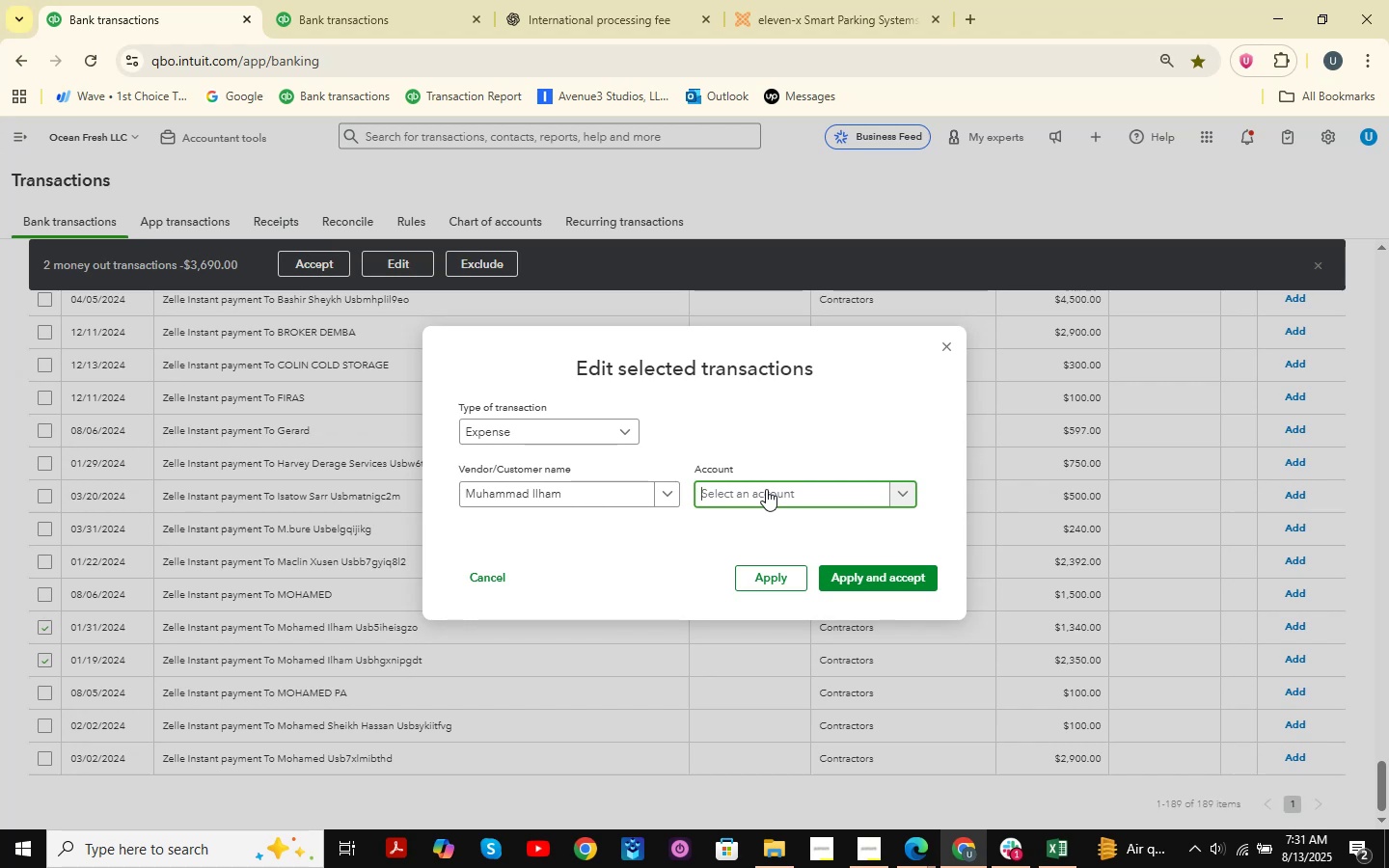 
left_click([401, 0])
 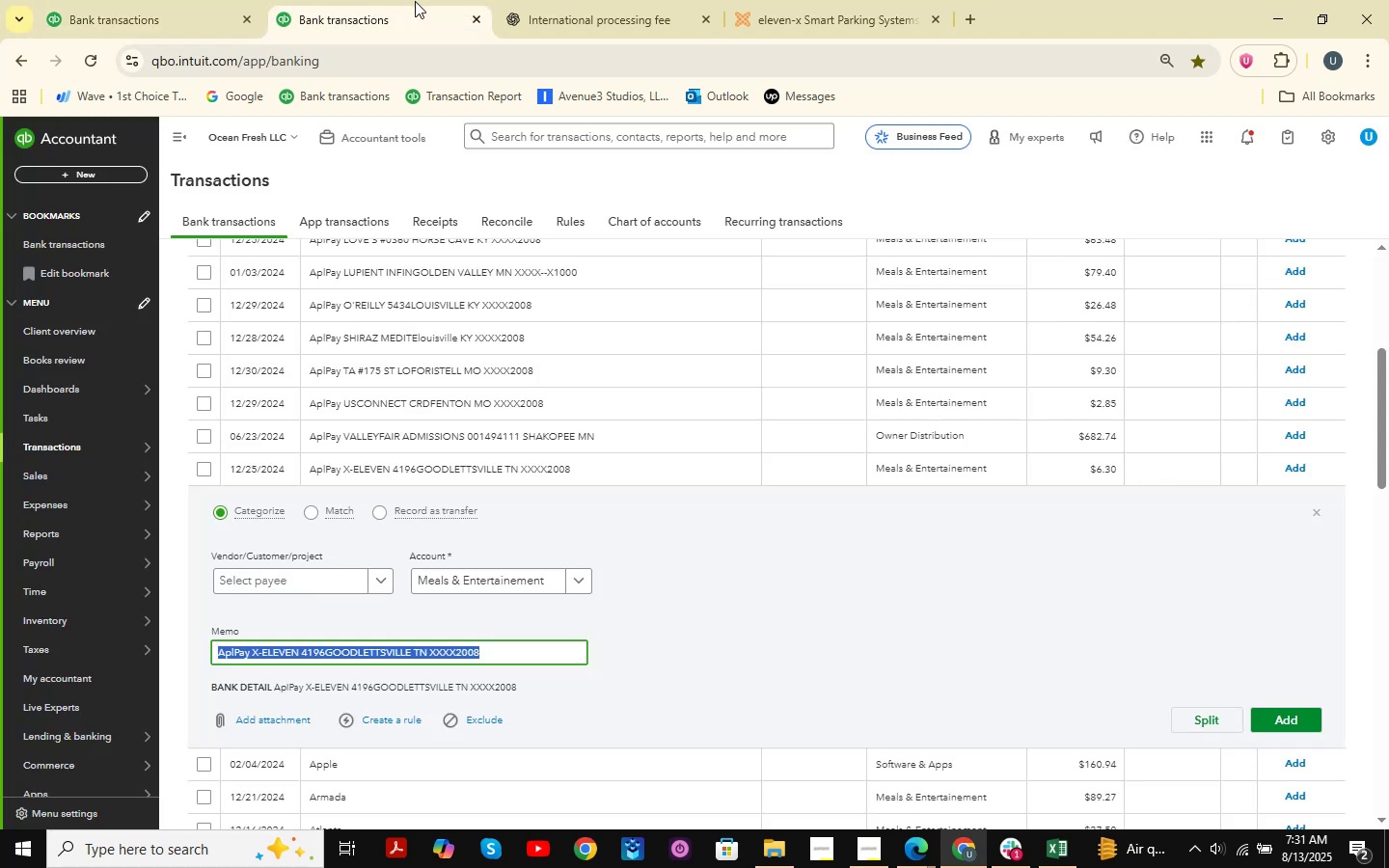 
left_click([580, 0])
 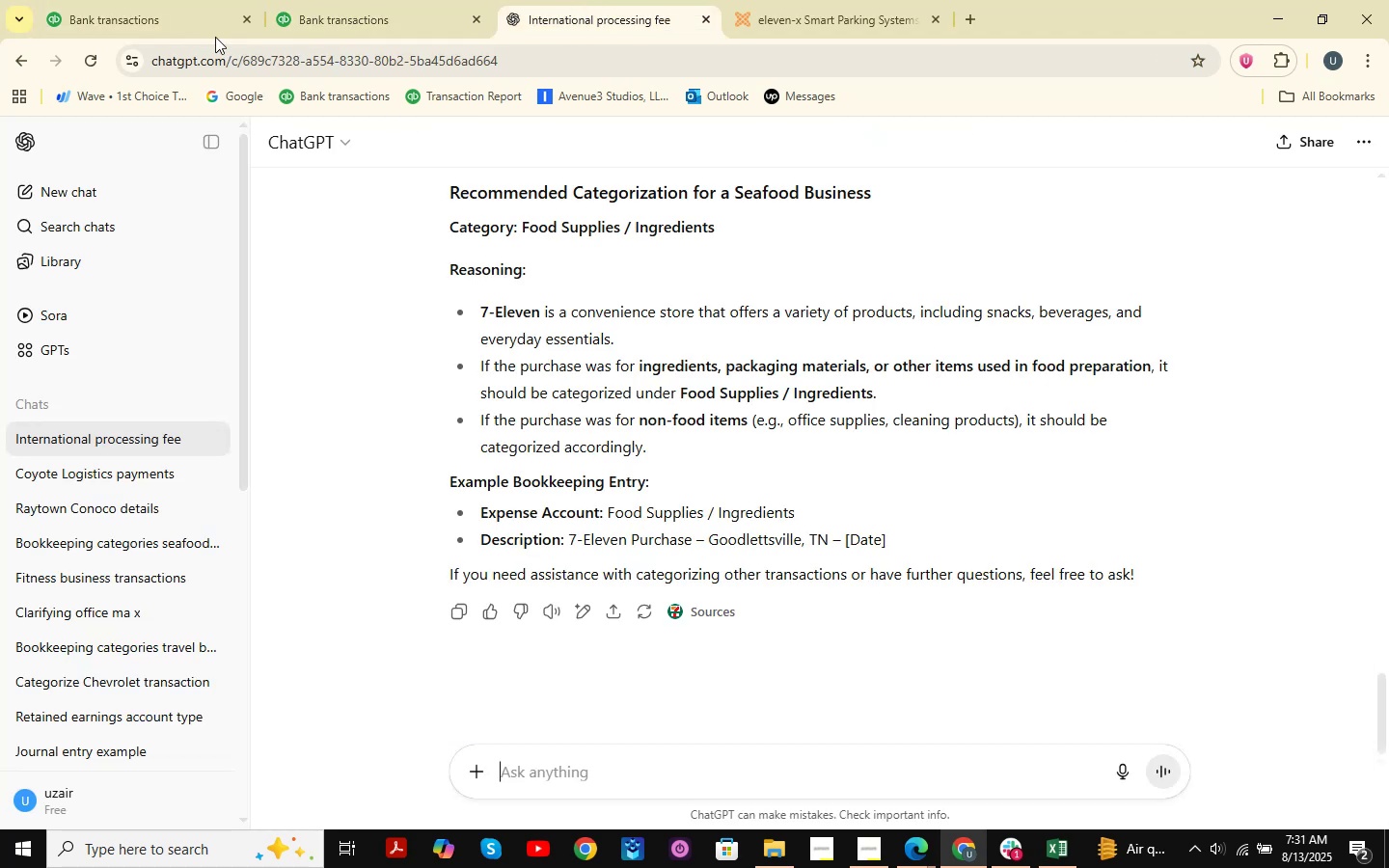 
left_click([121, 0])
 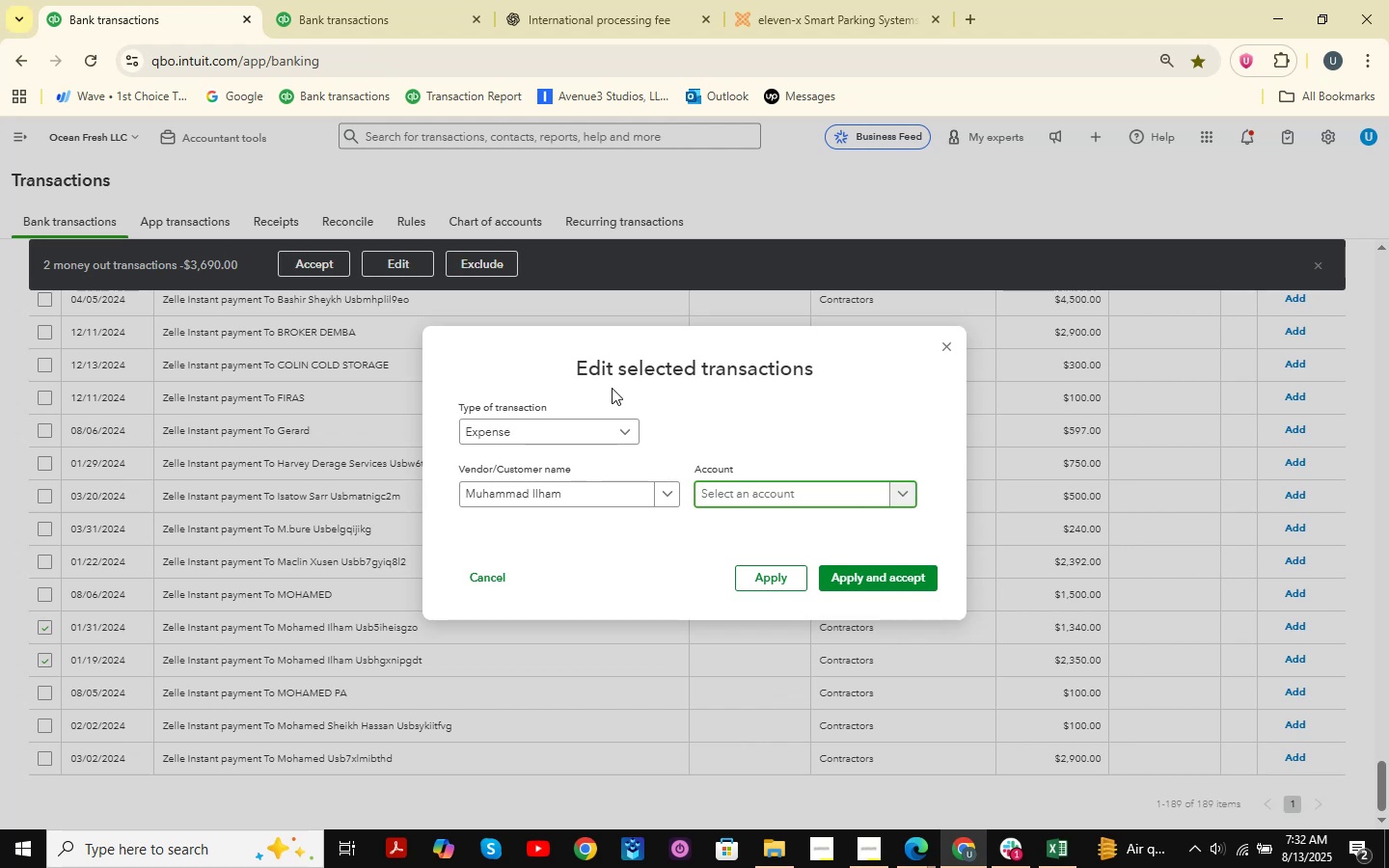 
wait(13.28)
 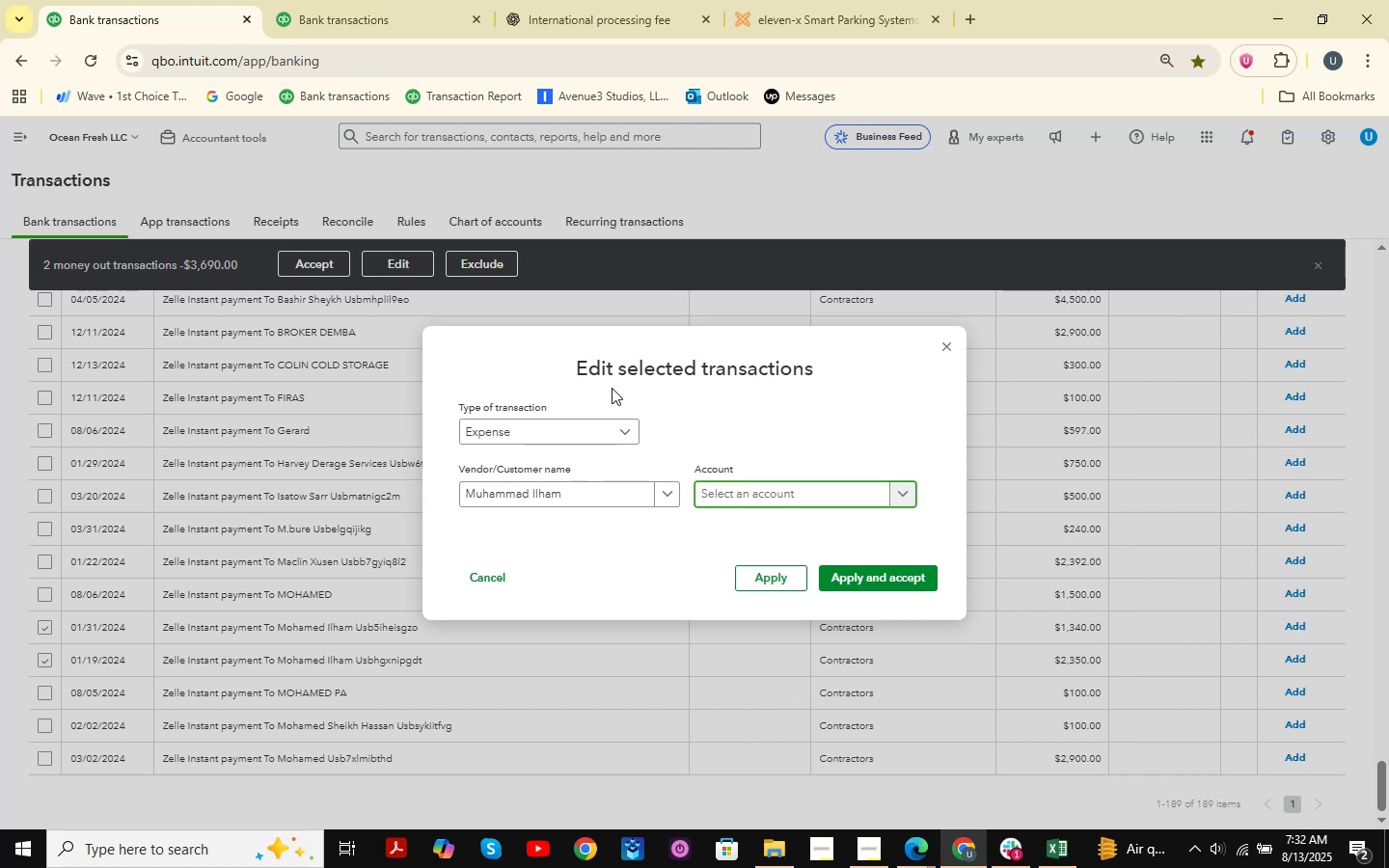 
left_click([735, 497])
 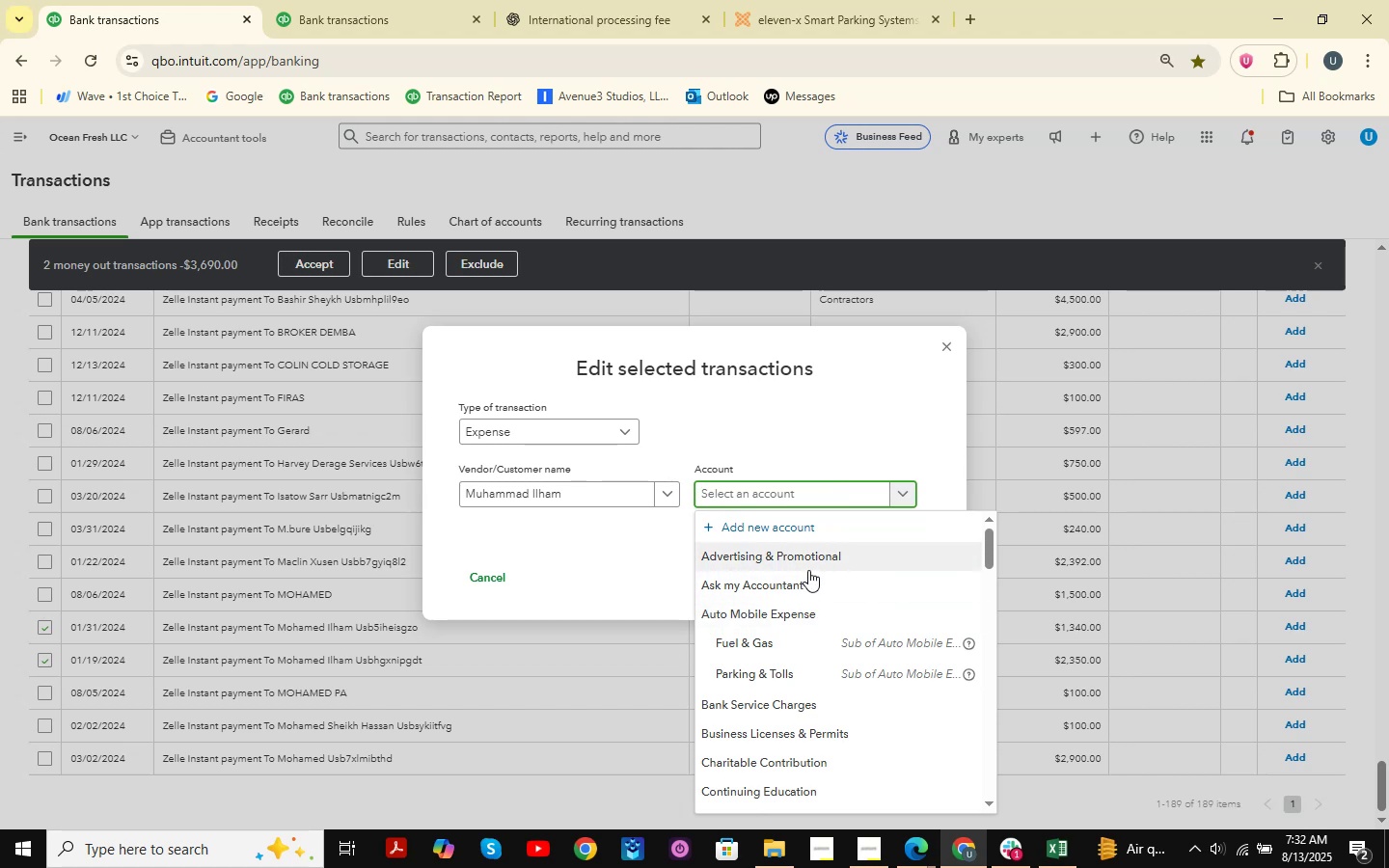 
wait(17.69)
 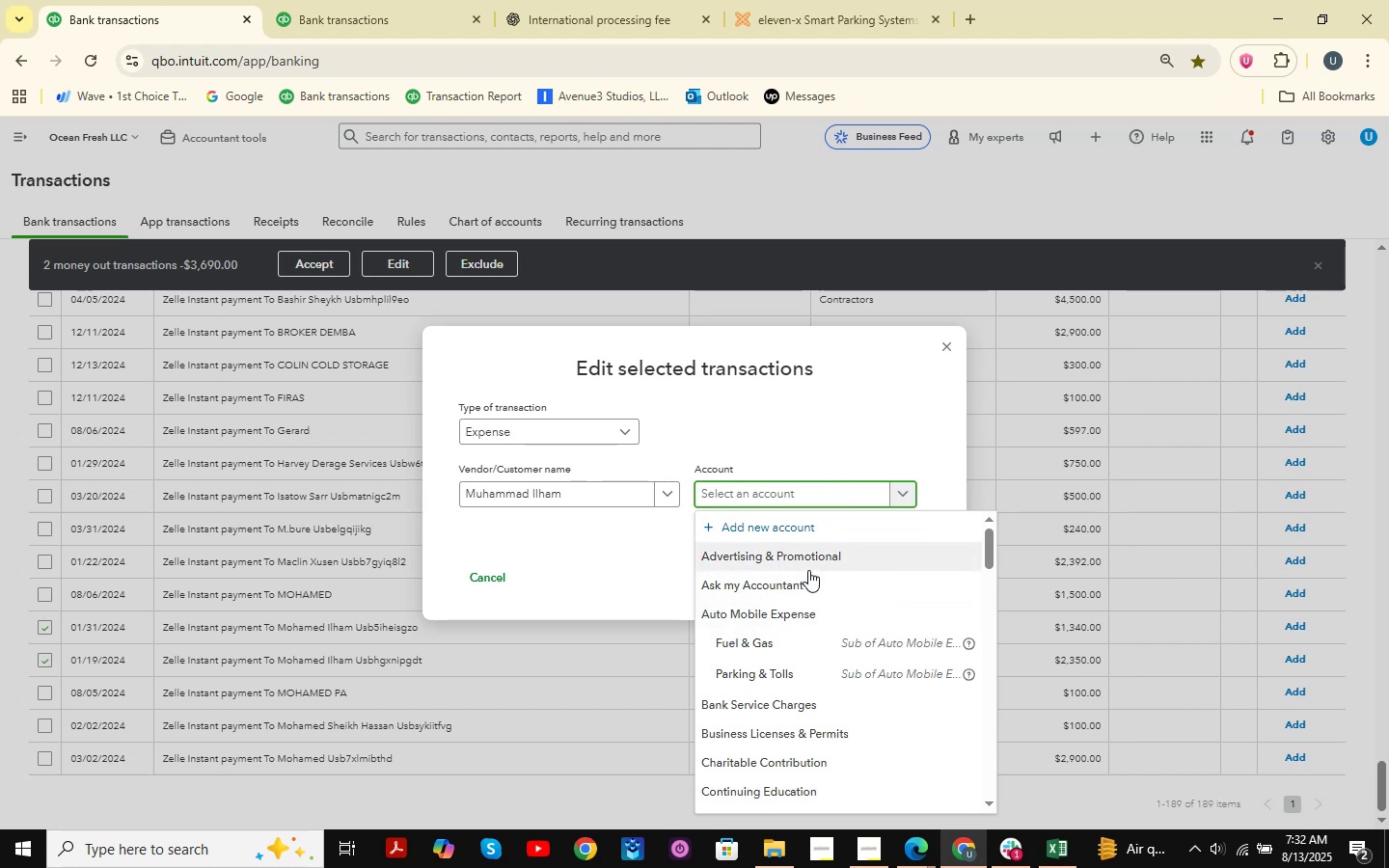 
type(owner )
 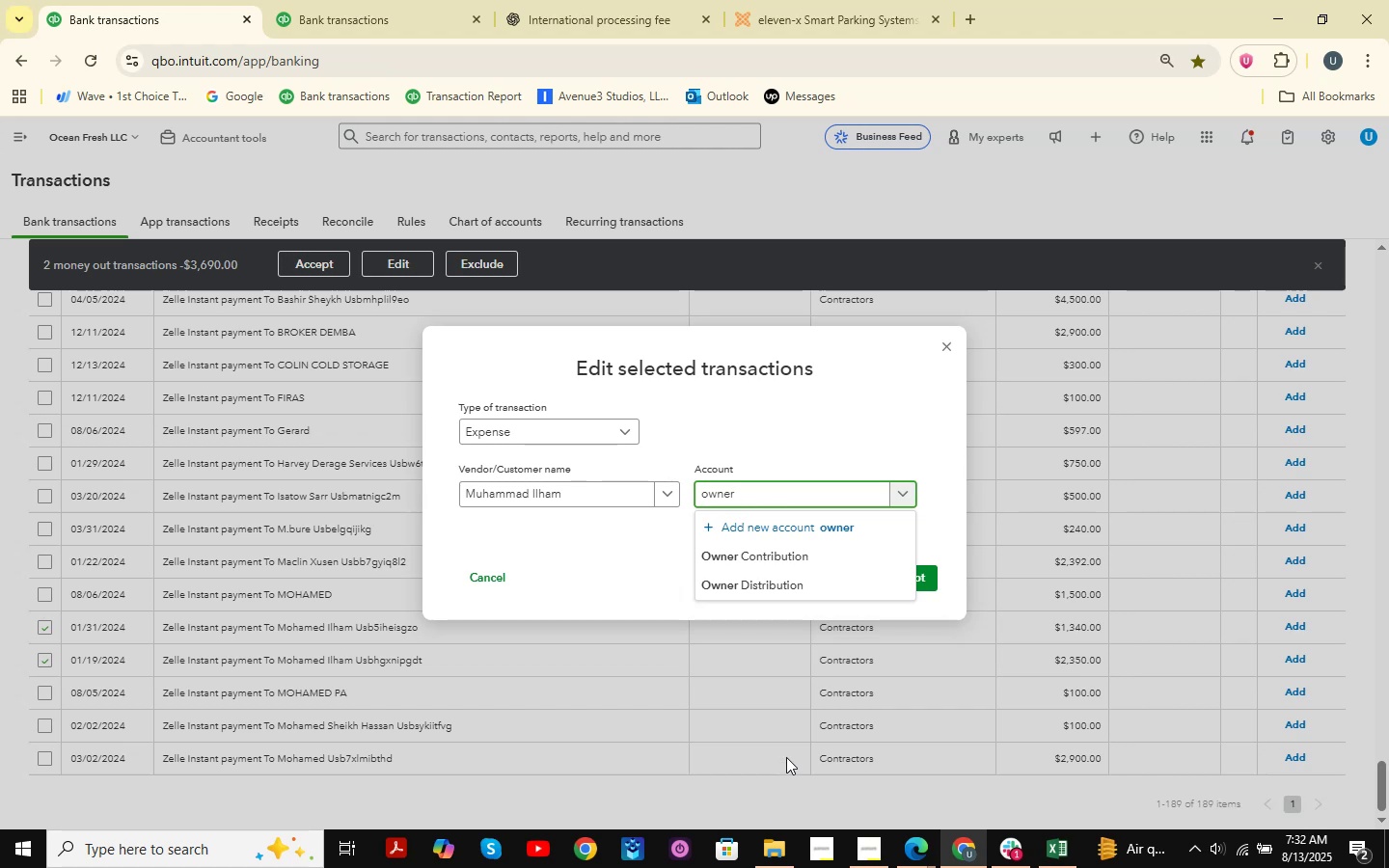 
left_click([789, 594])
 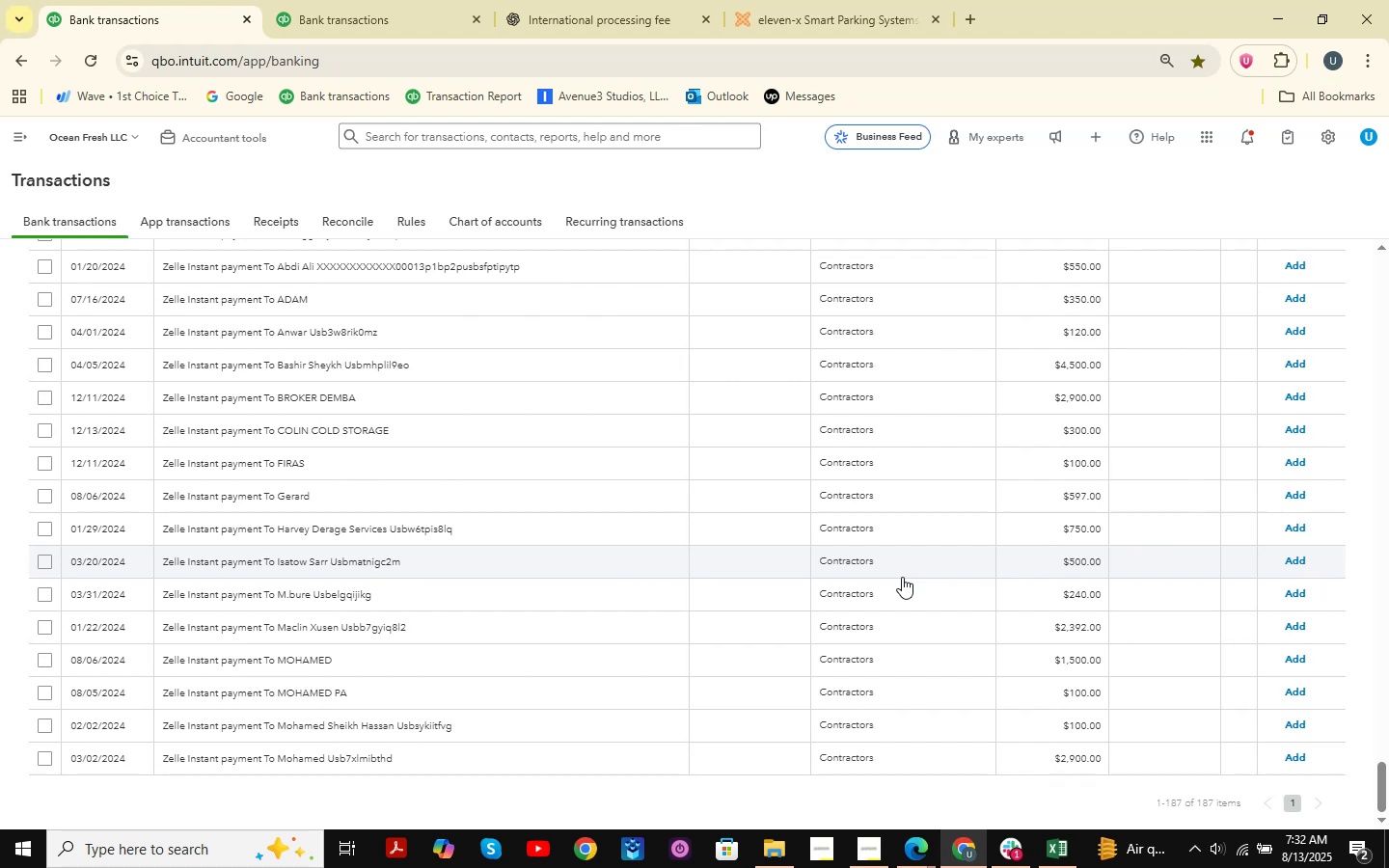 
wait(15.87)
 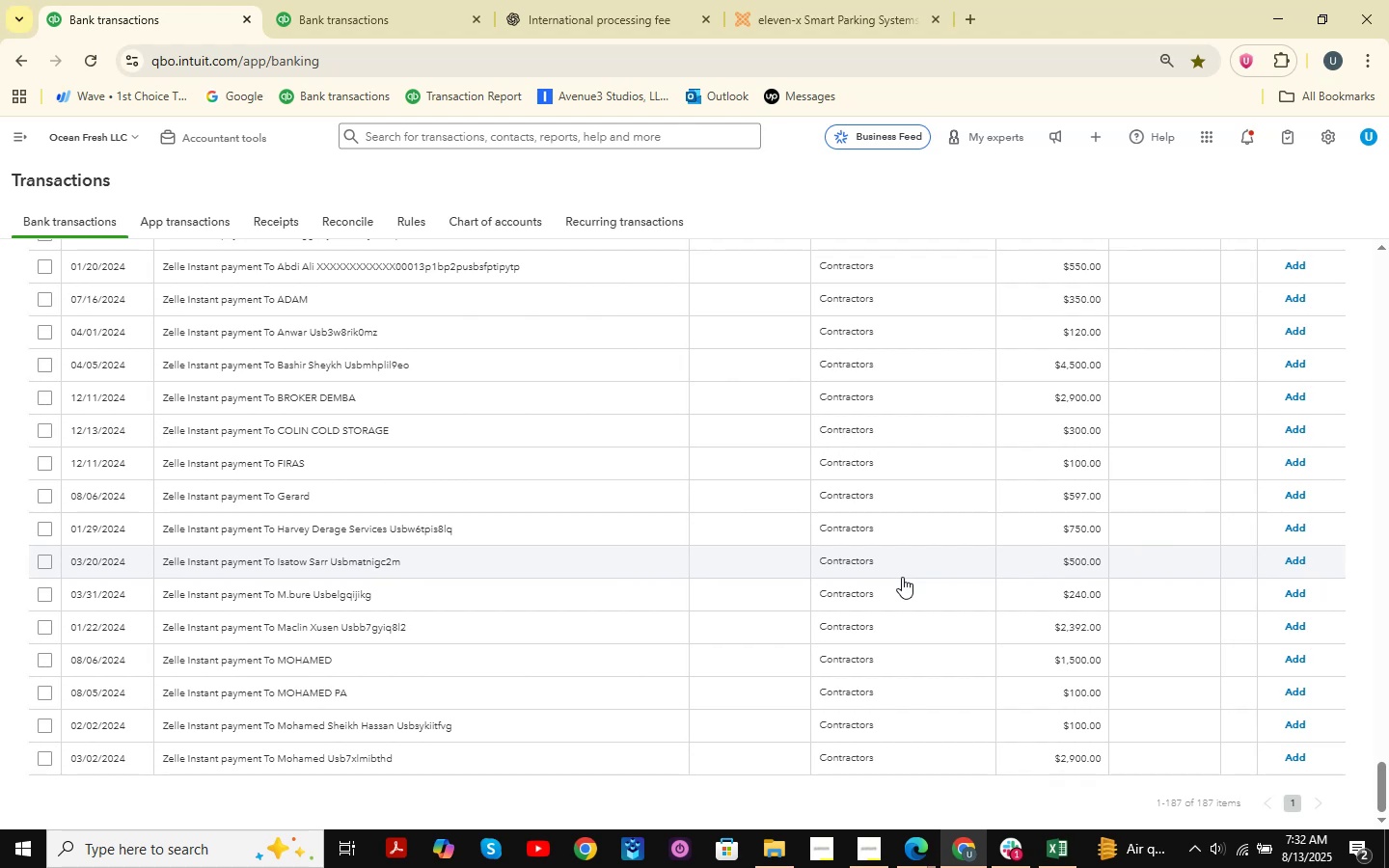 
scroll: coordinate [326, 568], scroll_direction: up, amount: 2.0
 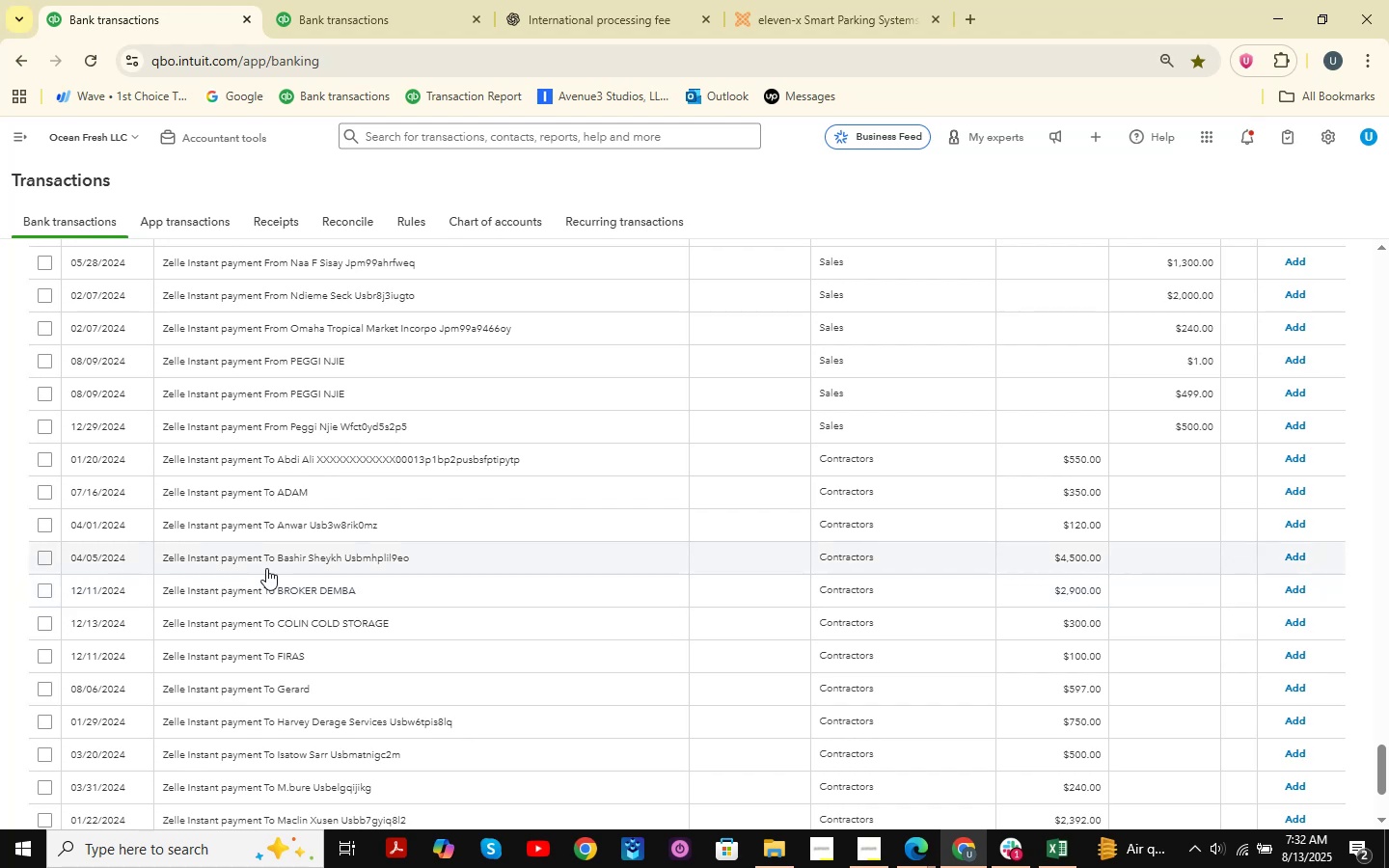 
wait(11.82)
 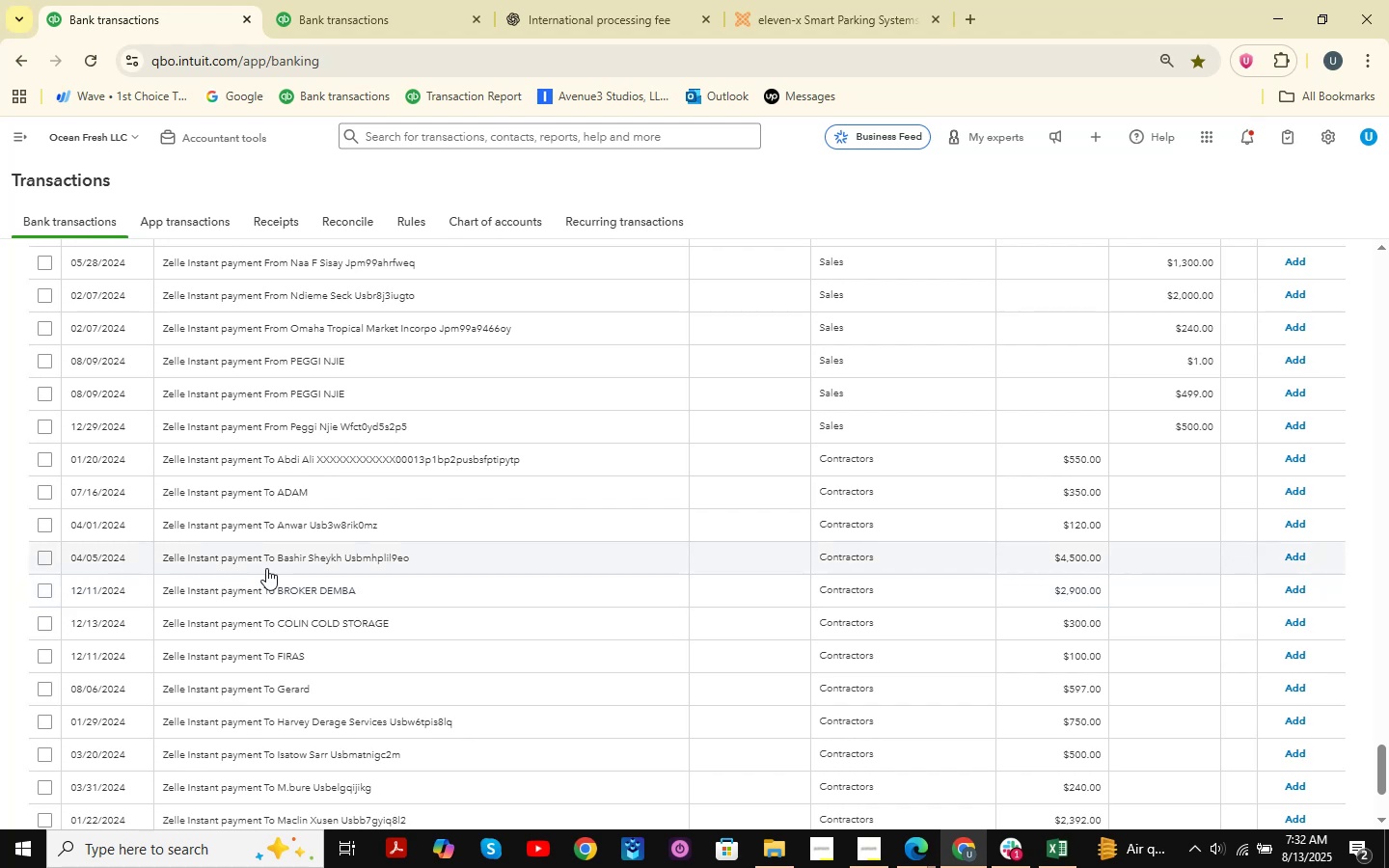 
scroll: coordinate [388, 466], scroll_direction: up, amount: 2.0
 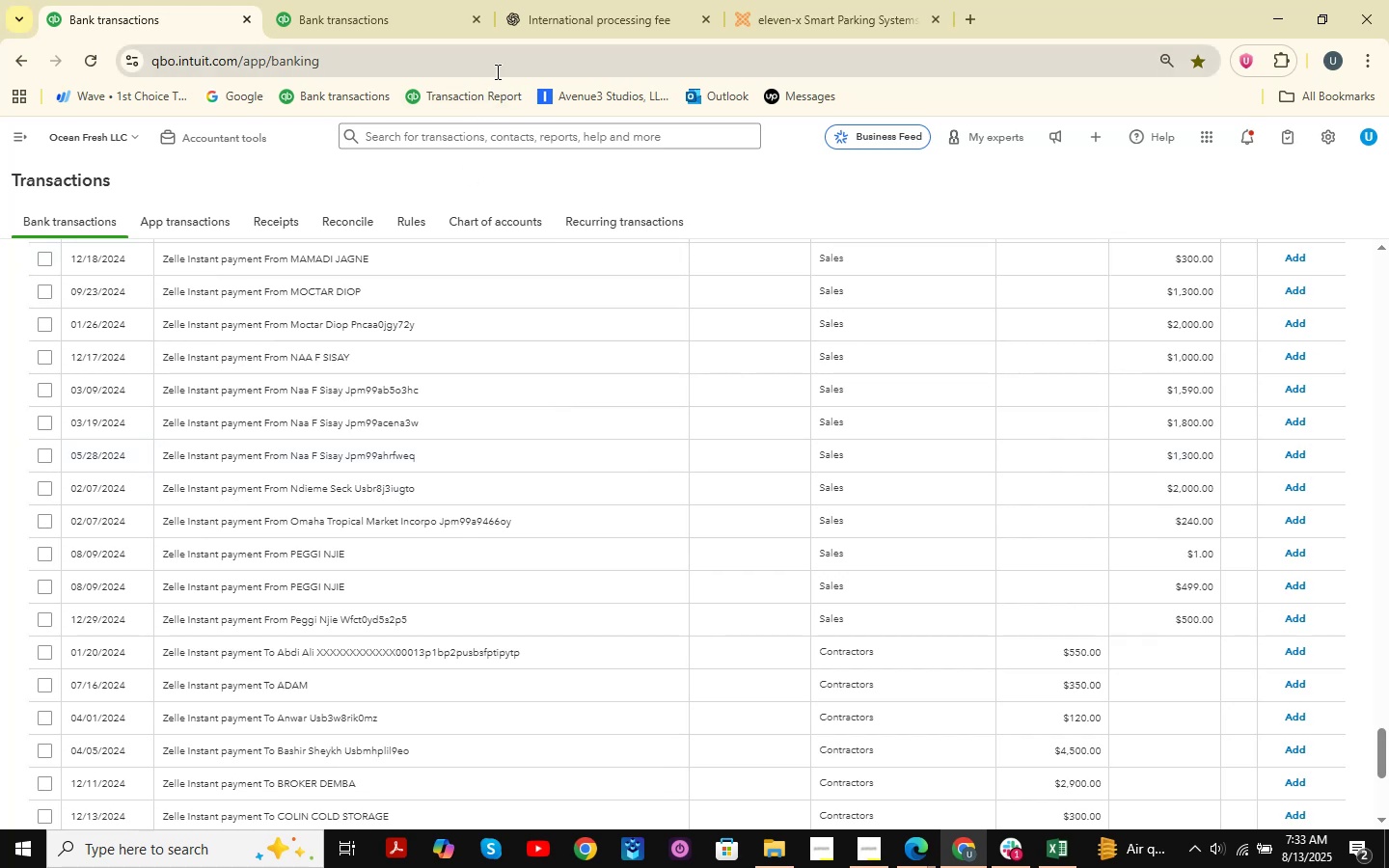 
wait(5.14)
 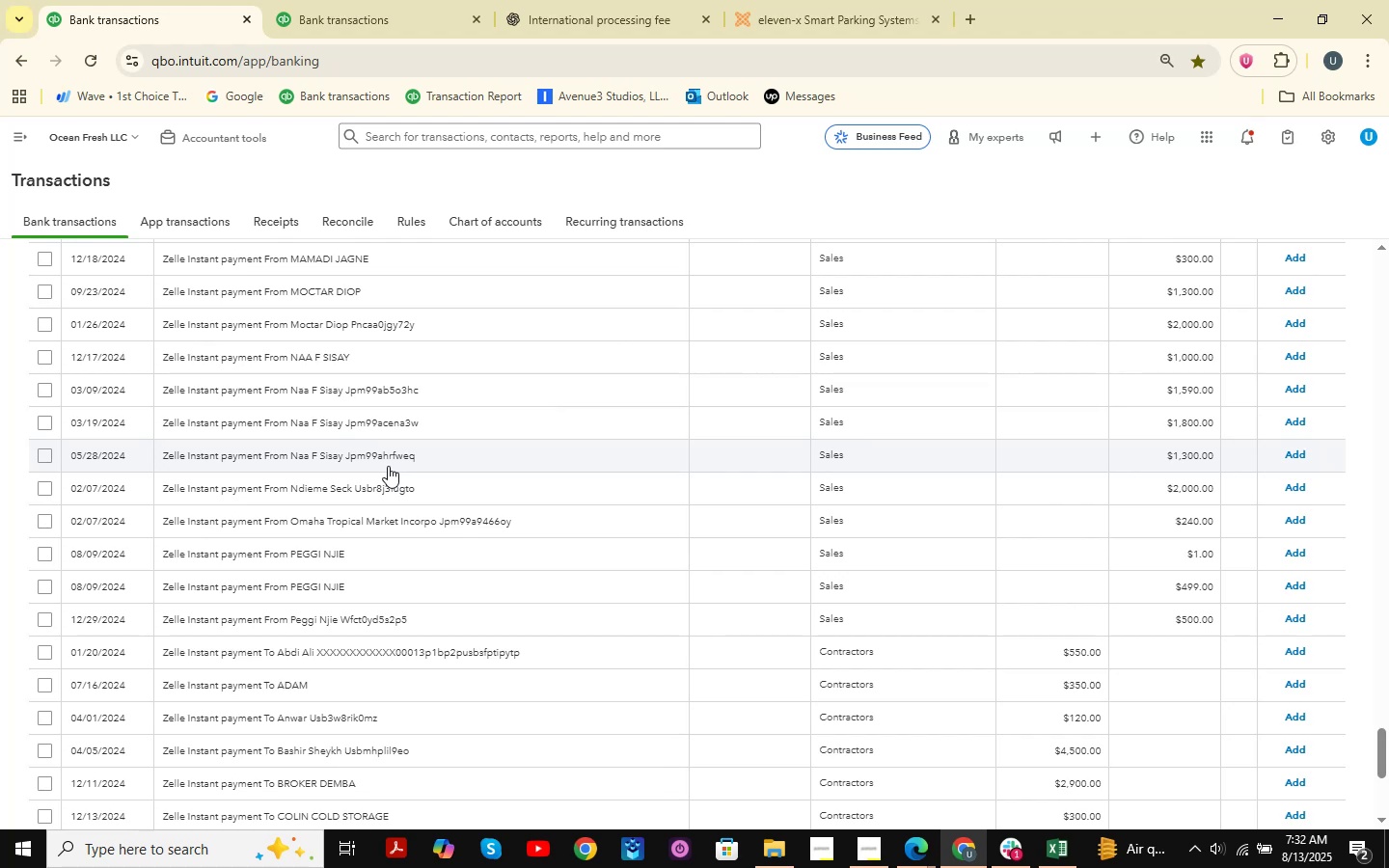 
scroll: coordinate [371, 425], scroll_direction: up, amount: 5.0
 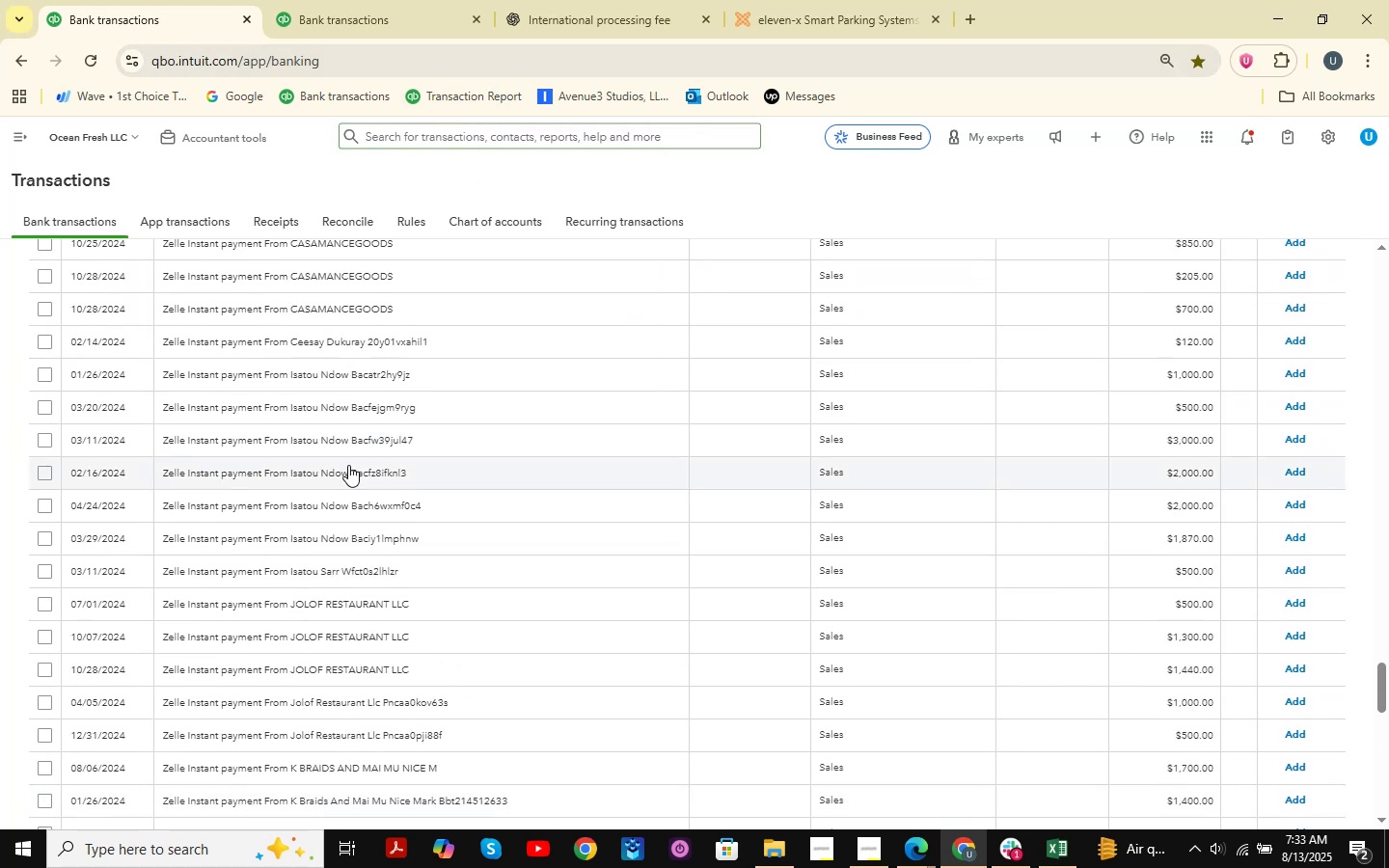 
wait(5.02)
 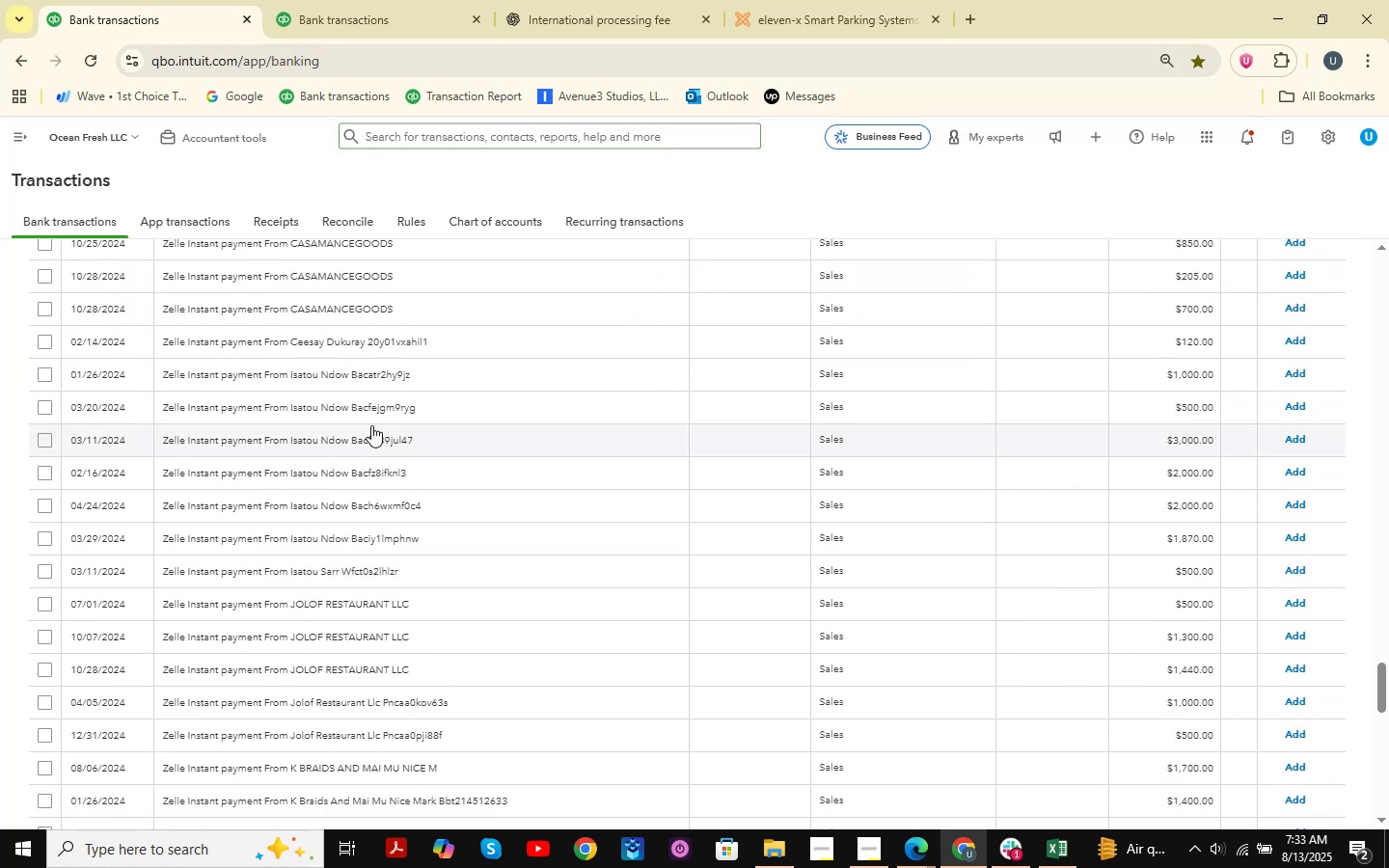 
left_click([315, 596])
 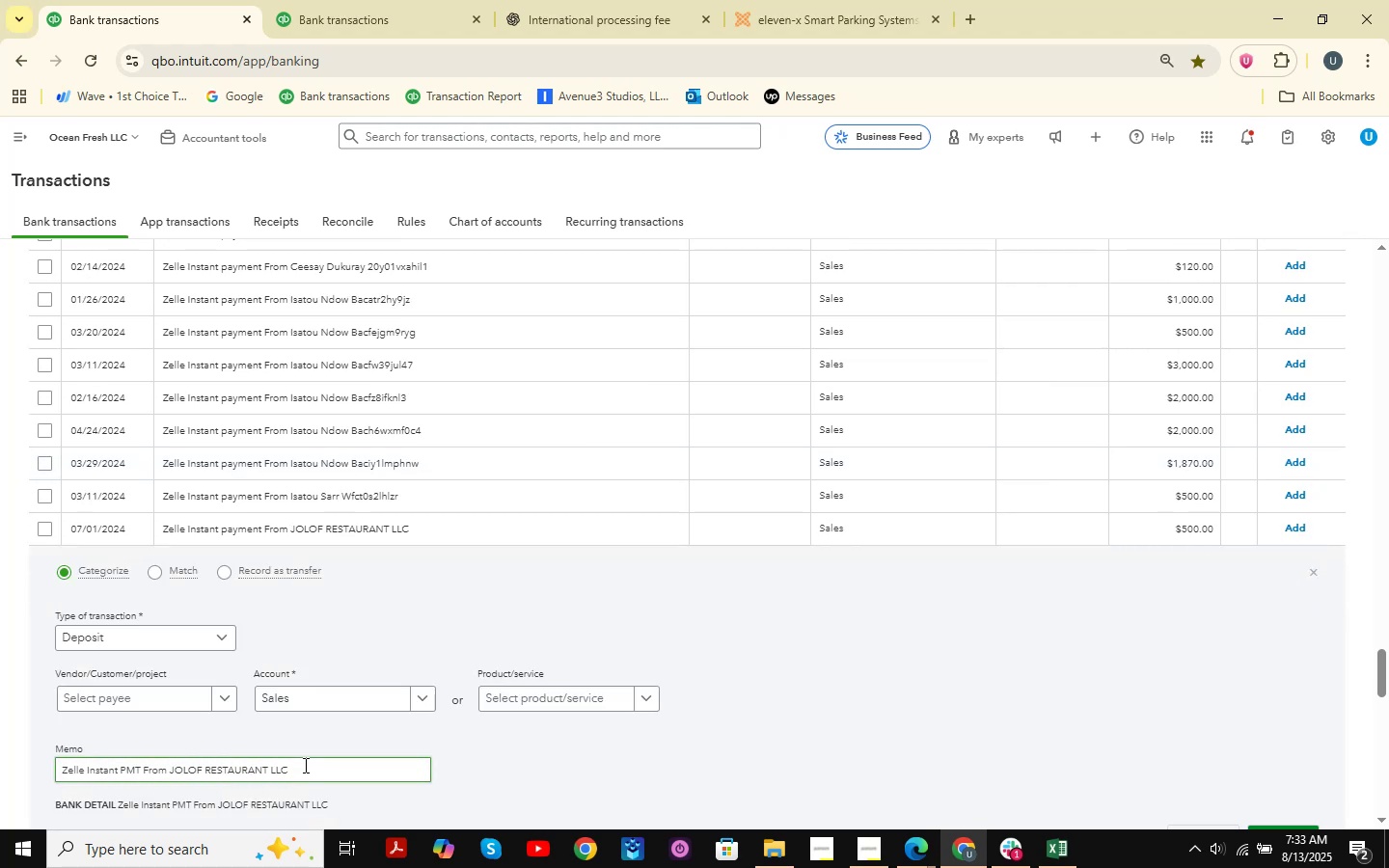 
left_click_drag(start_coordinate=[171, 776], to_coordinate=[272, 774])
 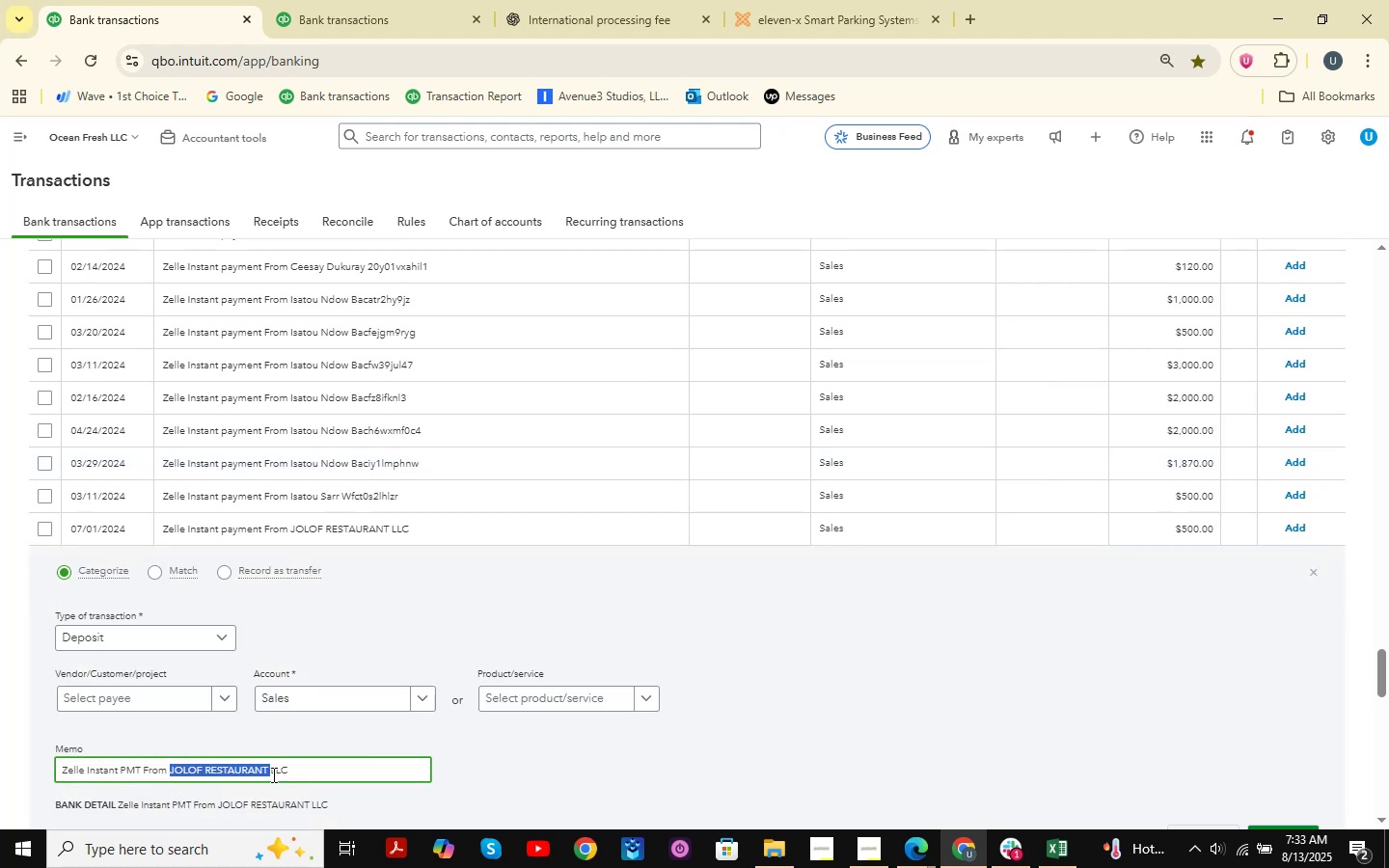 
key(Control+C)
 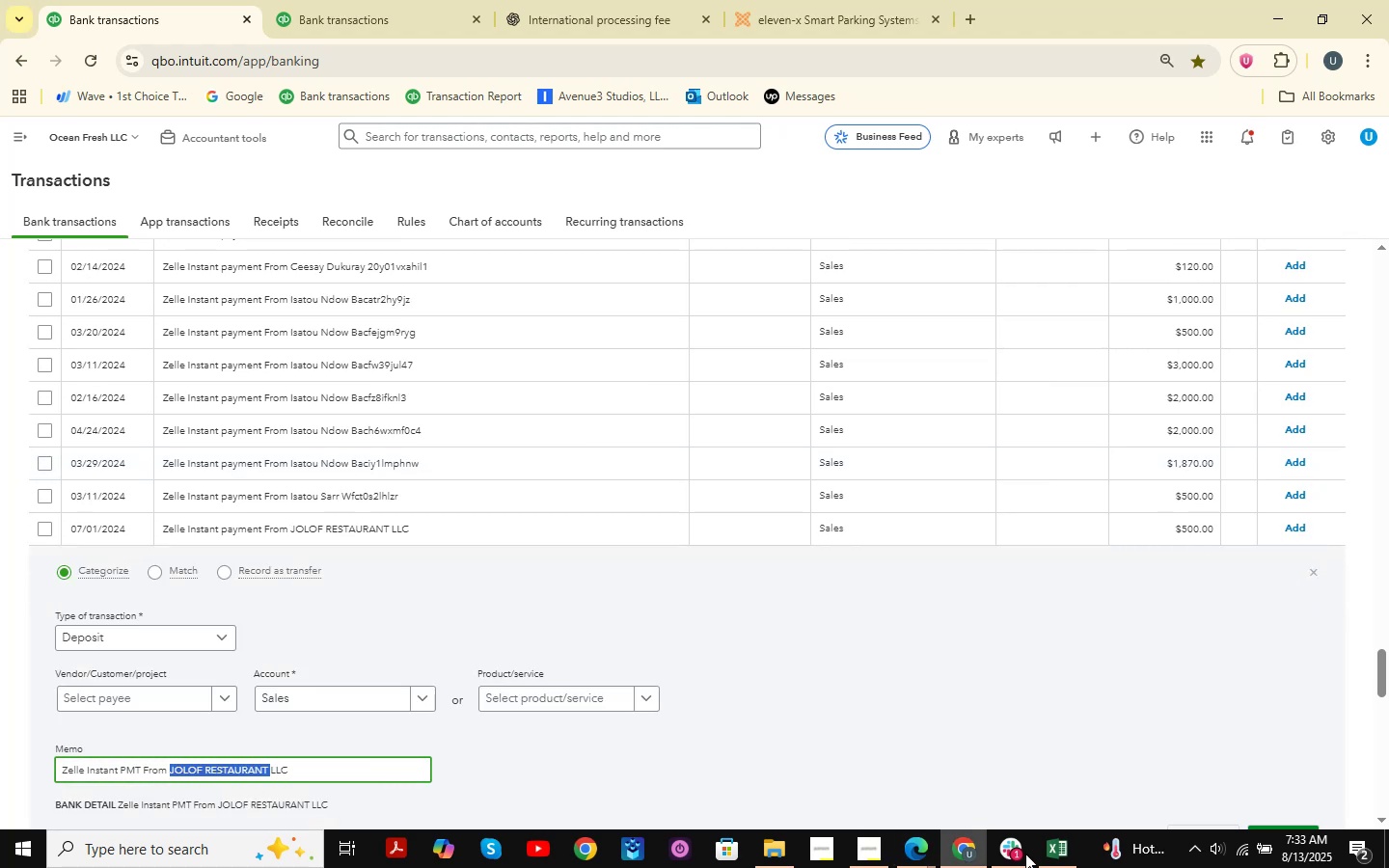 
left_click([1061, 862])
 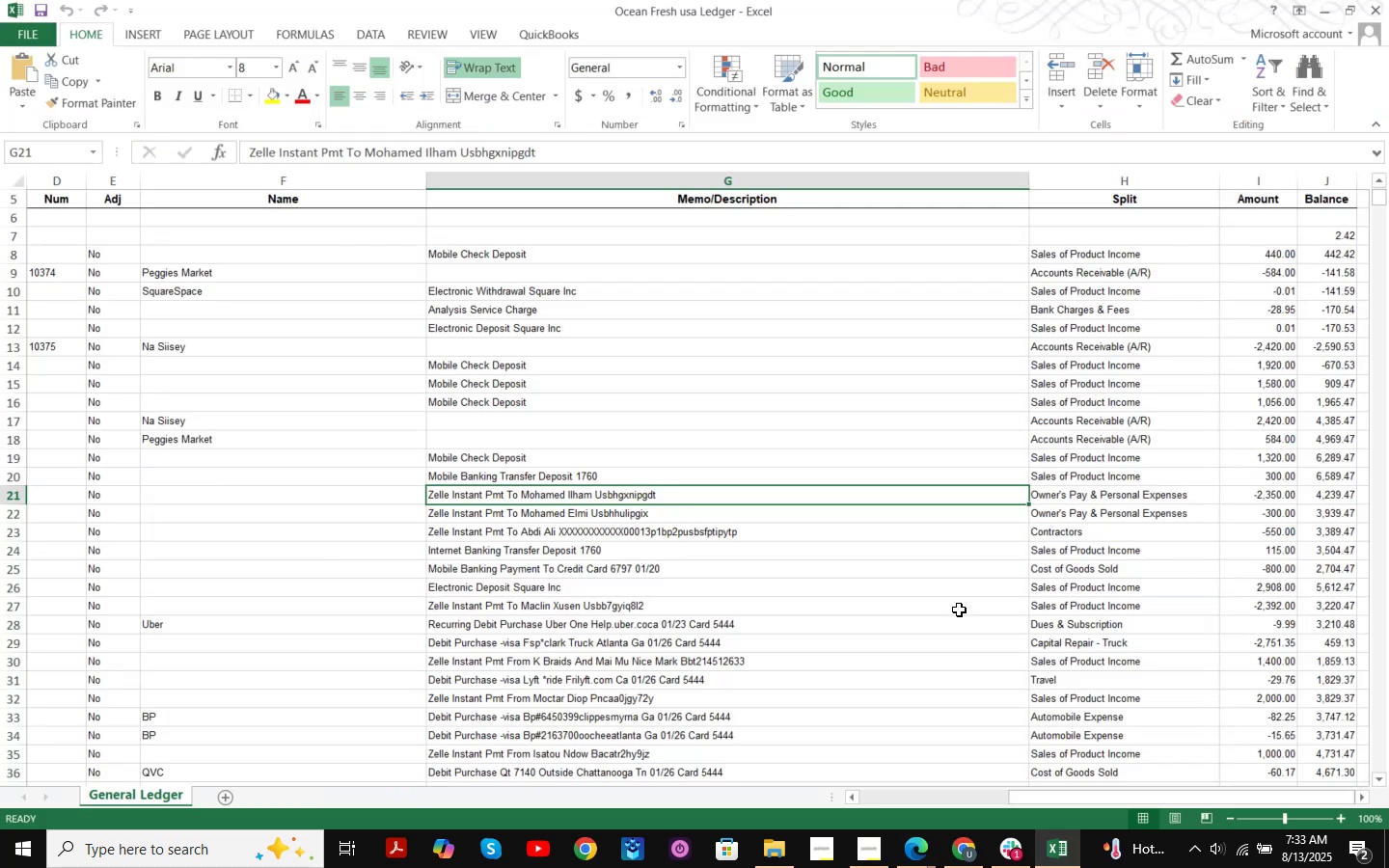 
key(Control+F)
 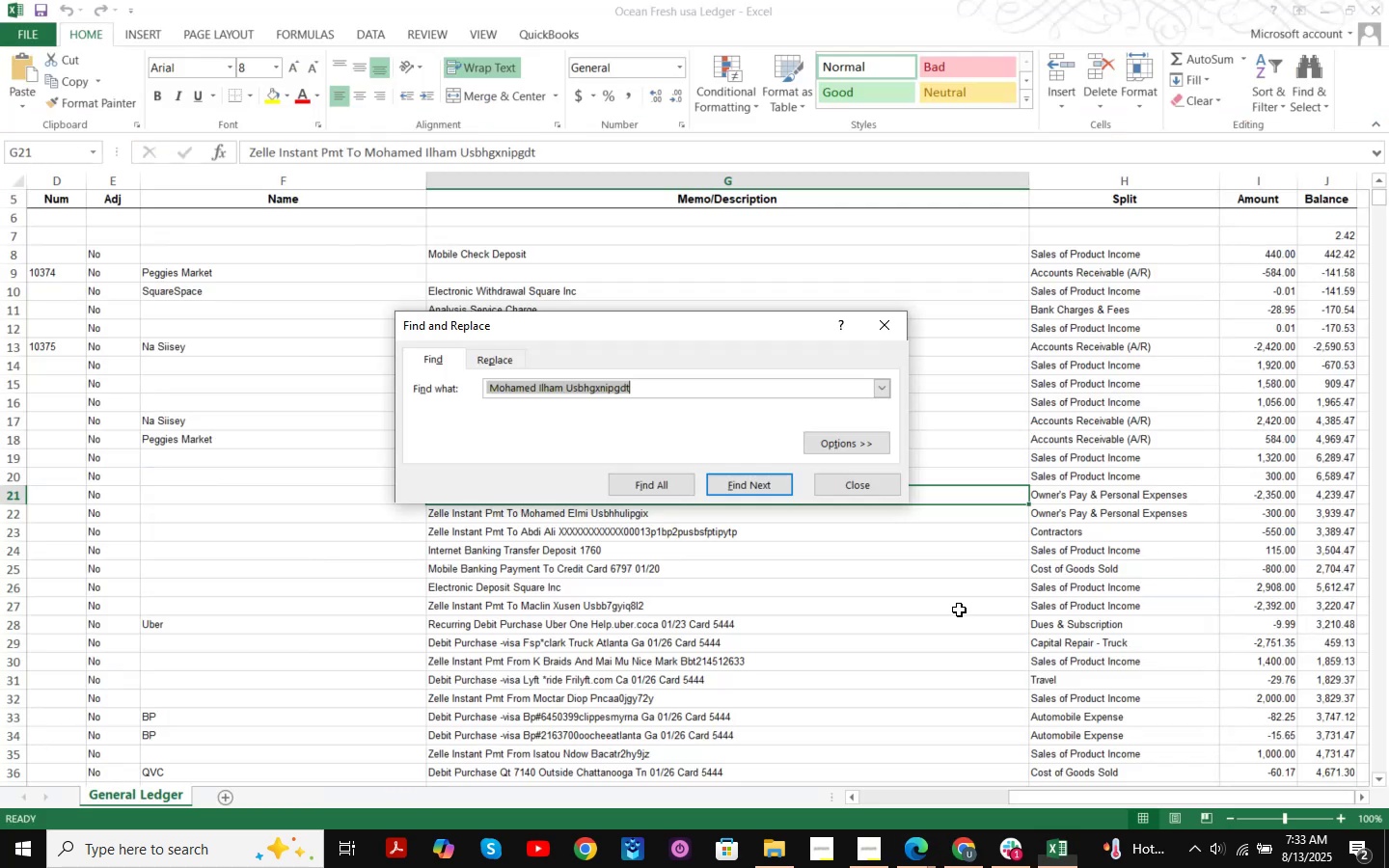 
key(Control+V)
 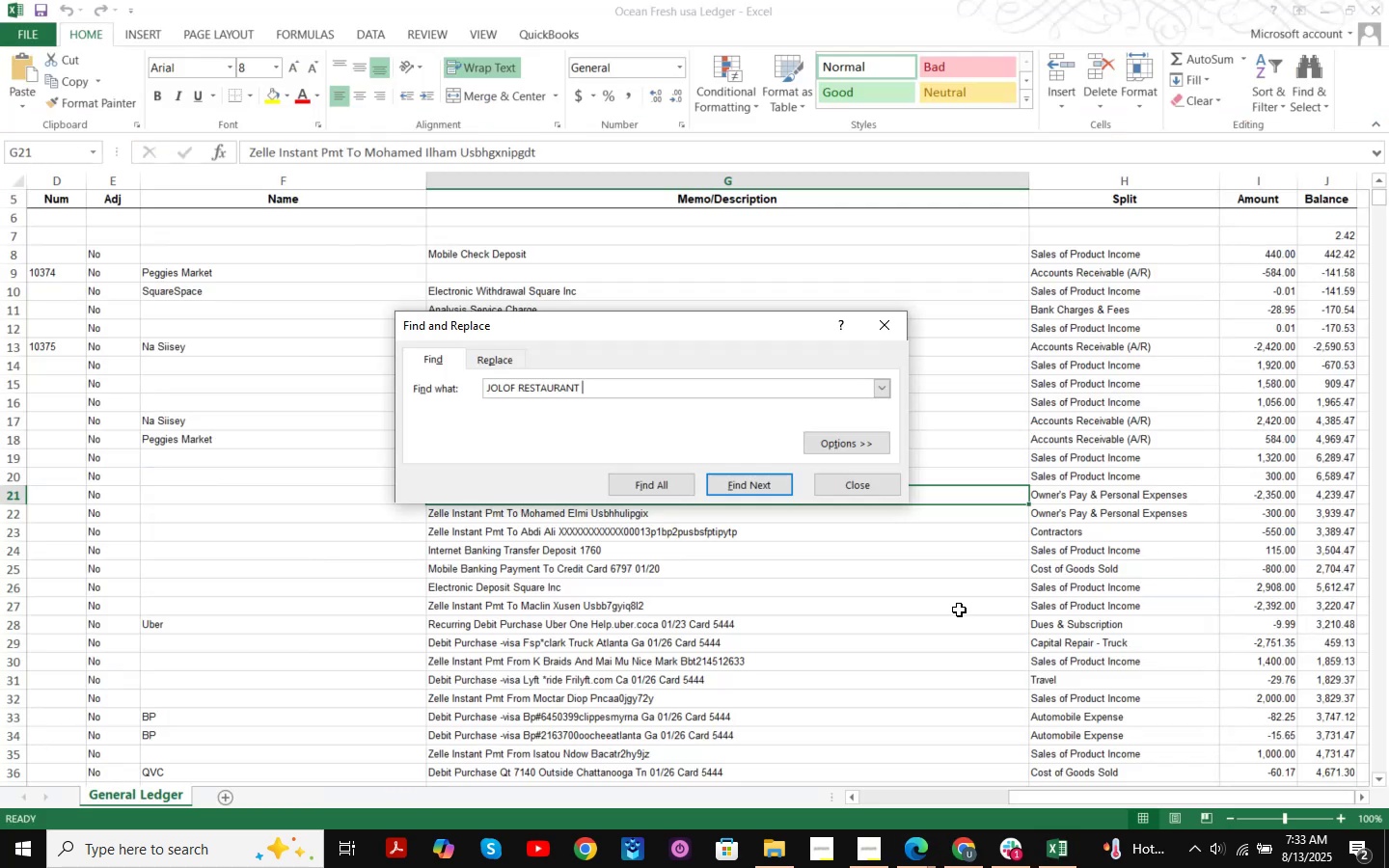 
key(NumpadEnter)
 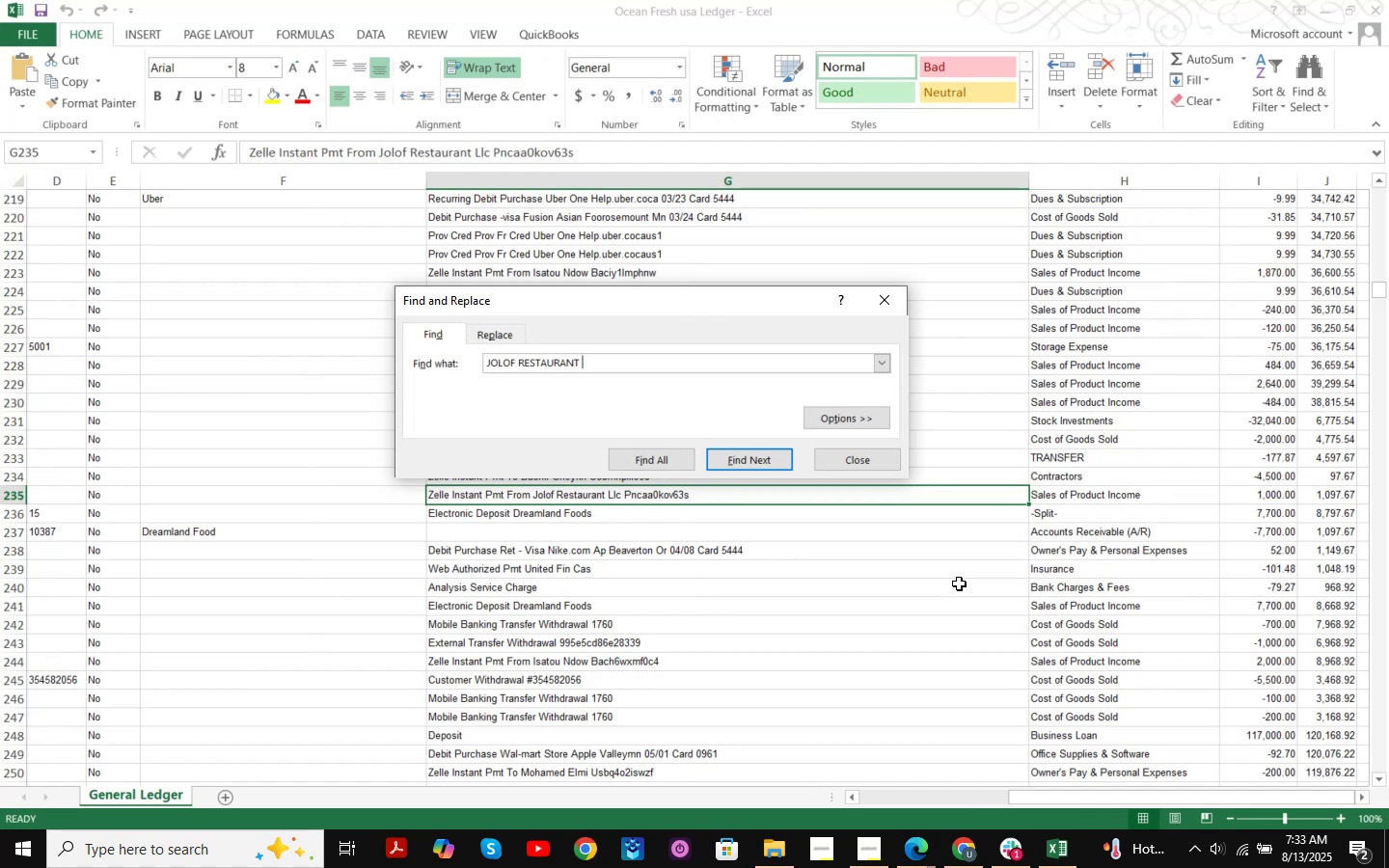 
key(NumpadEnter)
 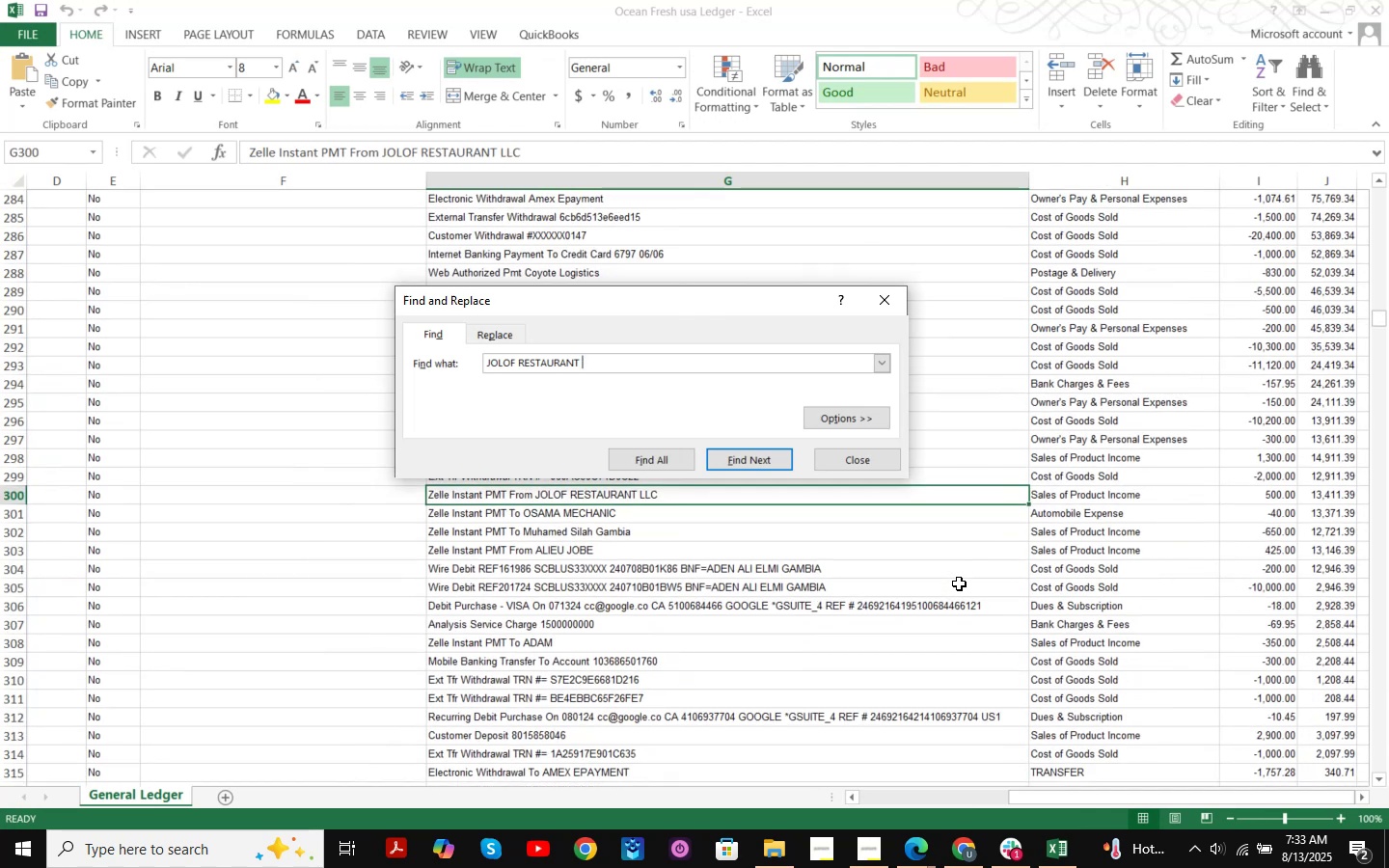 
key(NumpadEnter)
 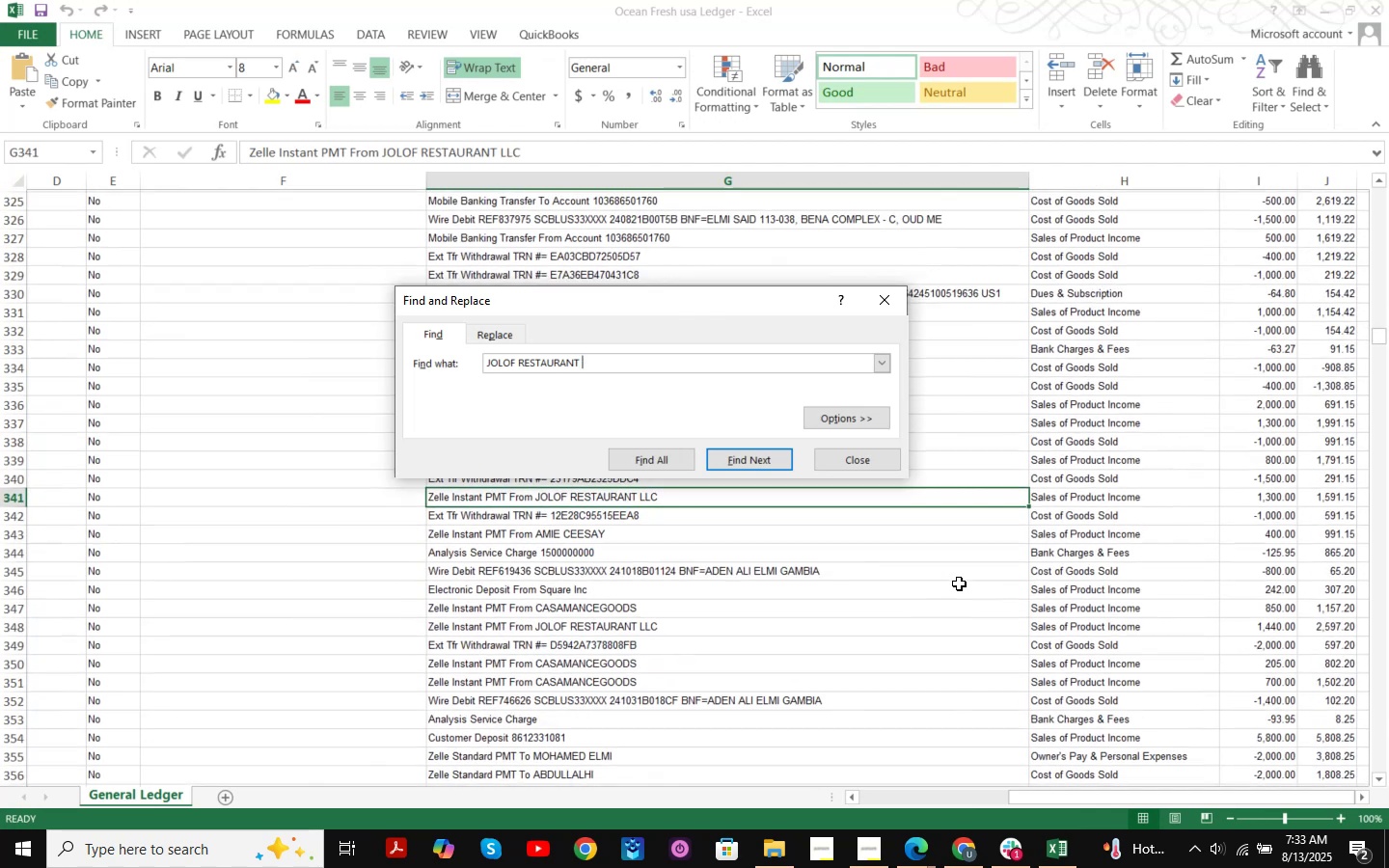 
key(NumpadEnter)
 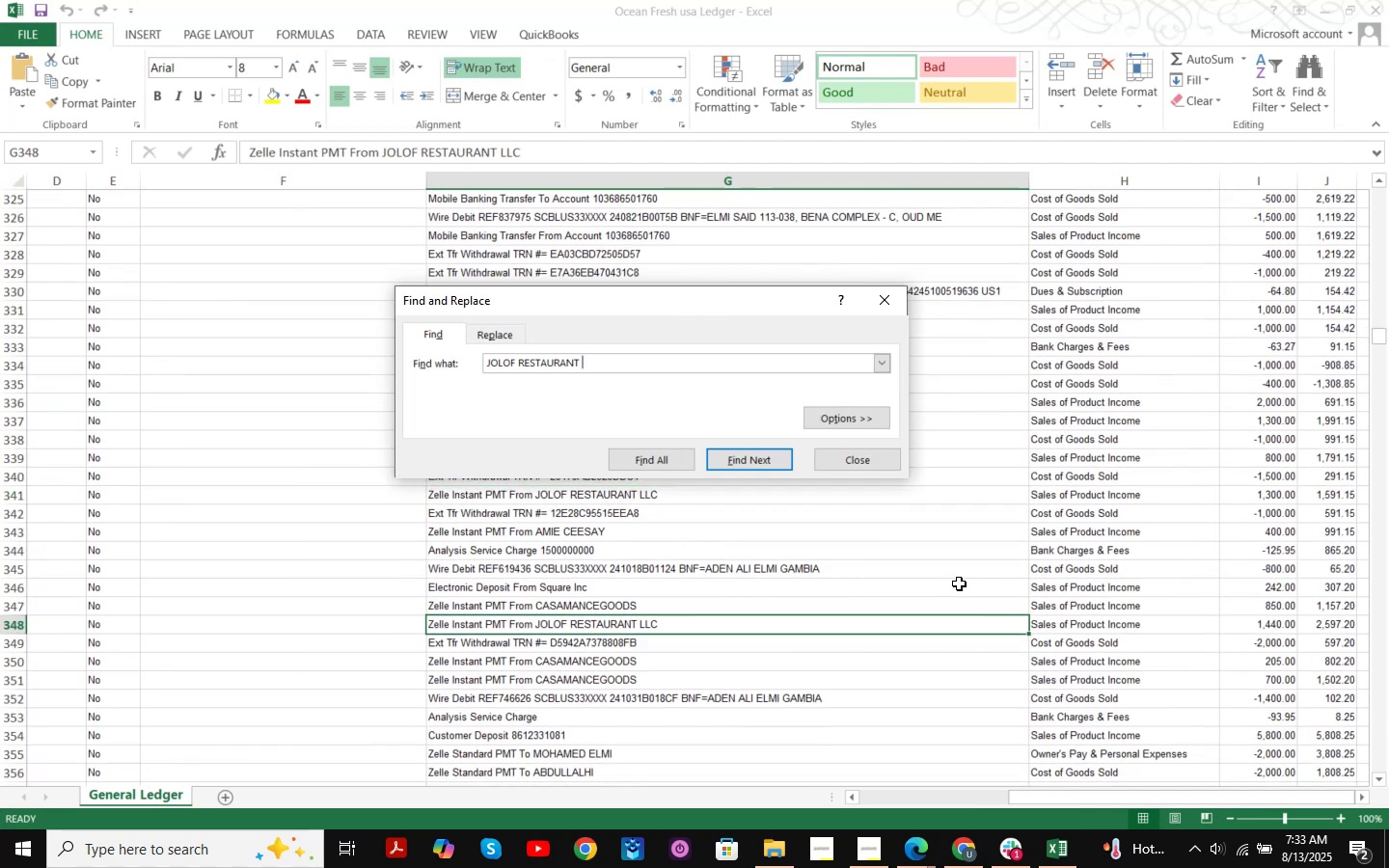 
key(NumpadEnter)
 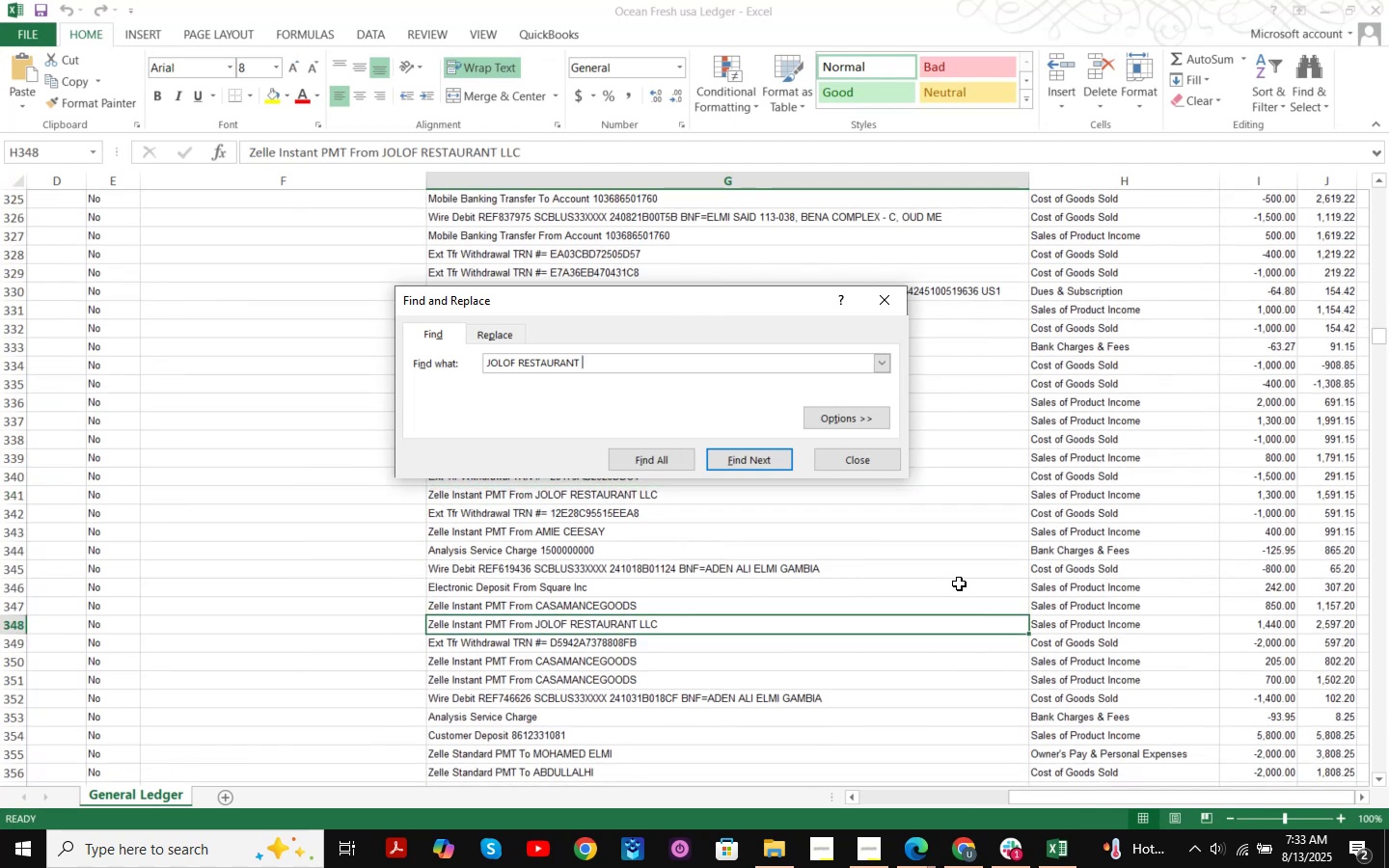 
key(NumpadEnter)
 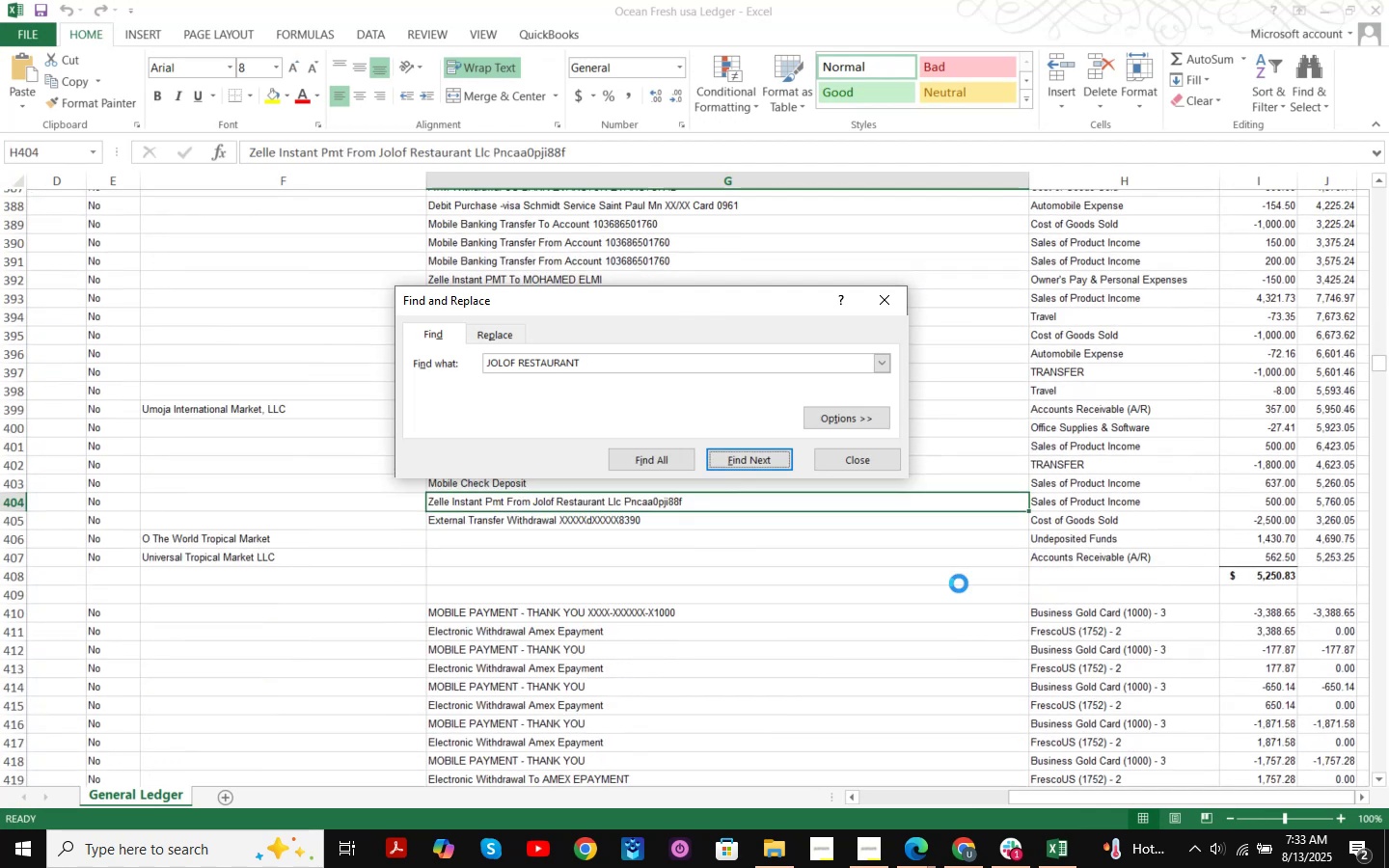 
key(NumpadEnter)
 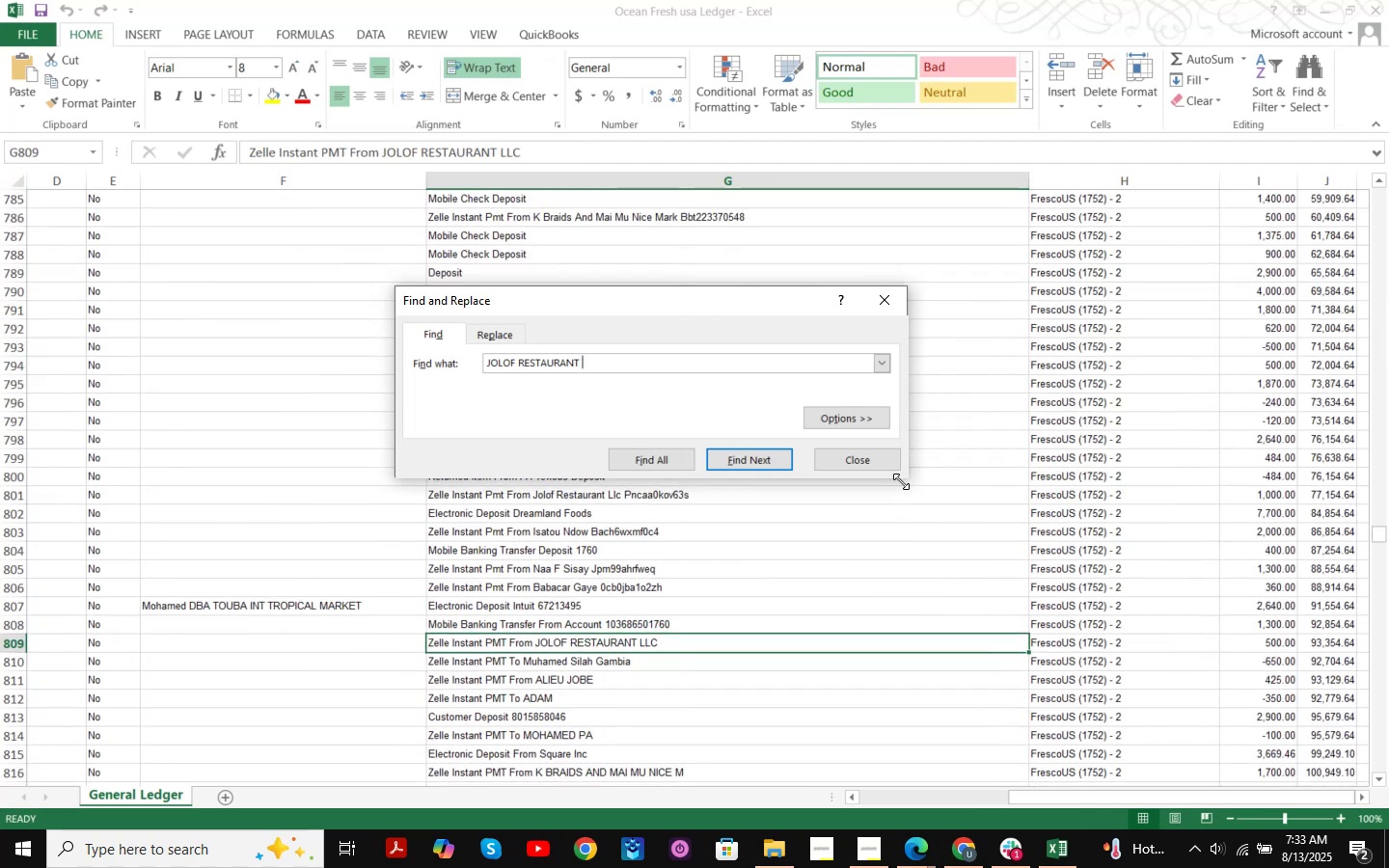 
left_click([883, 464])
 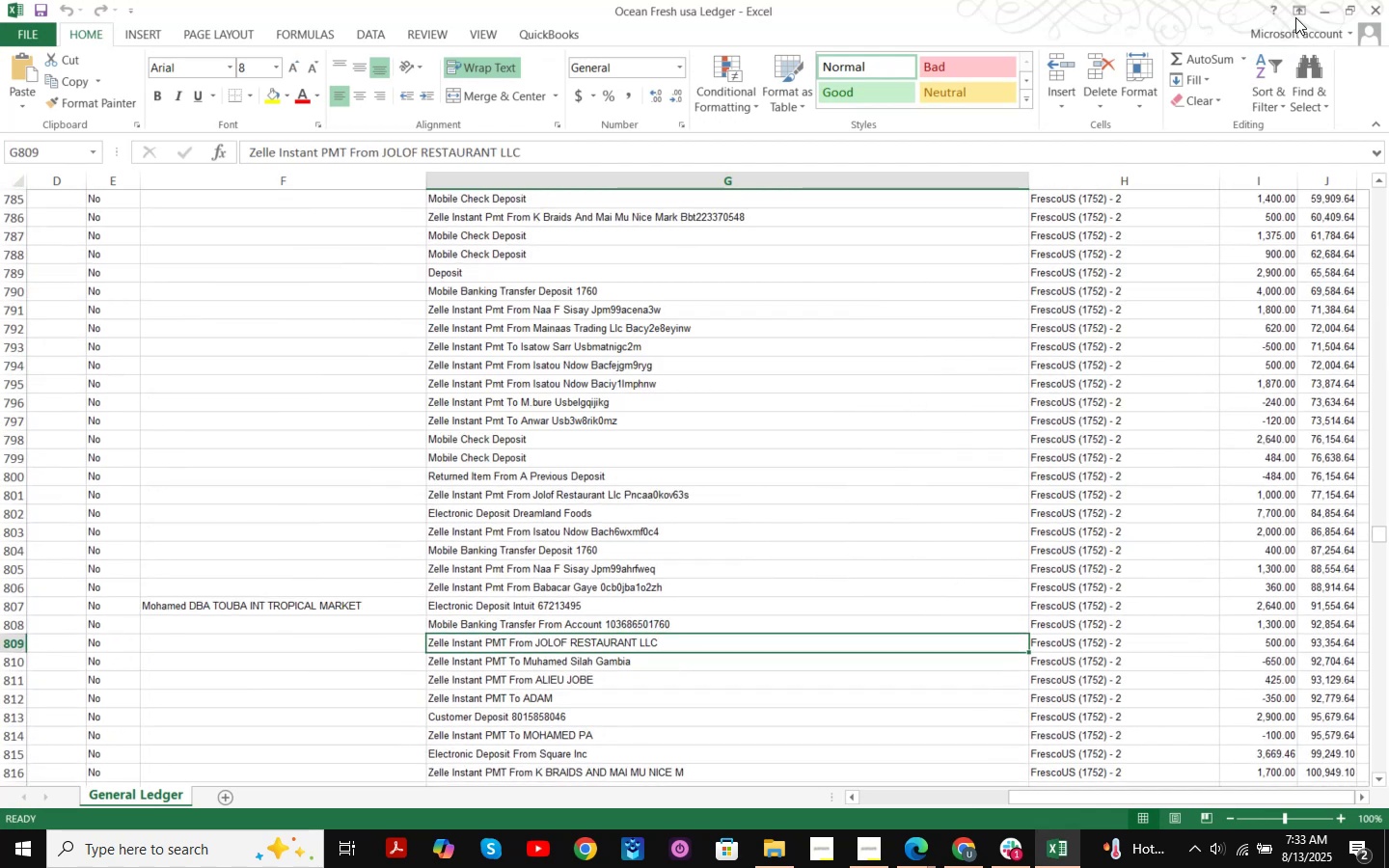 
left_click([1333, 6])
 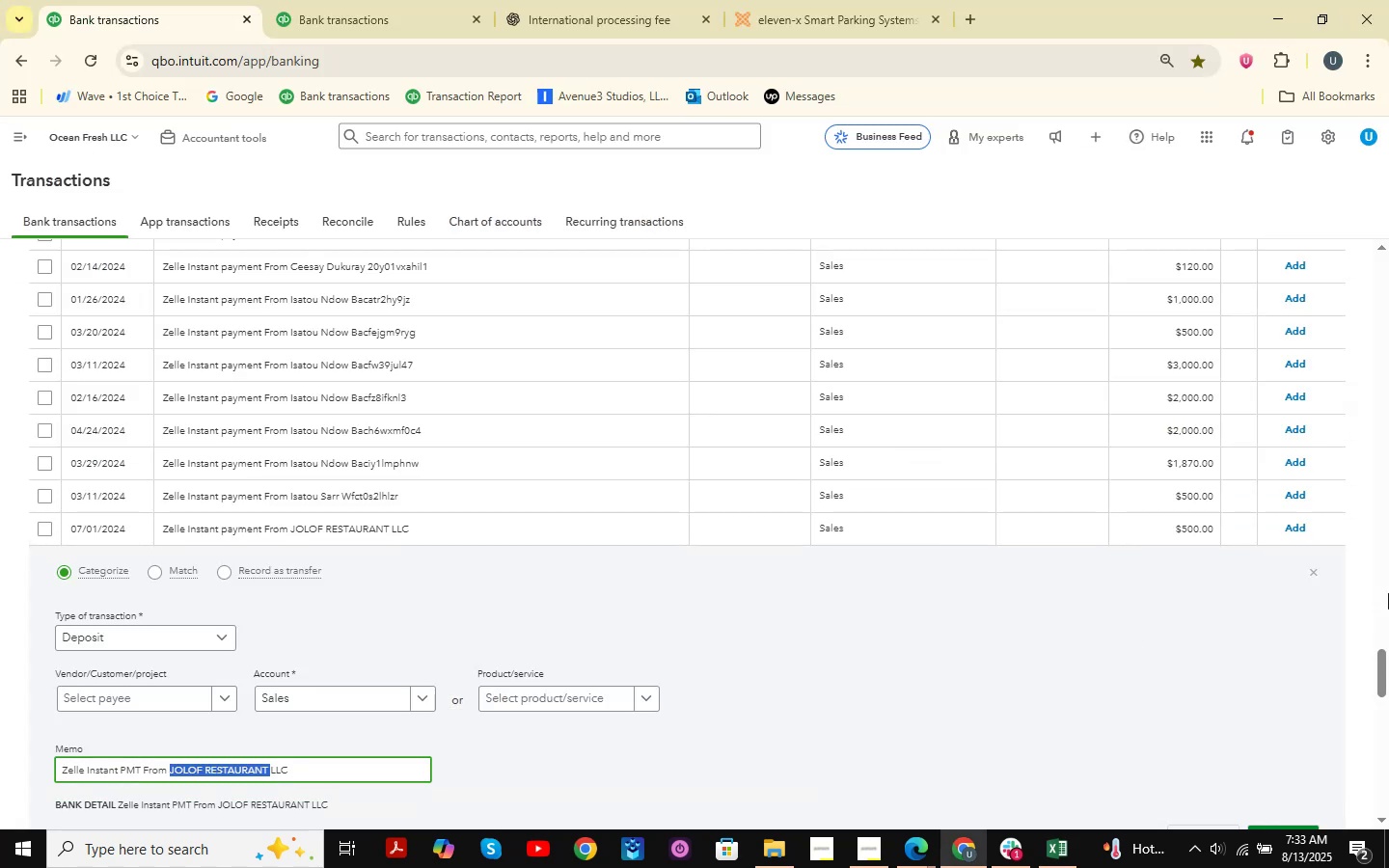 
left_click([1318, 568])
 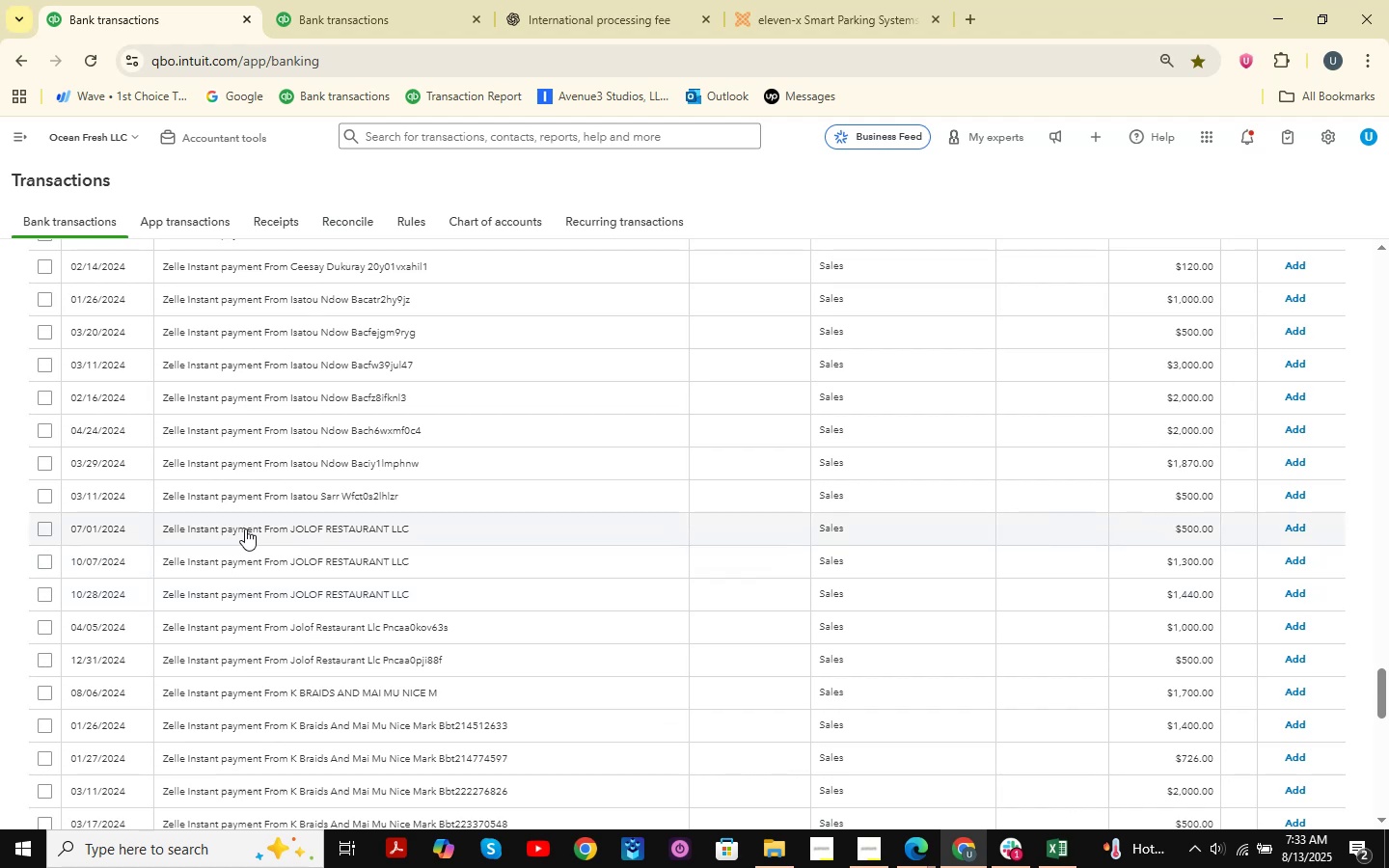 
left_click([40, 530])
 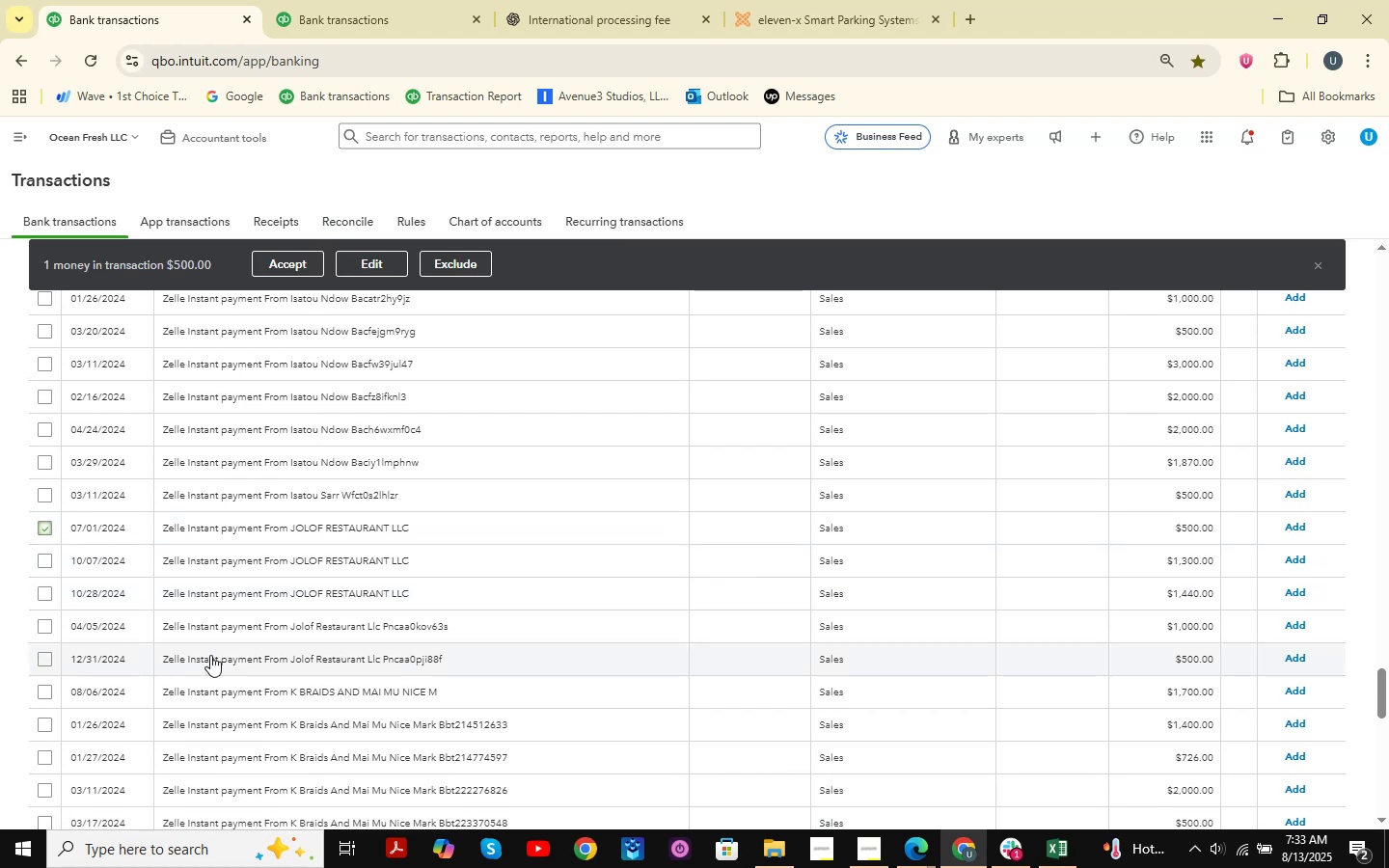 
hold_key(key=ShiftLeft, duration=0.57)
left_click([42, 665])
 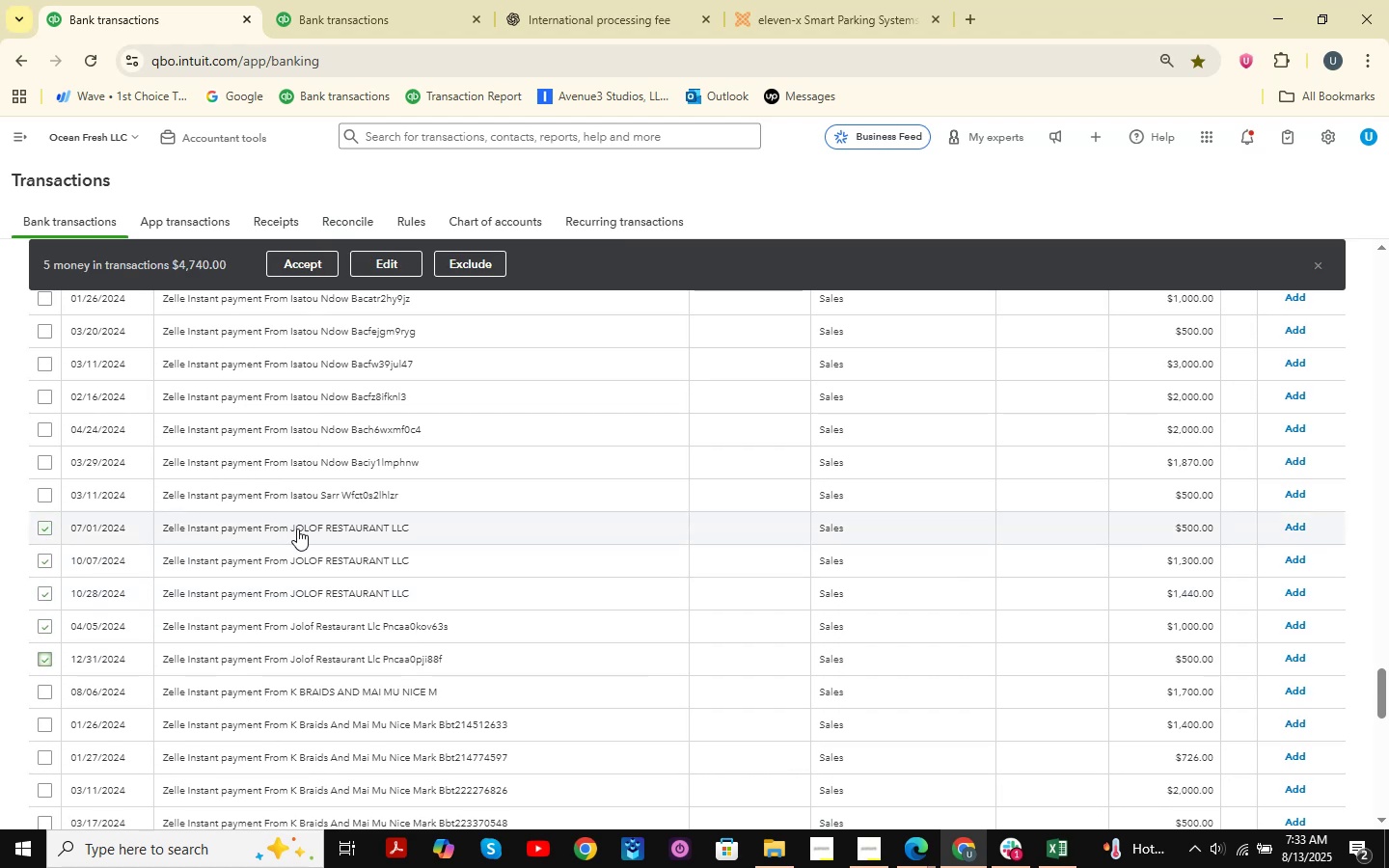 
left_click([288, 527])
 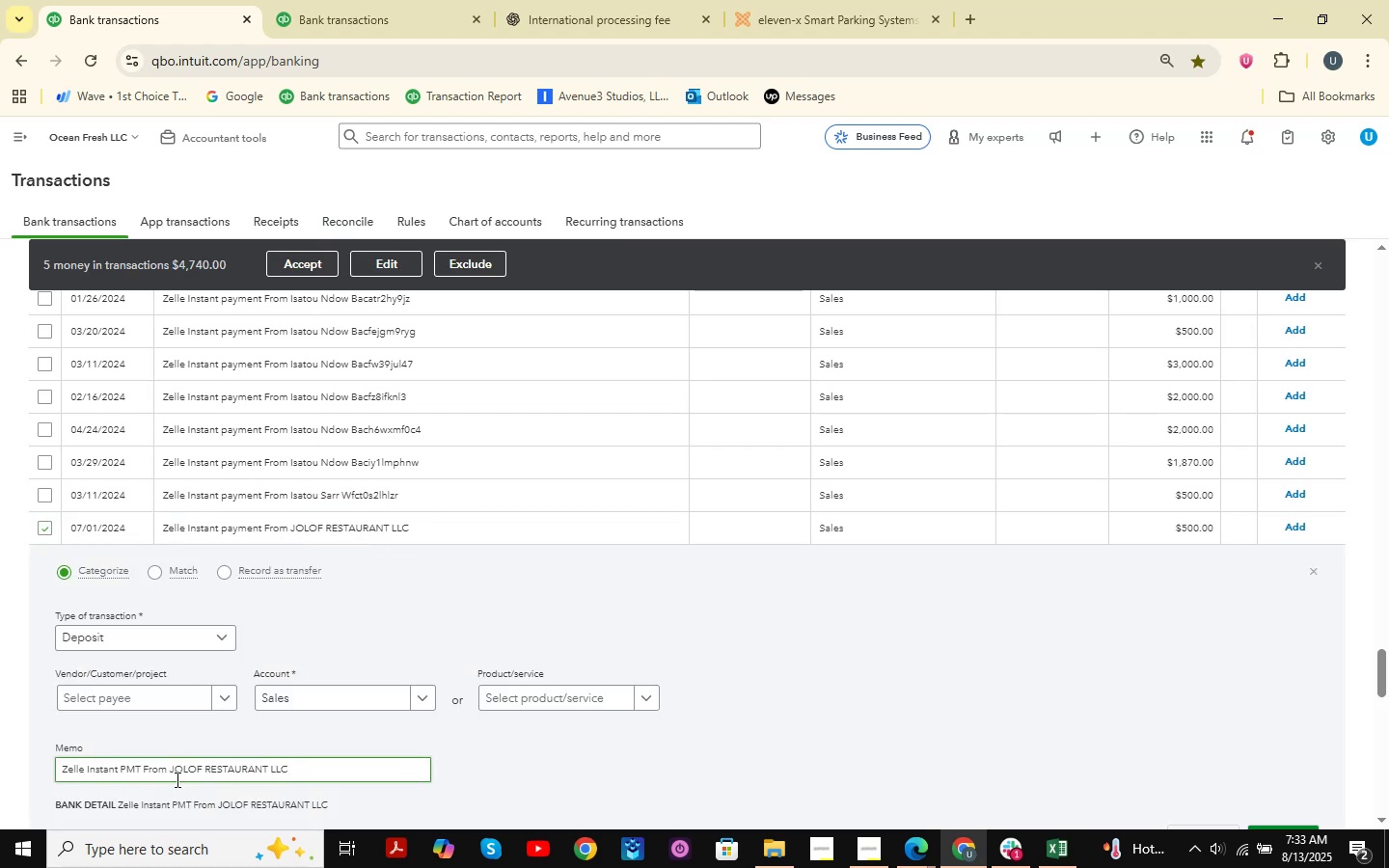 
left_click_drag(start_coordinate=[170, 774], to_coordinate=[252, 773])
 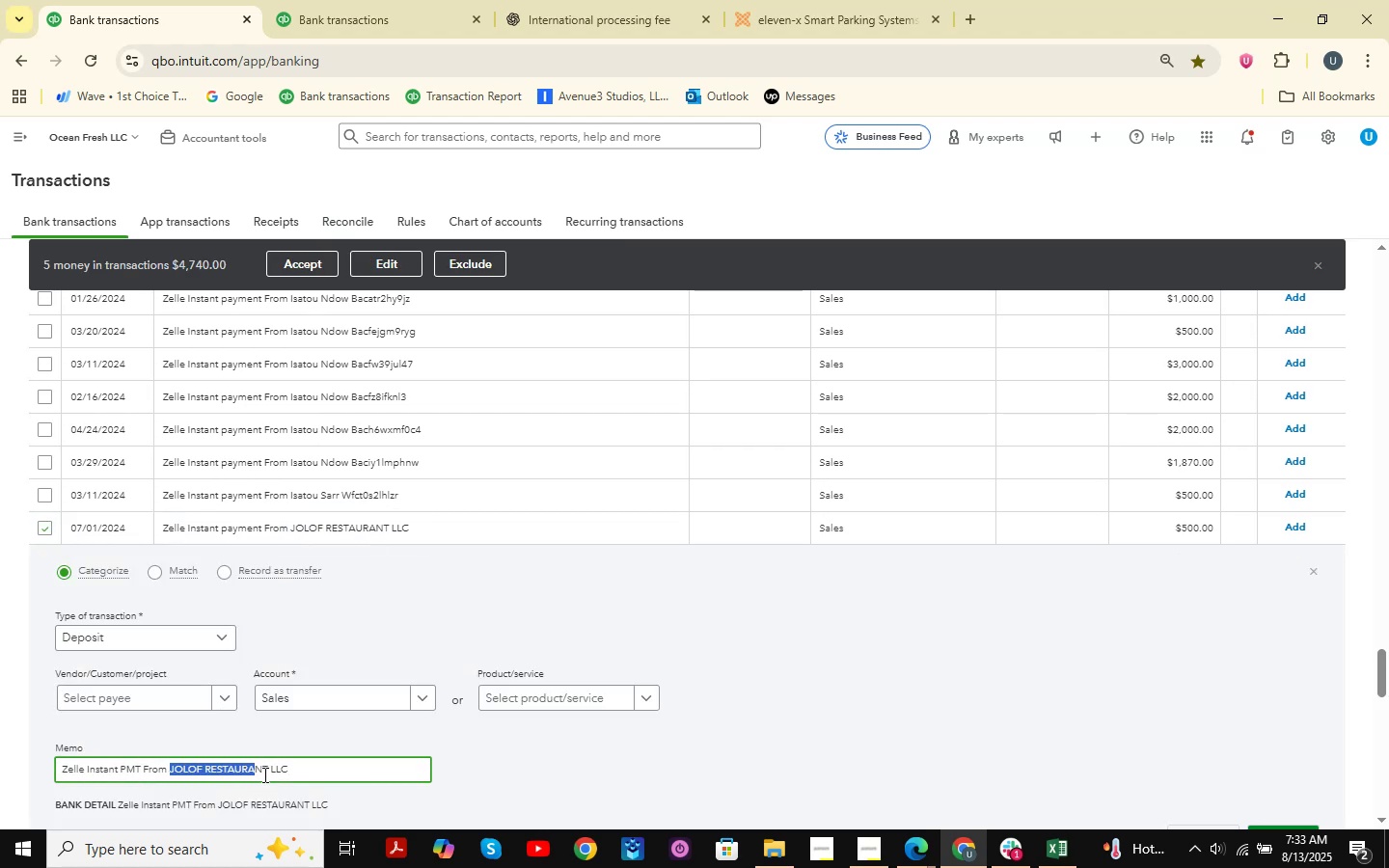 
left_click_drag(start_coordinate=[266, 774], to_coordinate=[169, 773])
 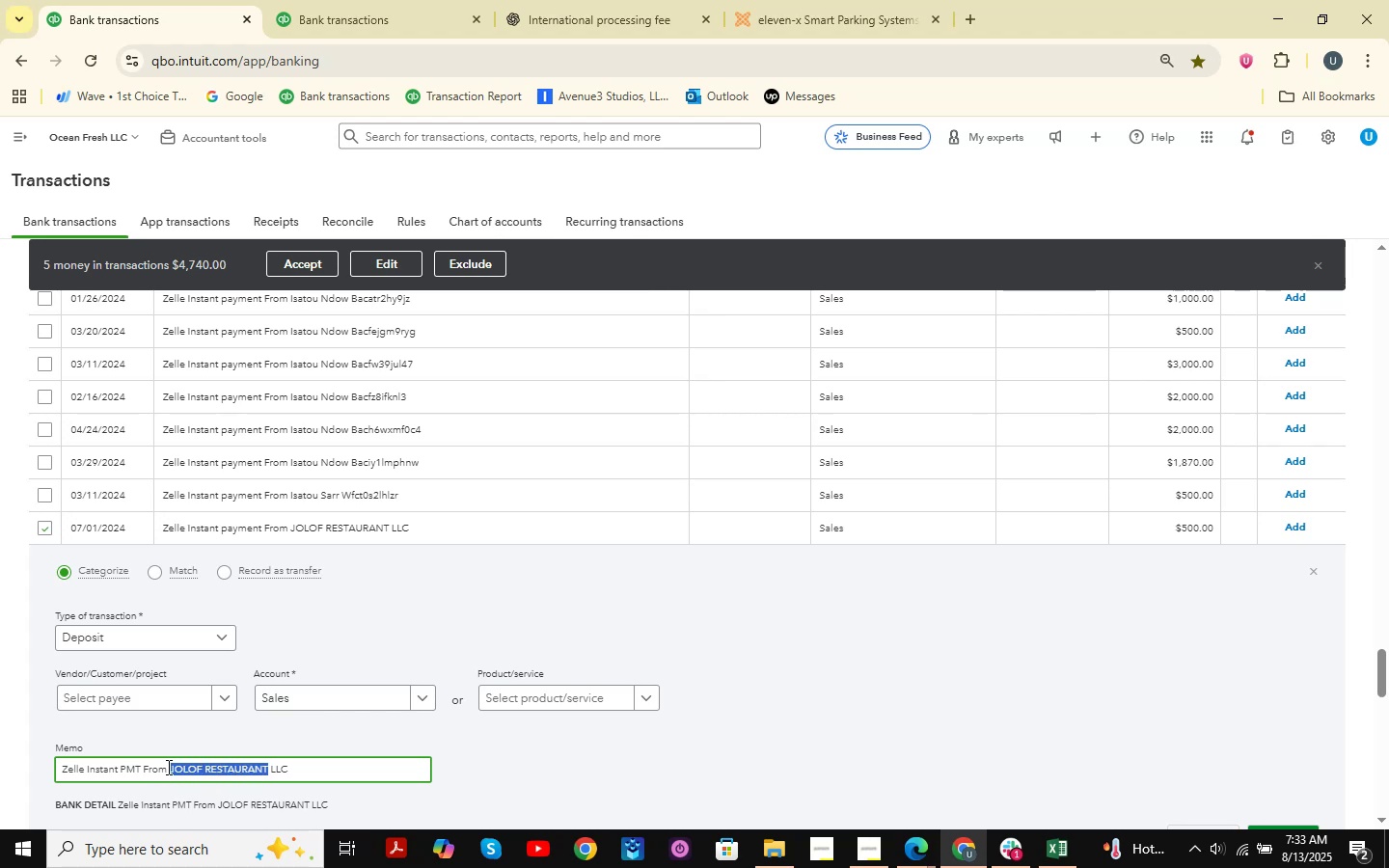 
key(Control+C)
 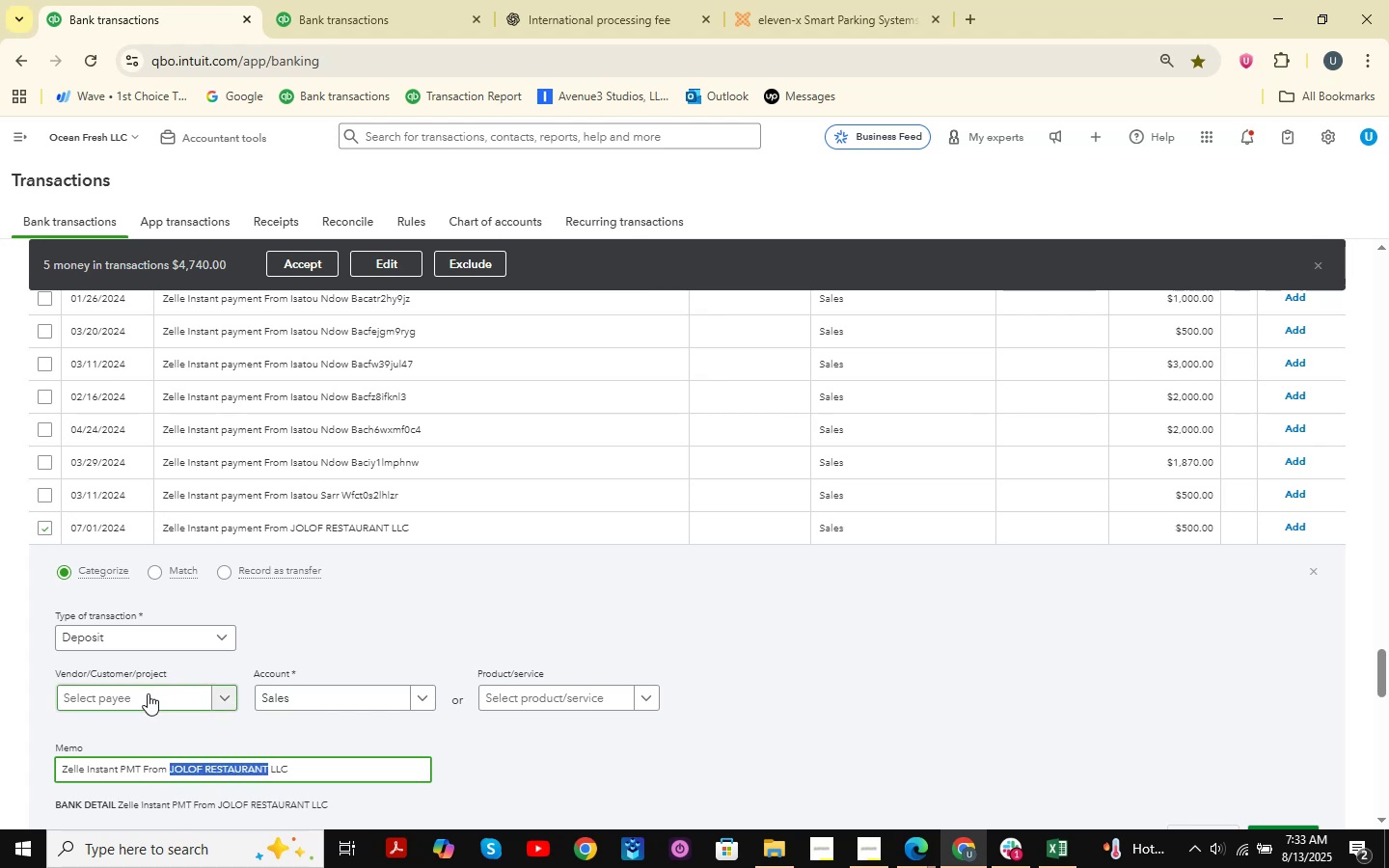 
left_click([148, 694])
 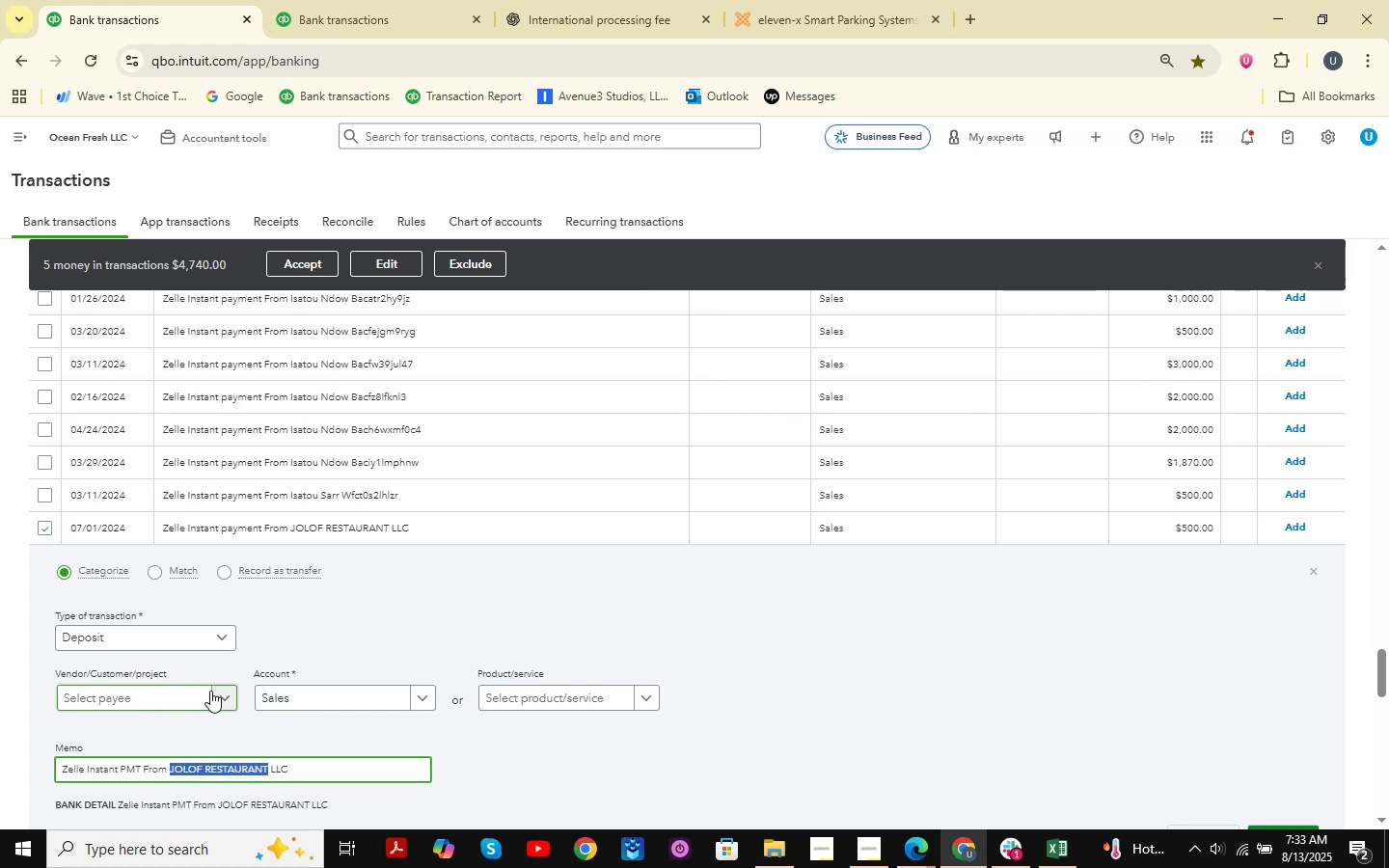 
key(Control+ControlLeft)
 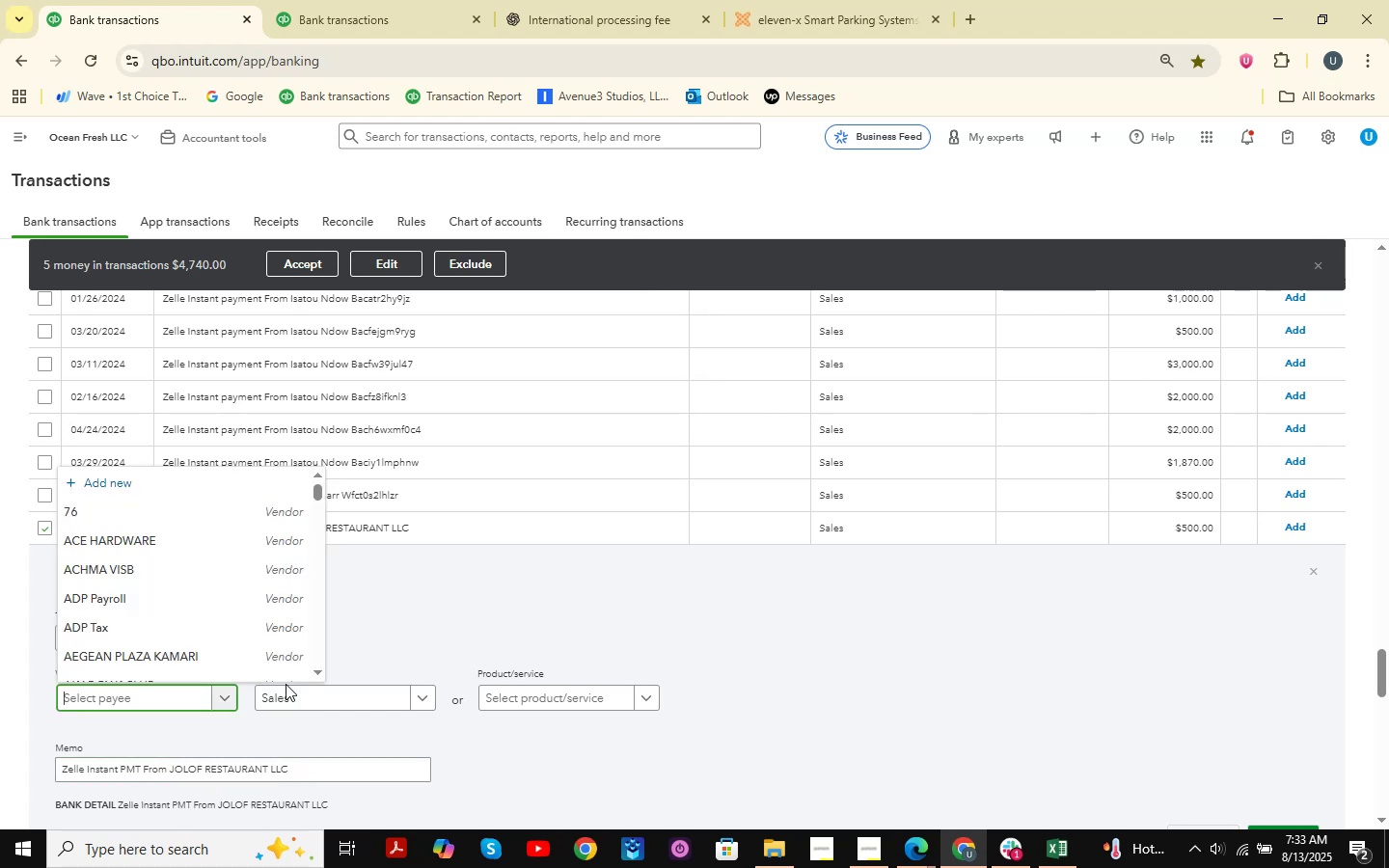 
key(Control+V)
 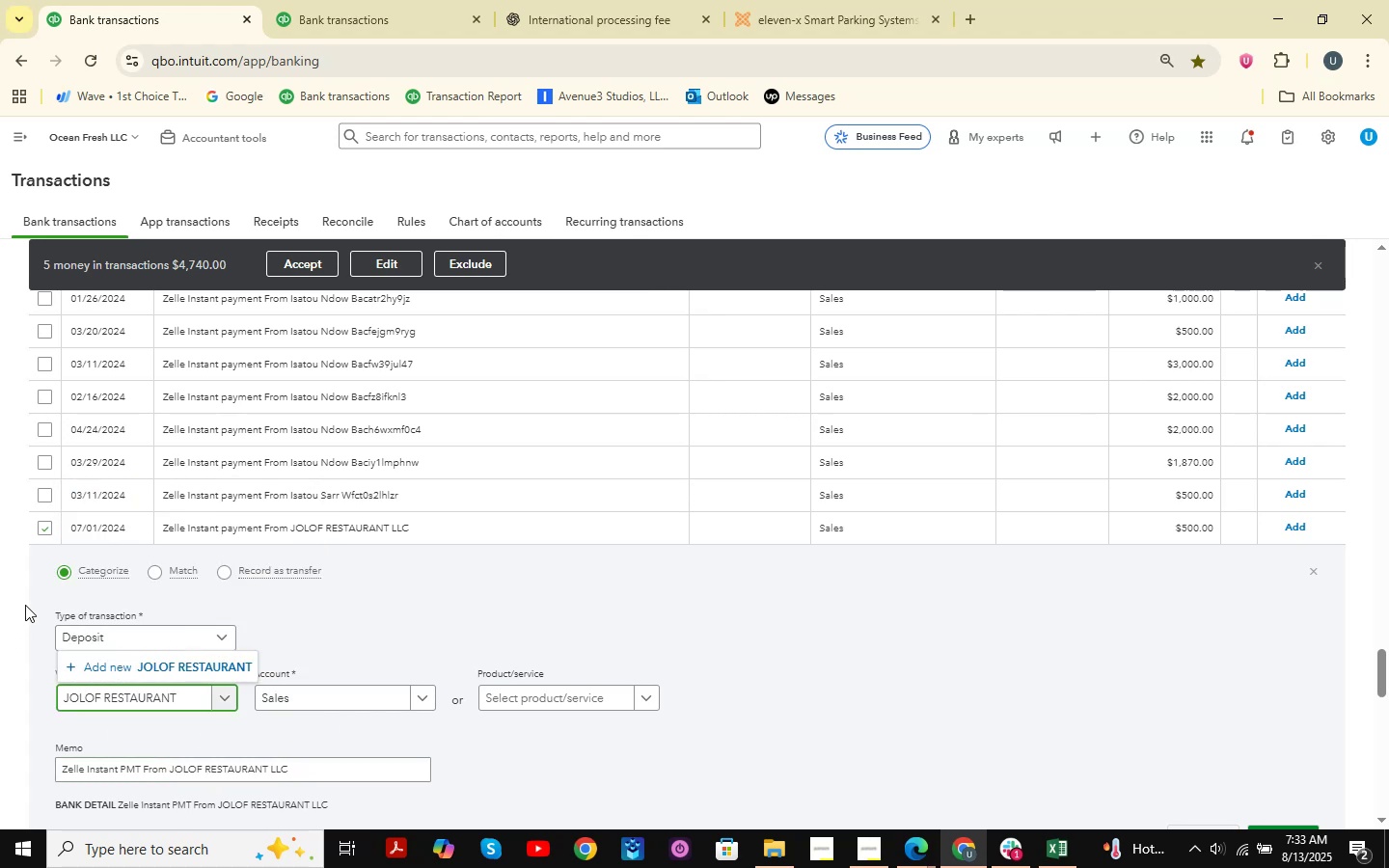 
left_click([96, 663])
 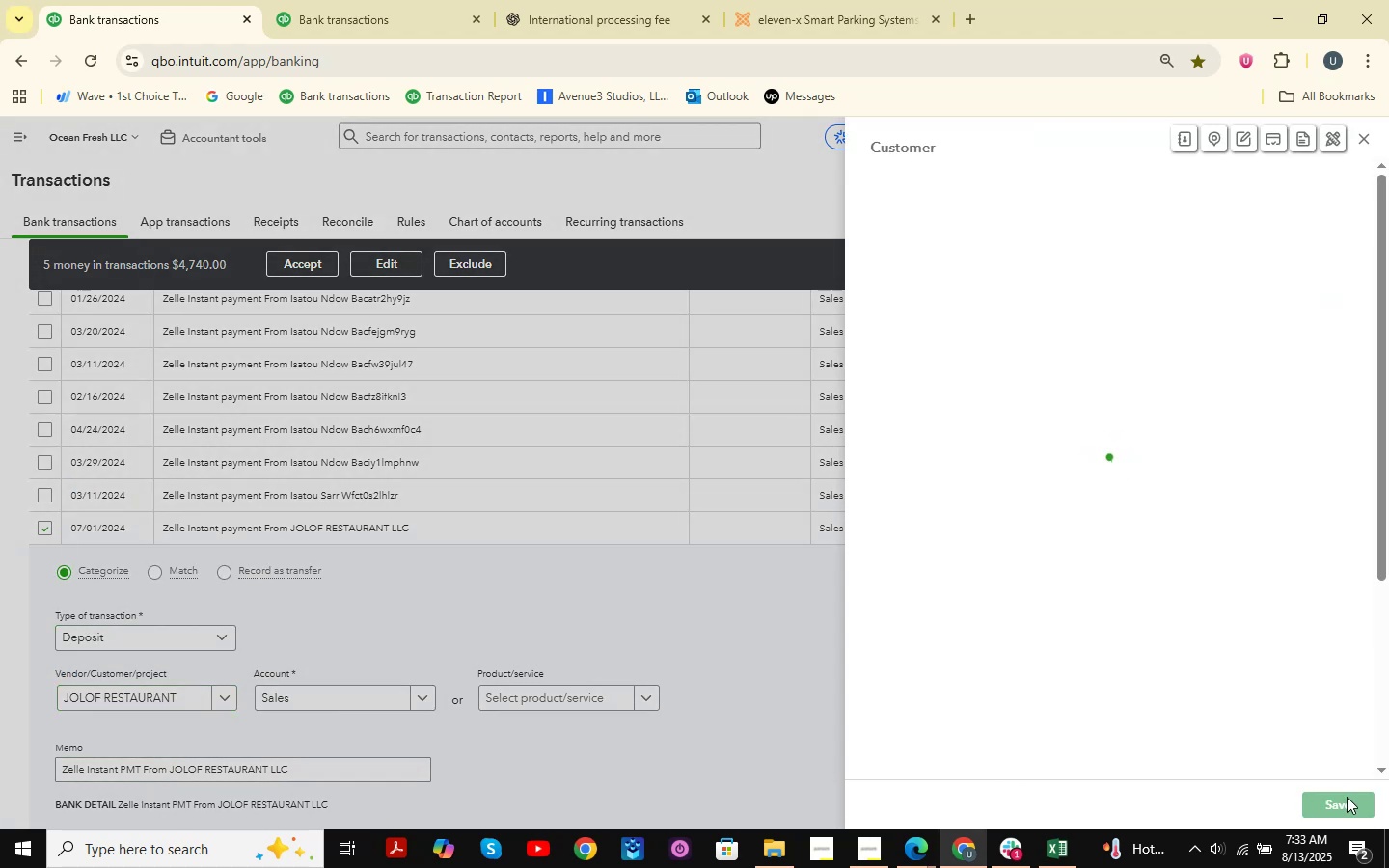 
left_click([1347, 797])
 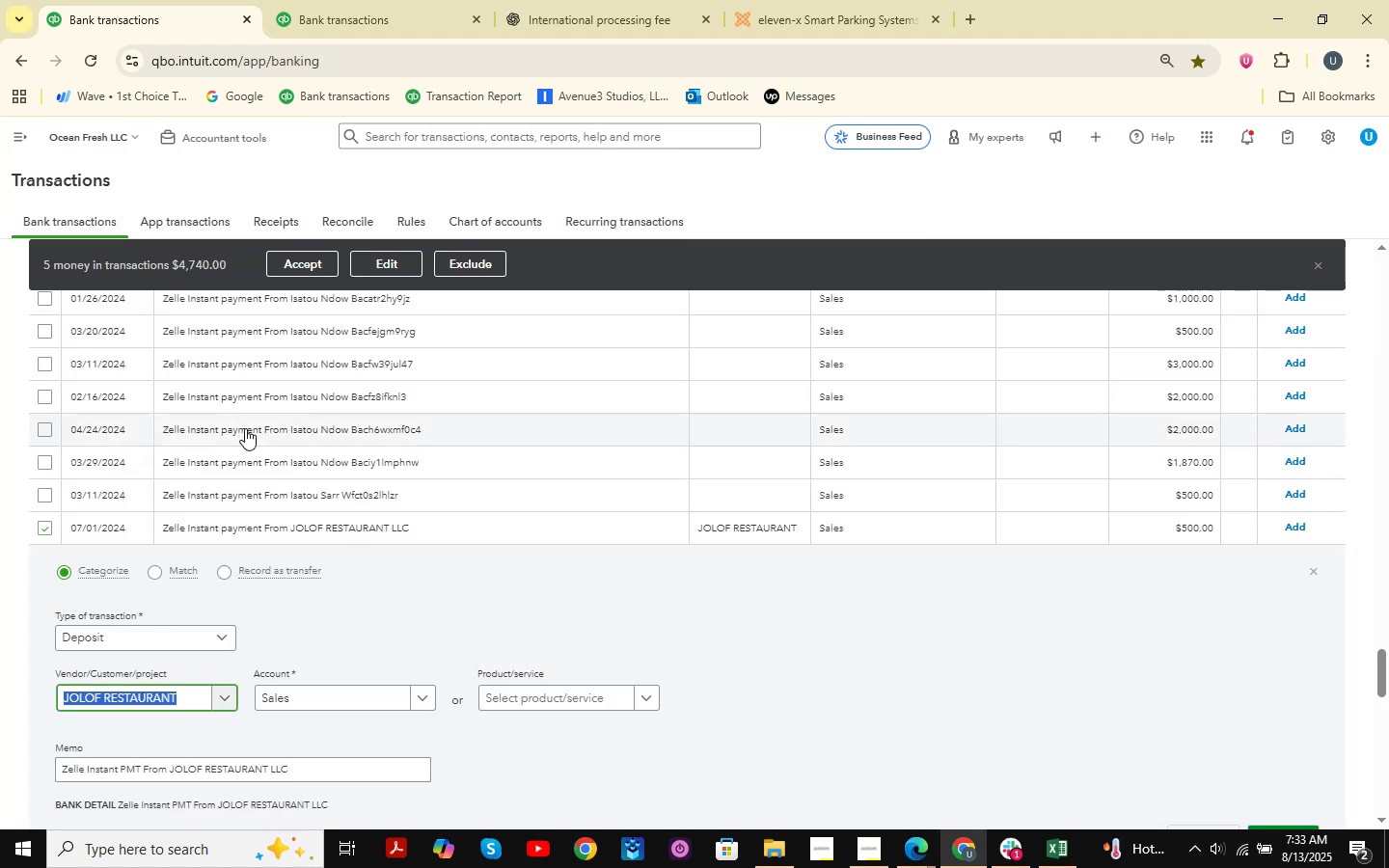 
left_click([387, 259])
 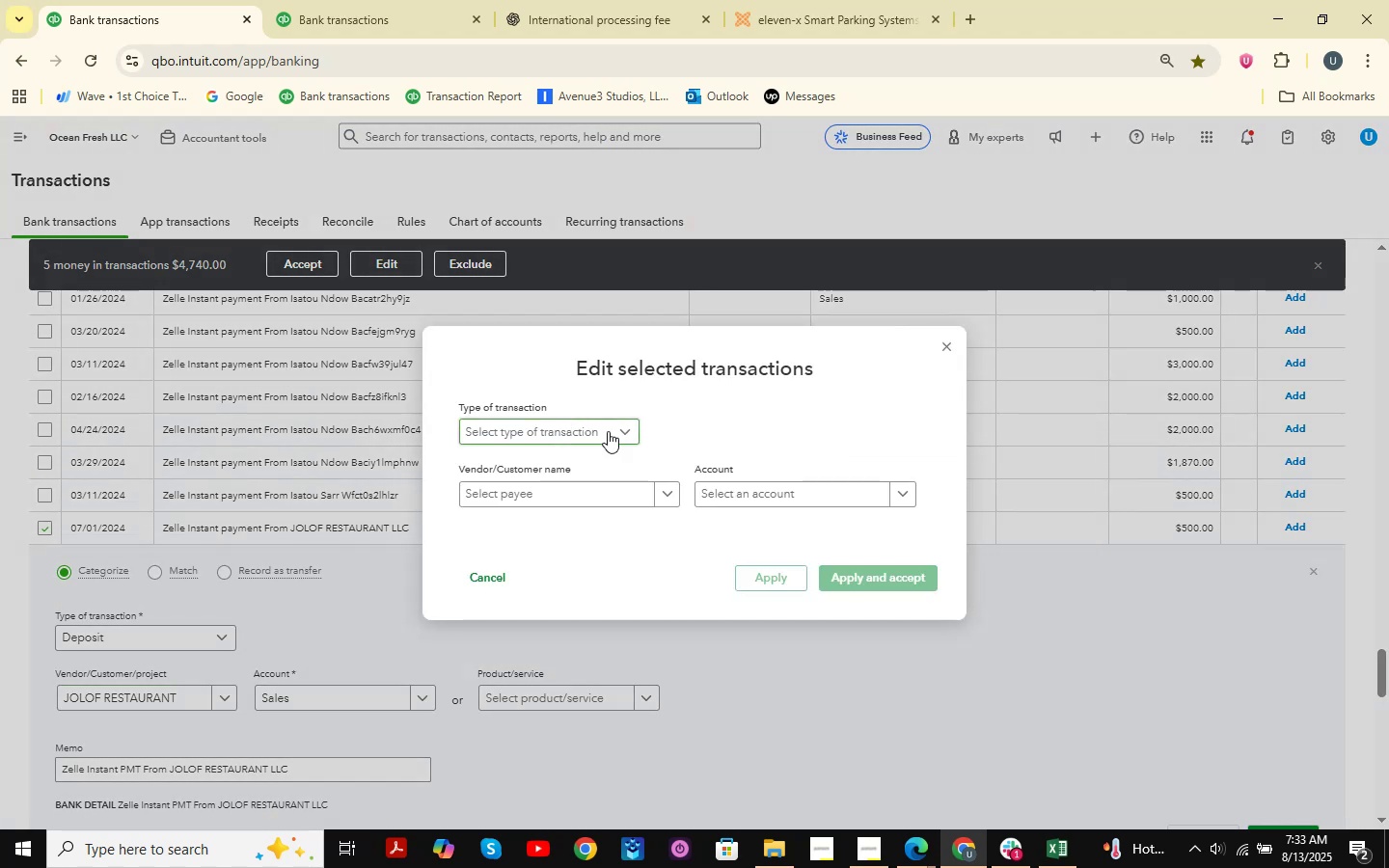 
left_click([530, 426])
 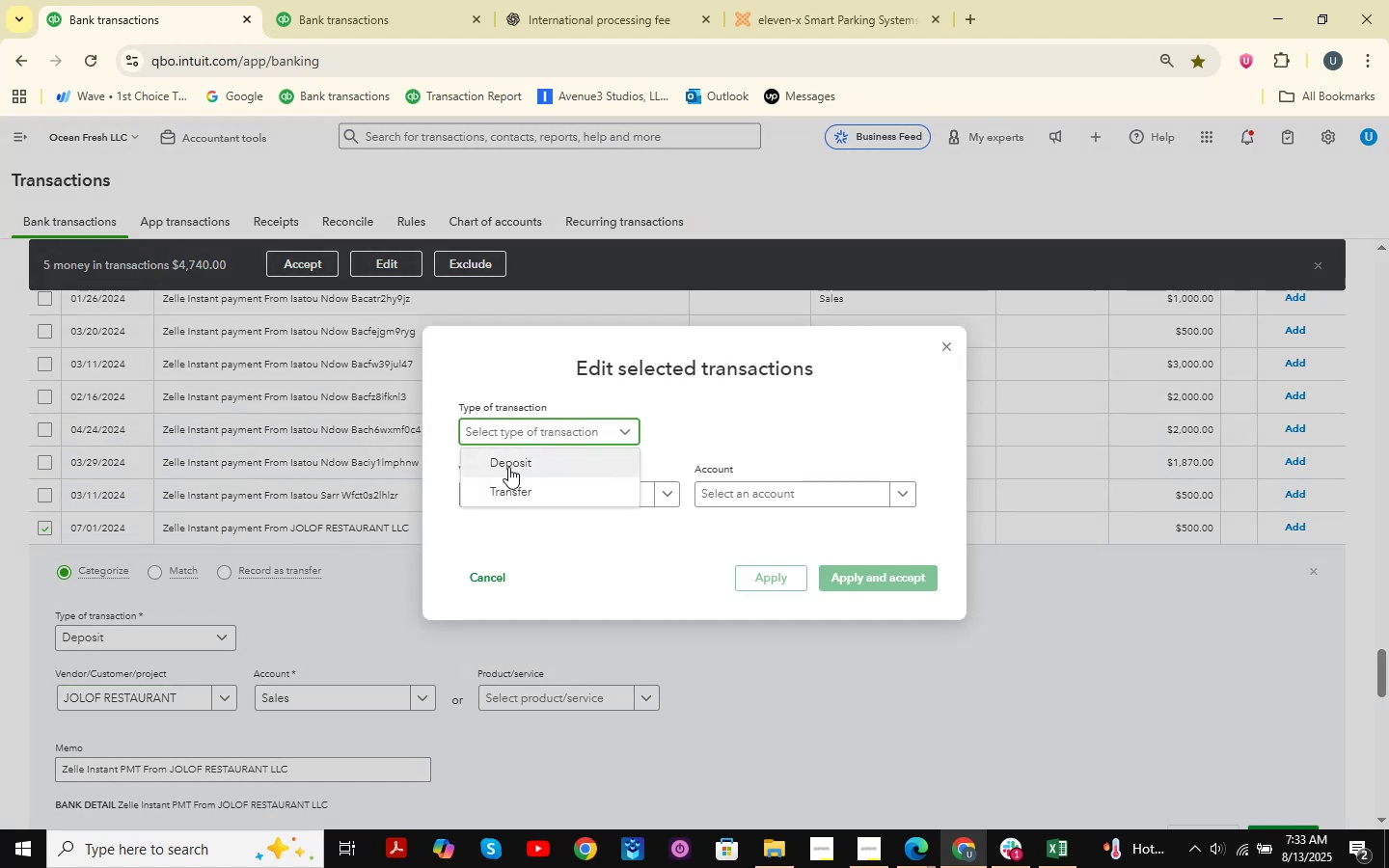 
left_click([508, 467])
 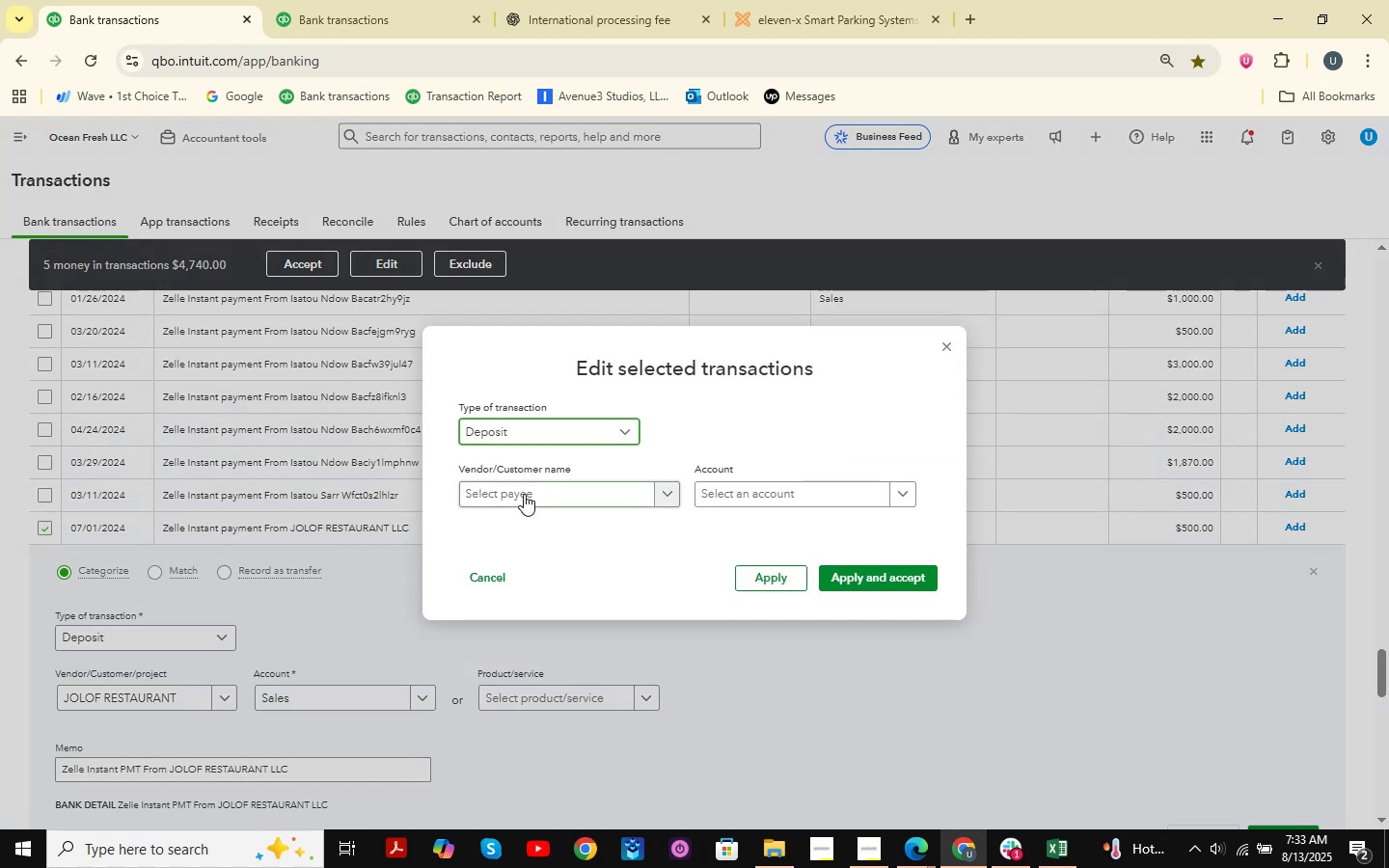 
double_click([524, 494])
 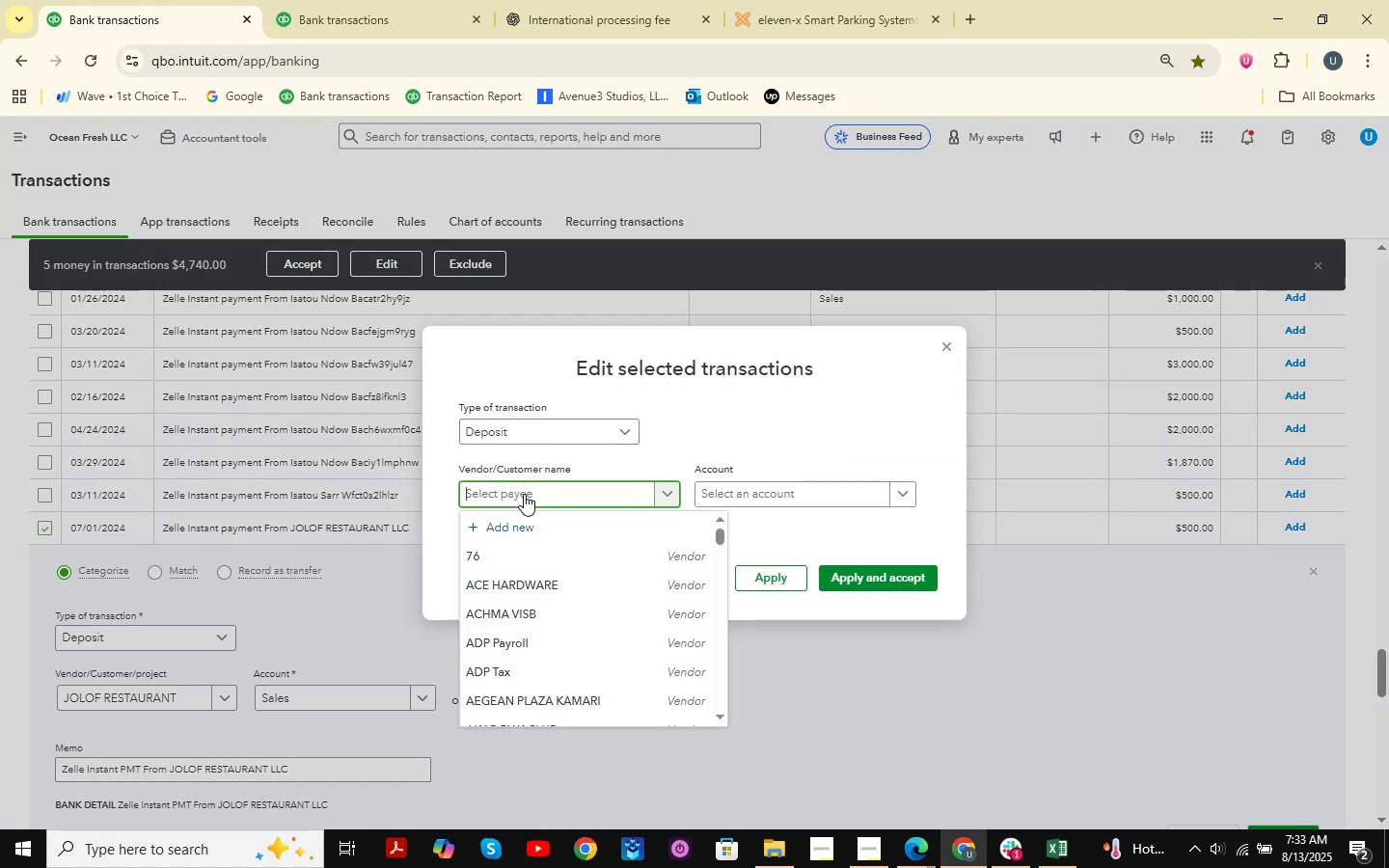 
type(jolof )
 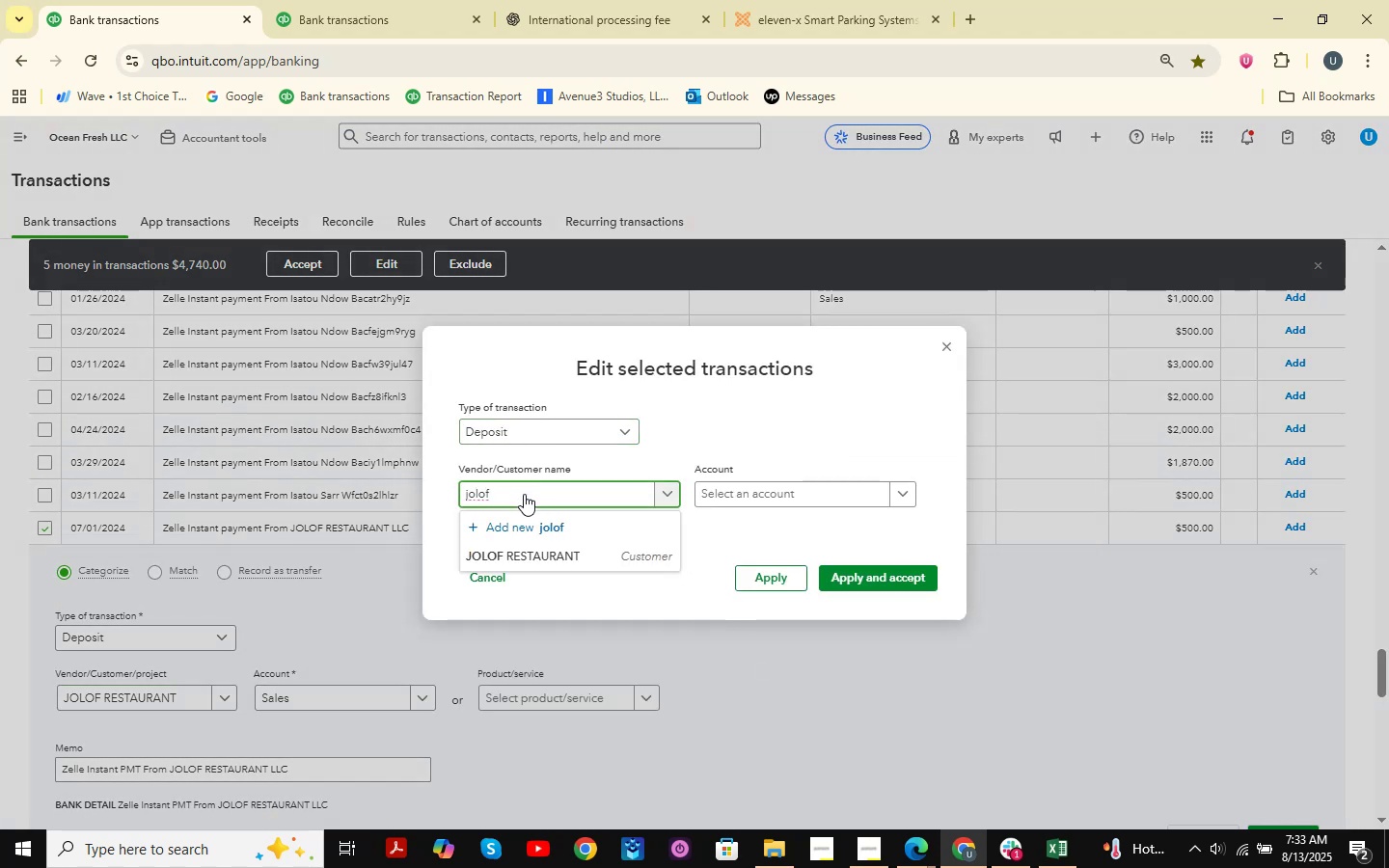 
key(ArrowDown)
 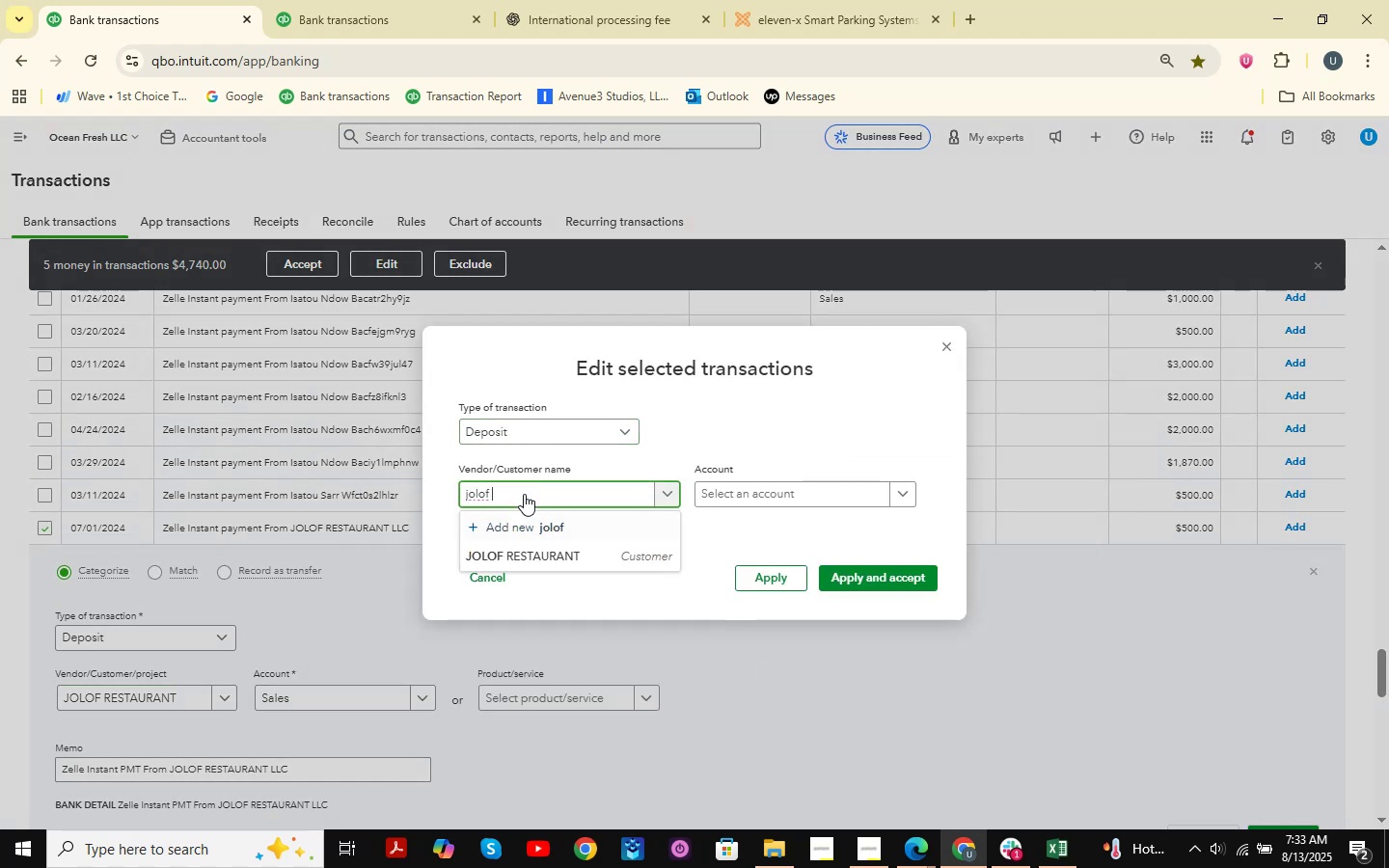 
key(ArrowDown)
 